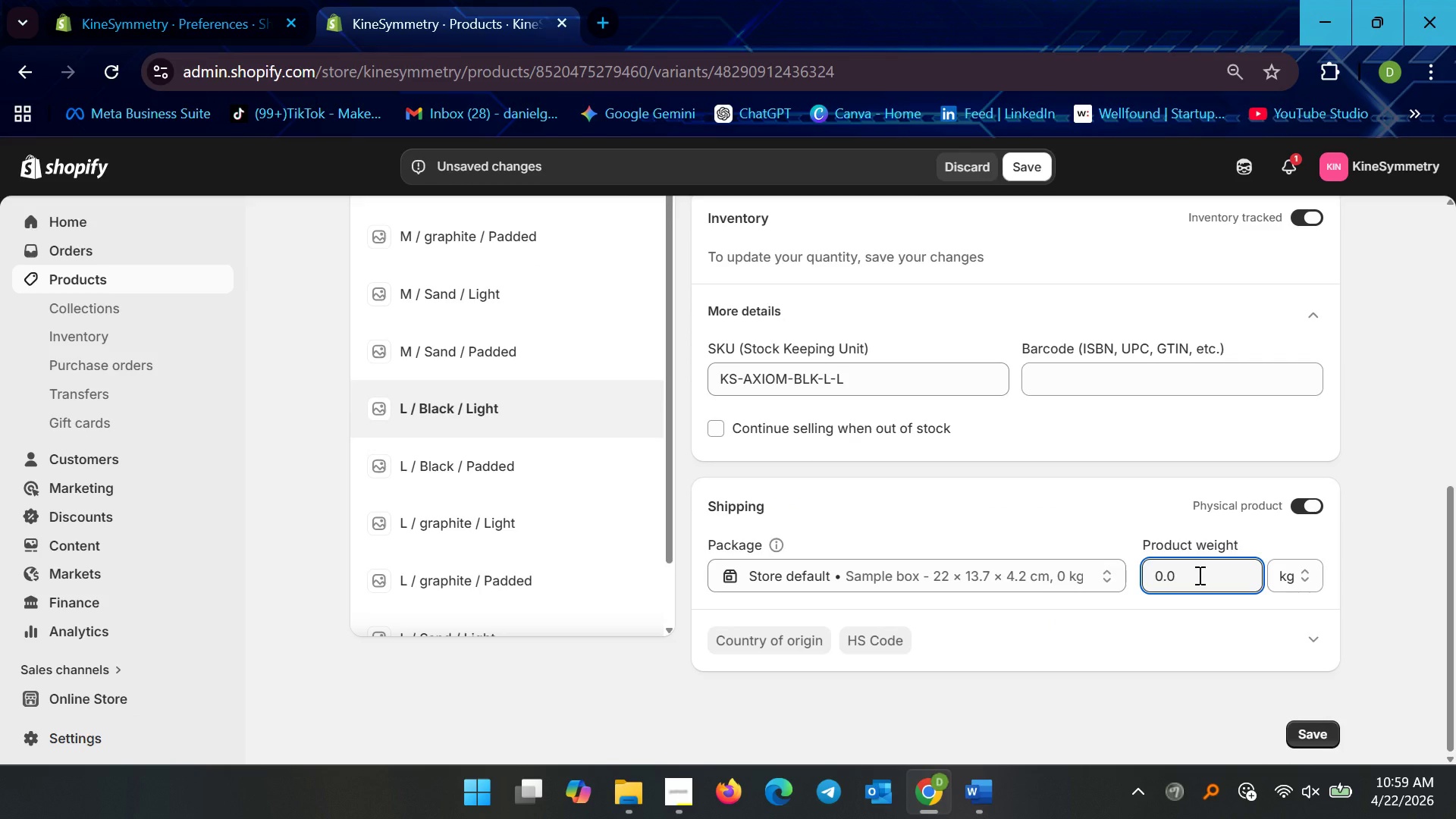 
key(Backspace)
type(35)
 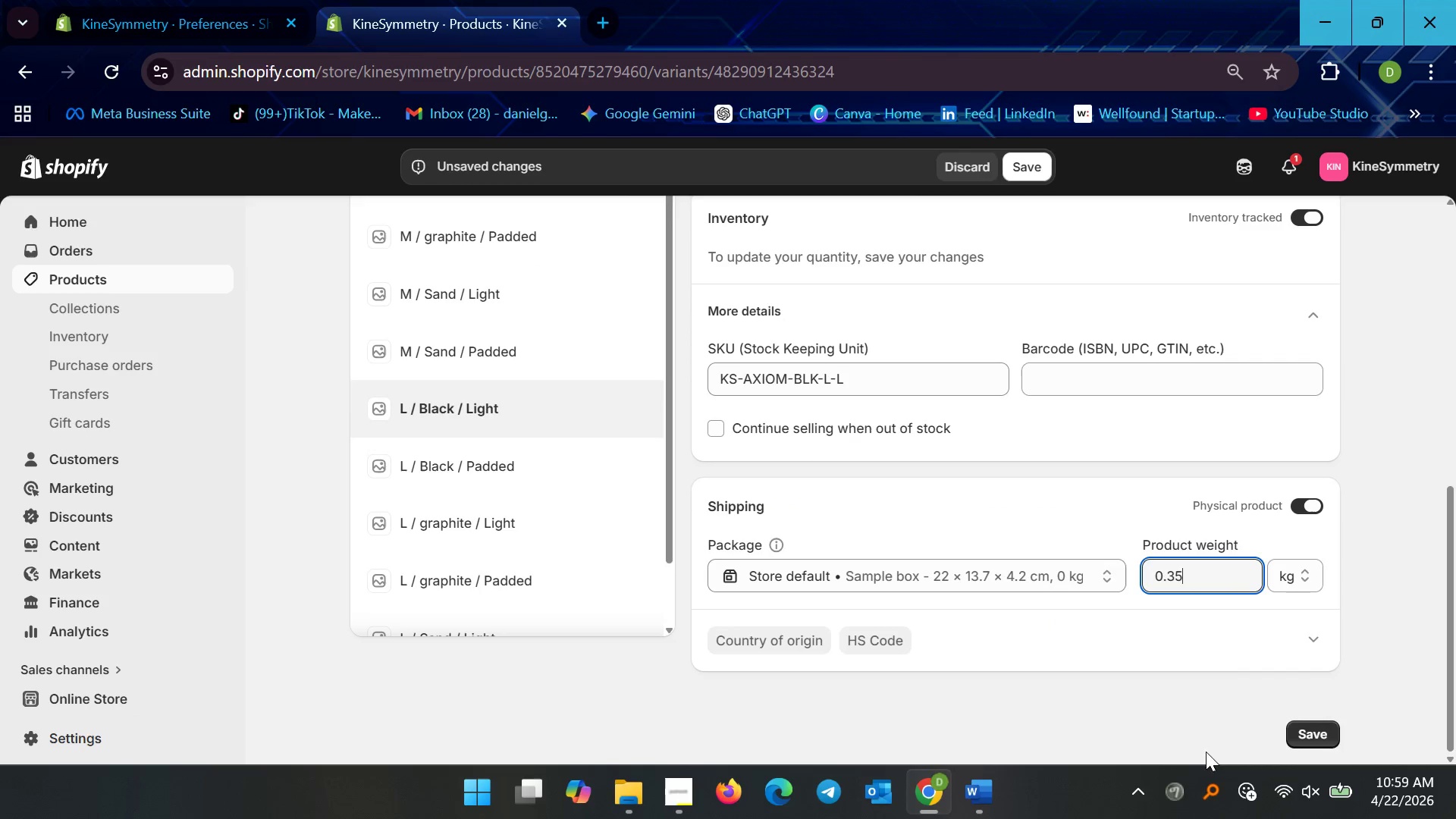 
left_click([1311, 730])
 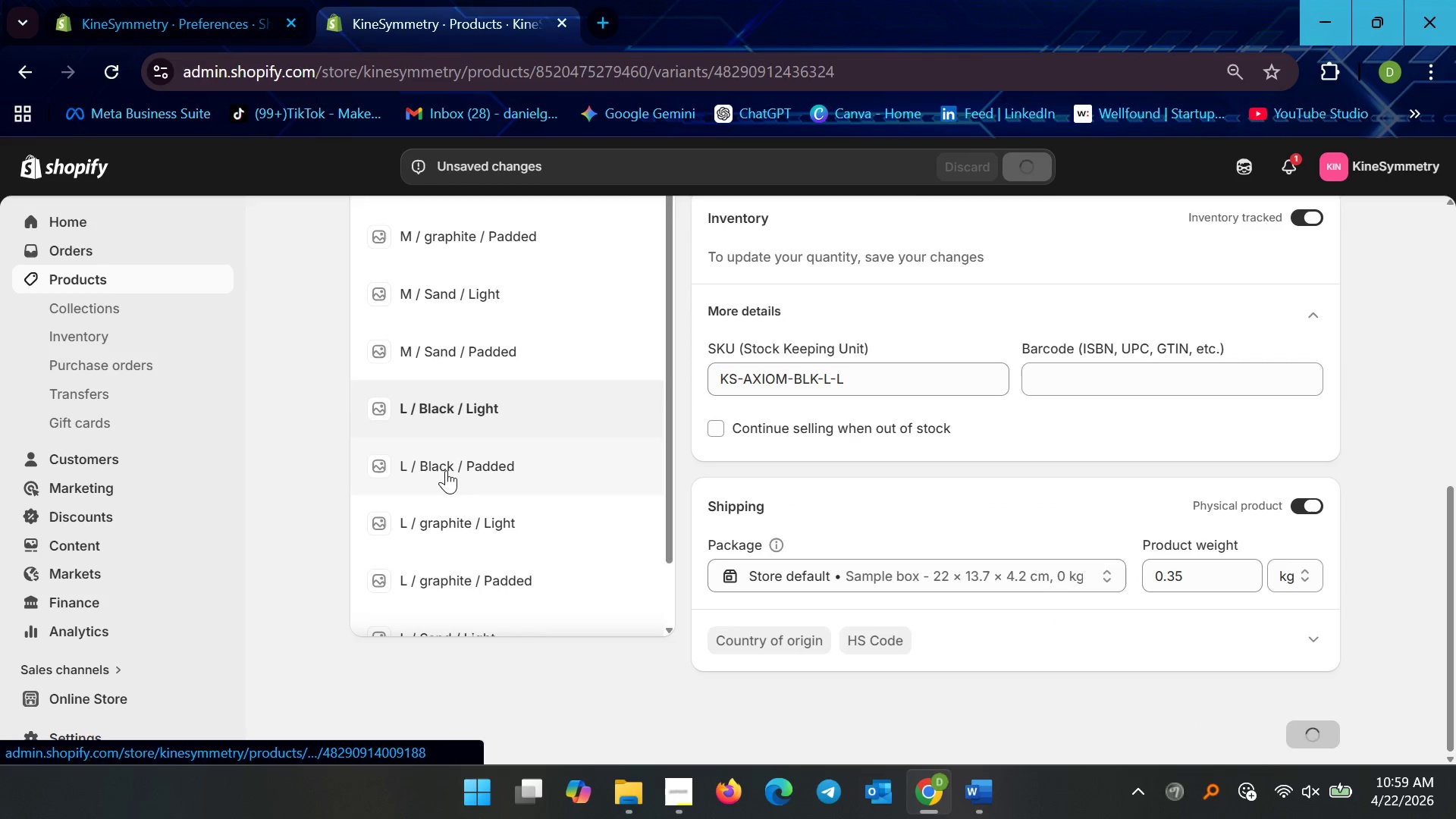 
left_click([446, 470])
 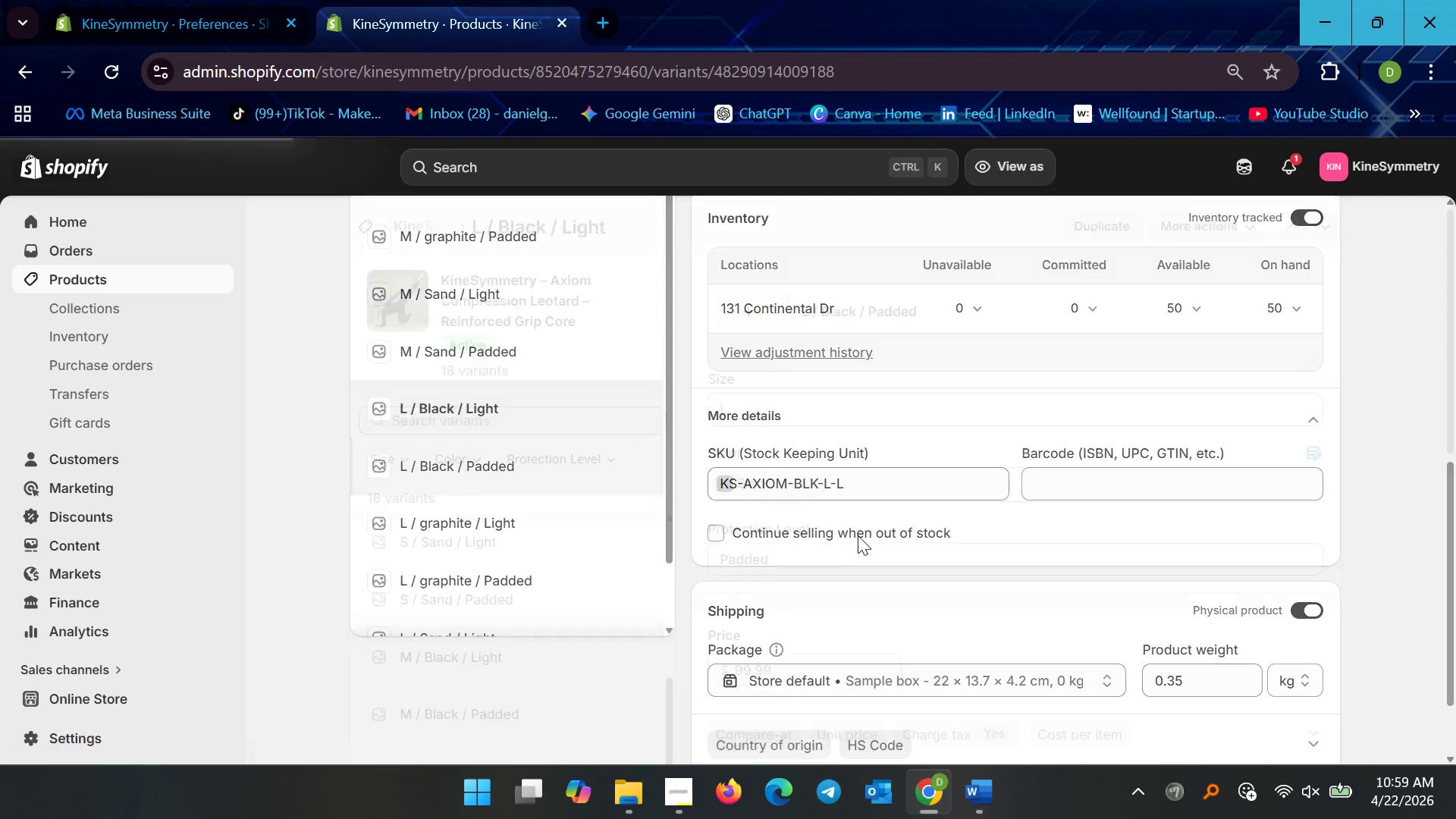 
scroll: coordinate [838, 637], scroll_direction: down, amount: 6.0
 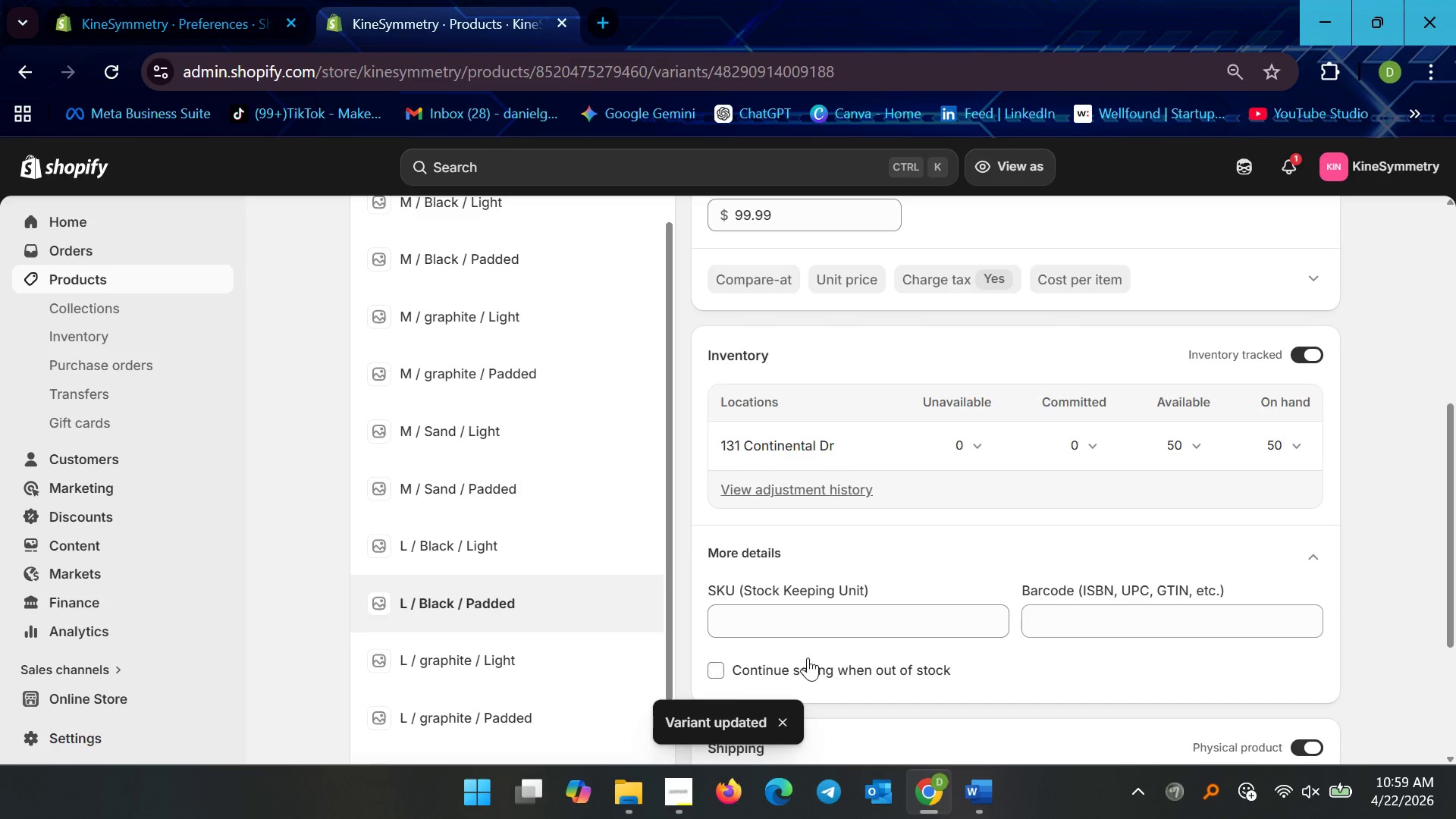 
double_click([808, 624])
 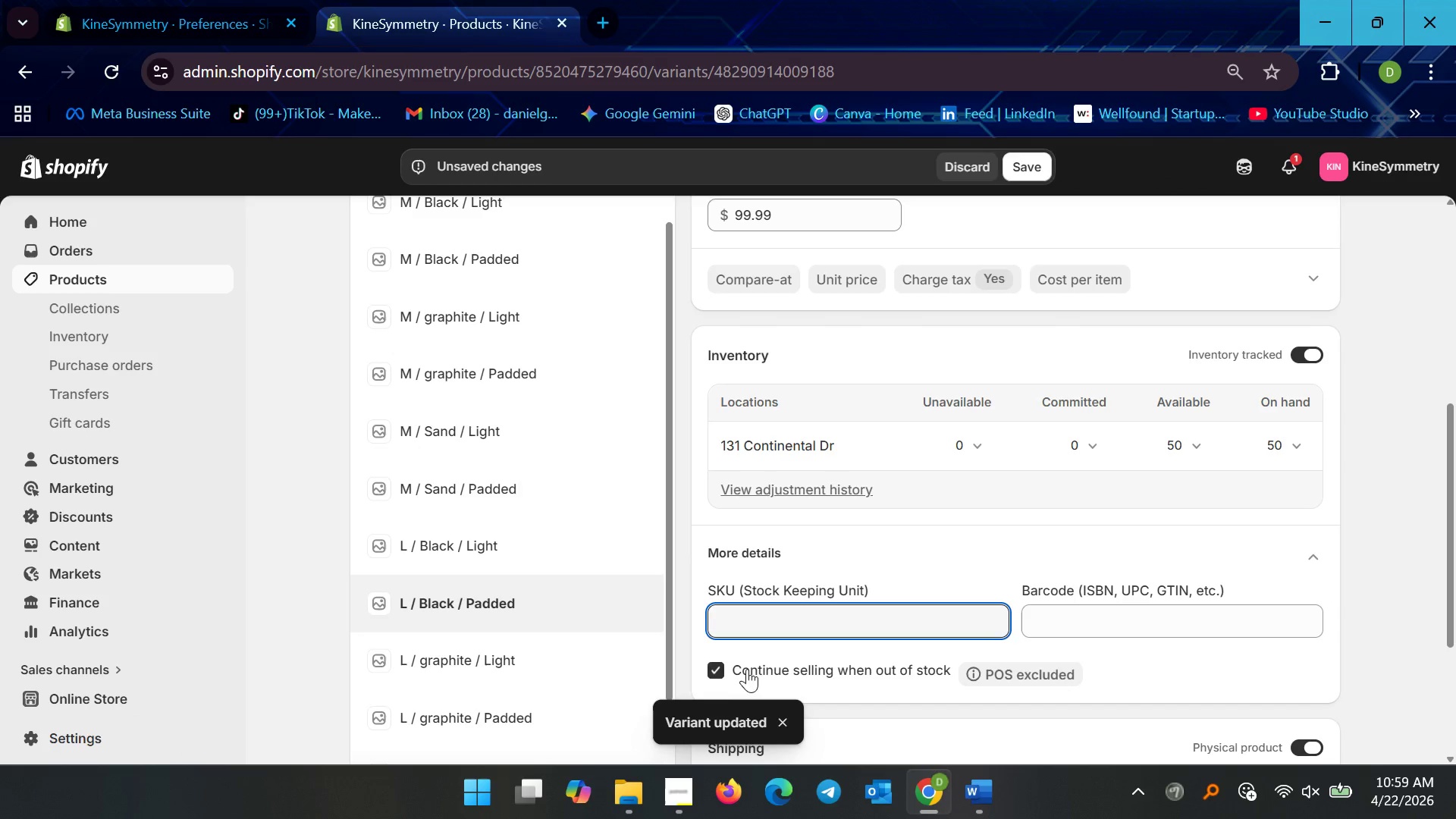 
left_click([736, 668])
 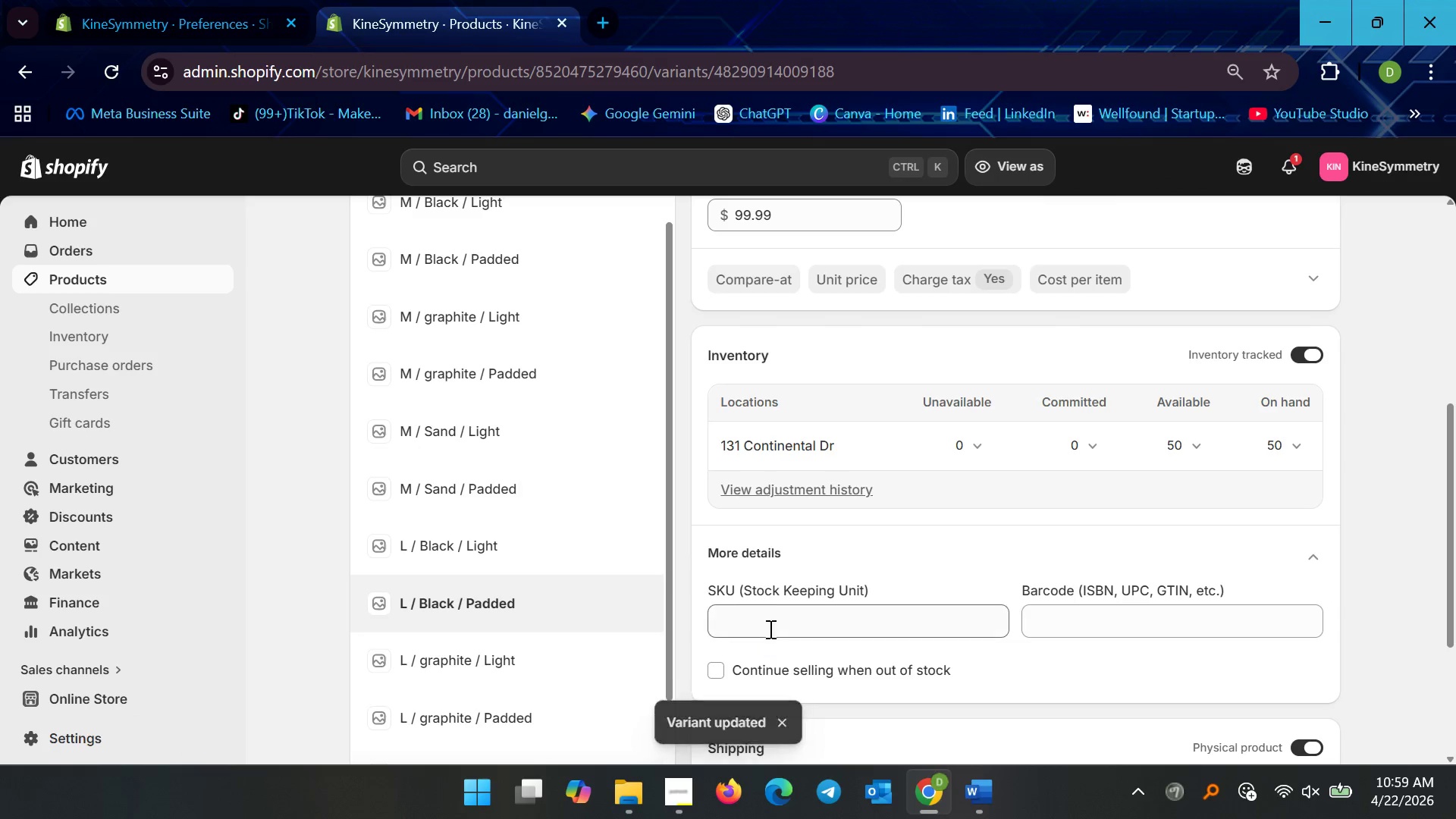 
left_click([774, 617])
 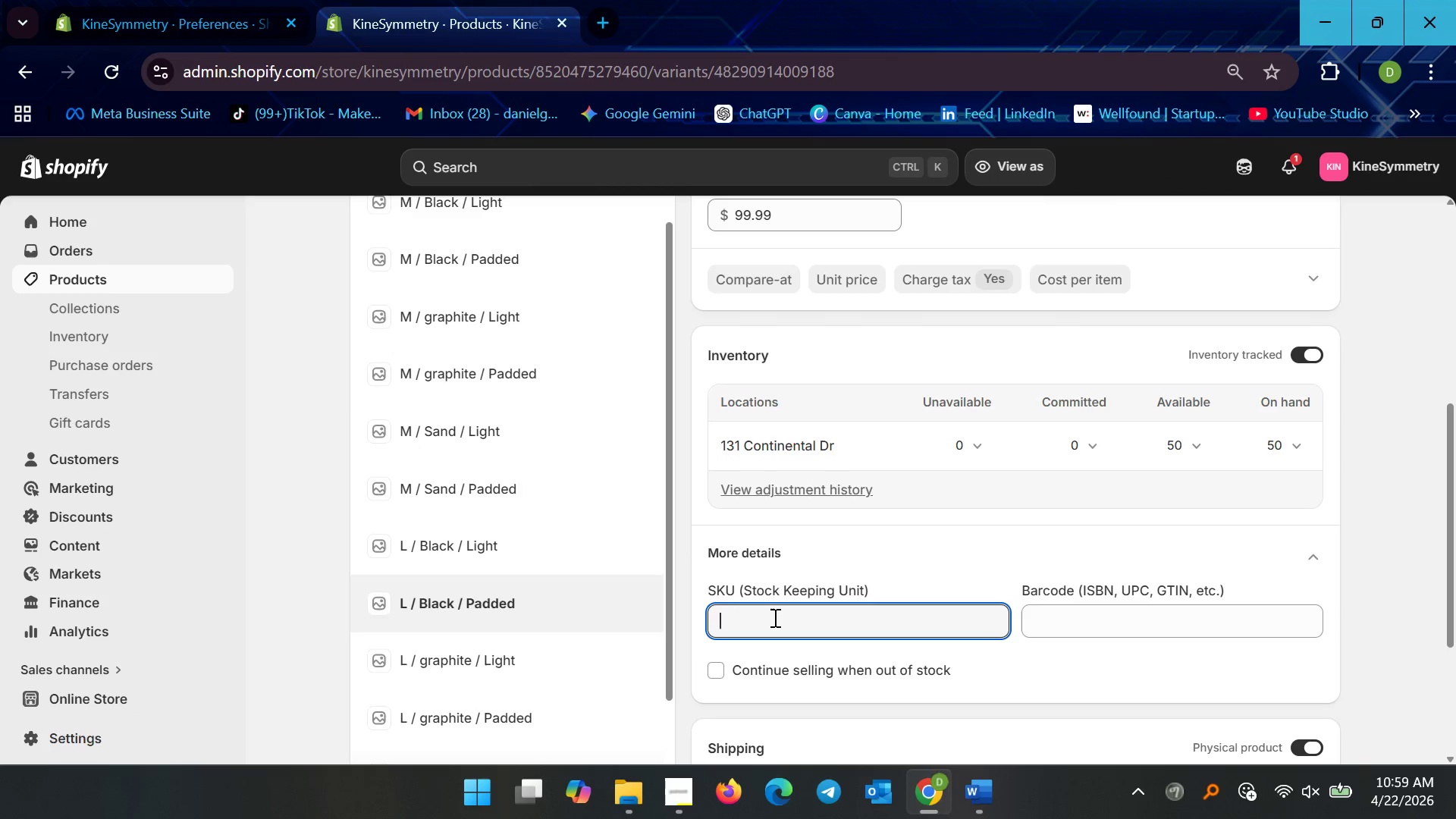 
key(Control+V)
 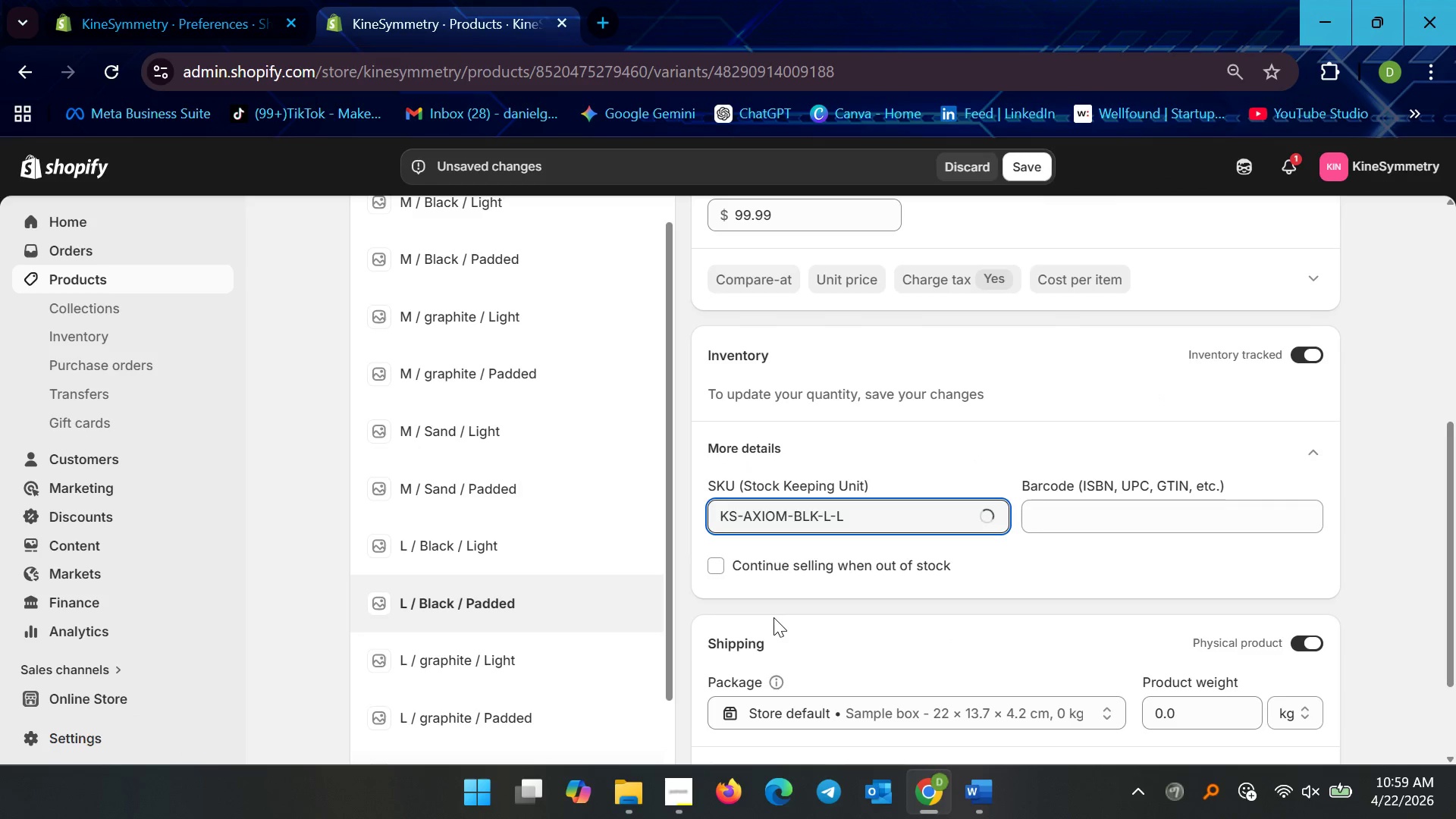 
key(Backspace)
 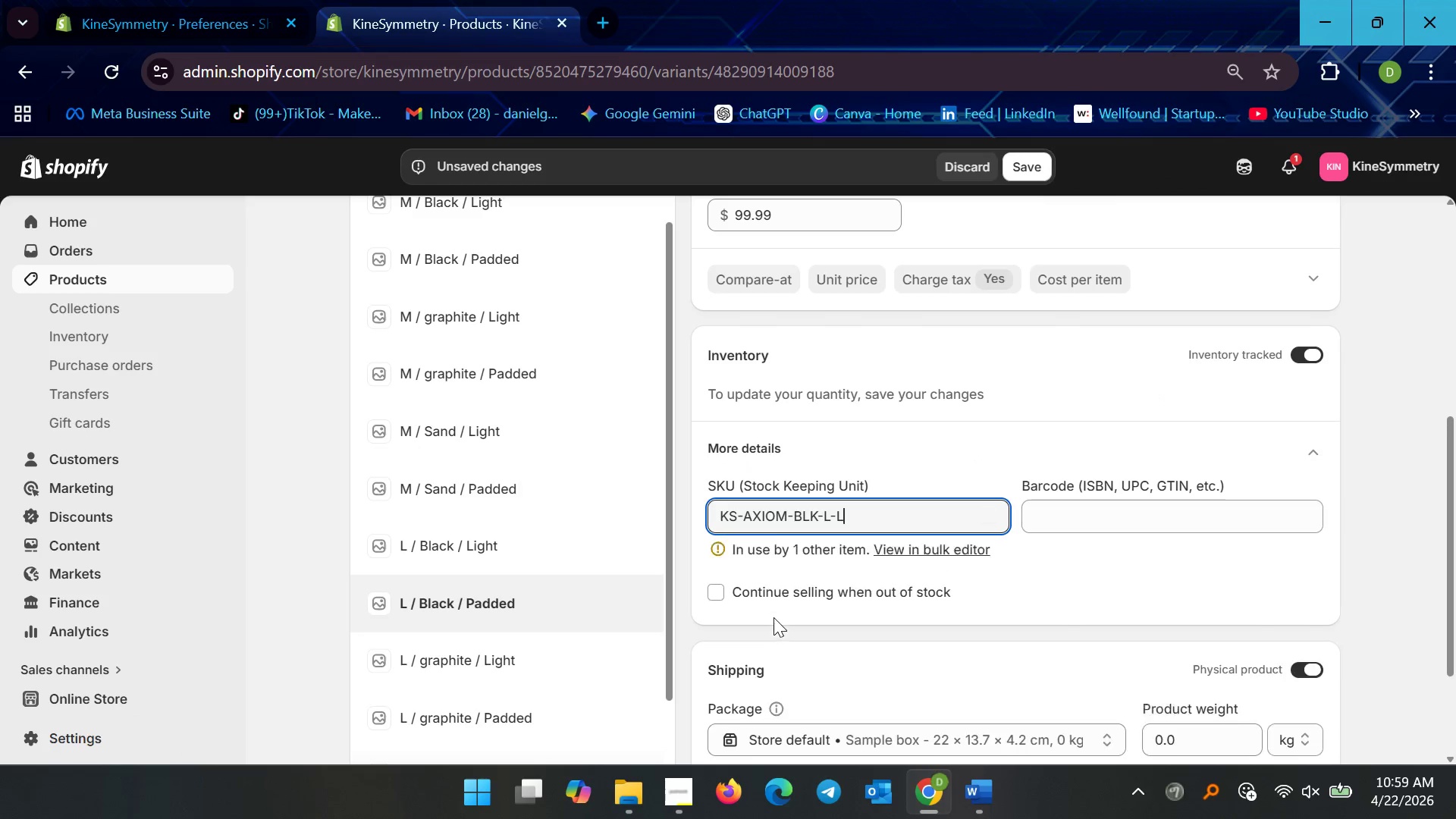 
key(P)
 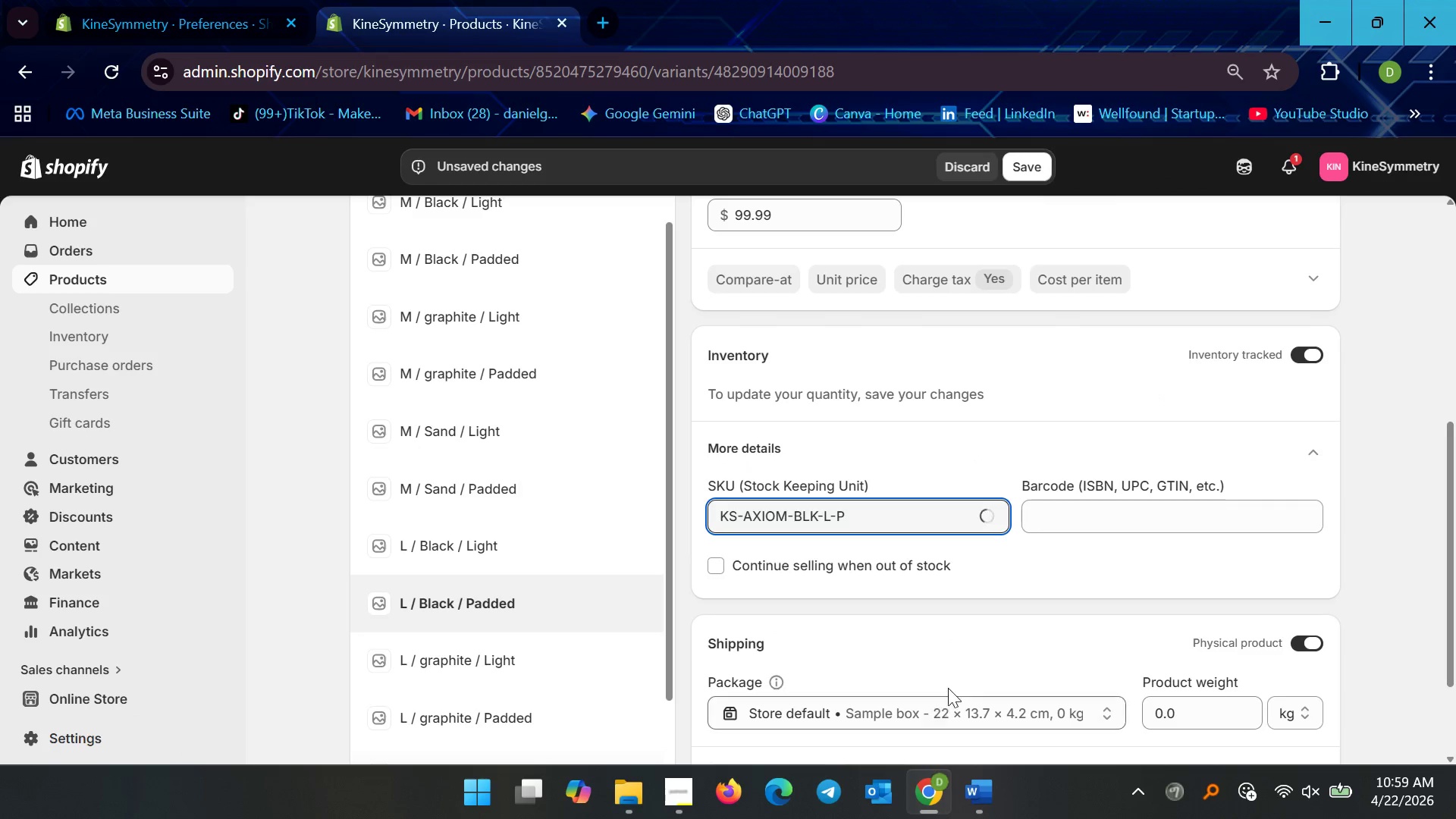 
scroll: coordinate [1119, 668], scroll_direction: down, amount: 3.0
 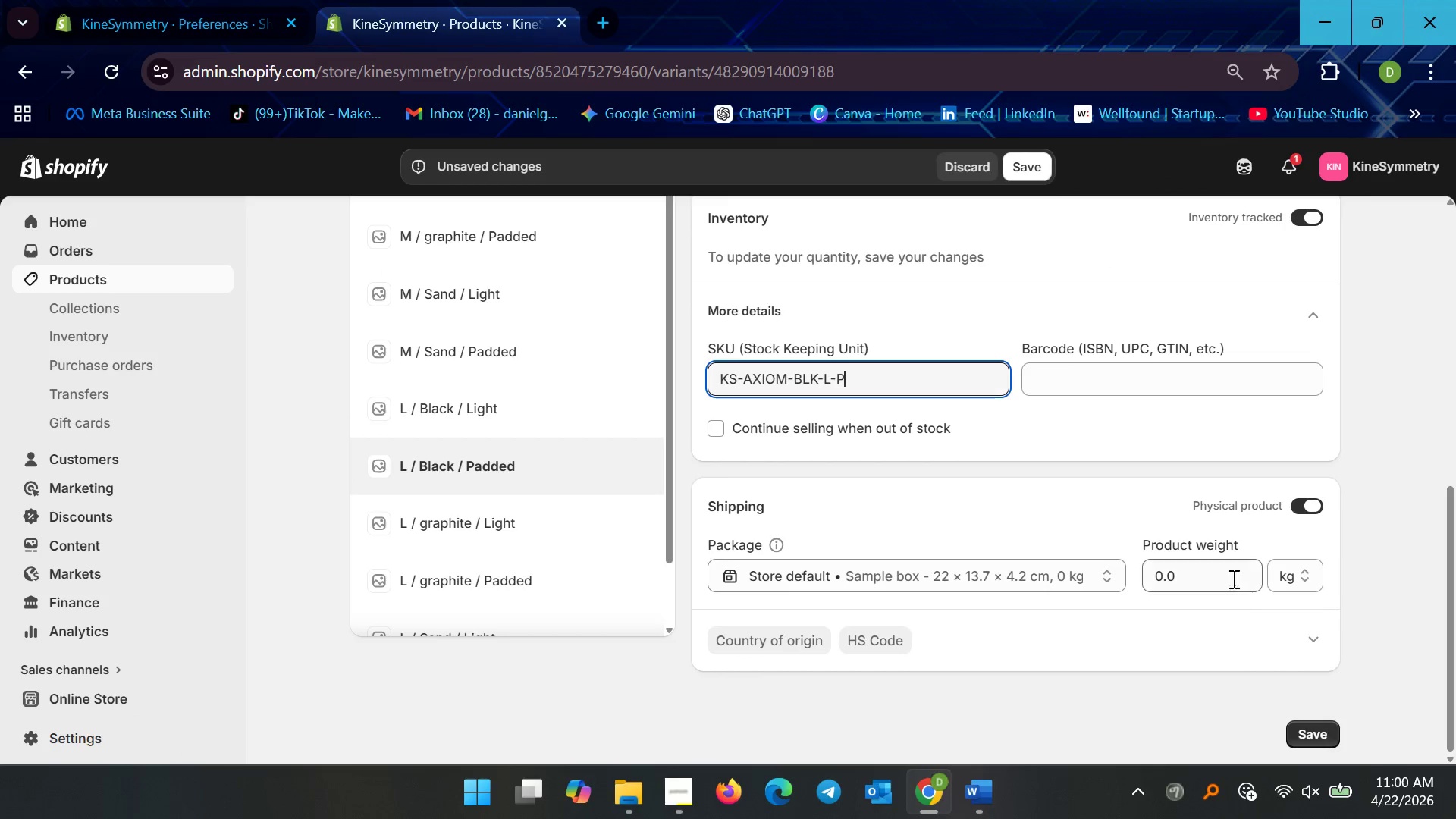 
left_click([1228, 565])
 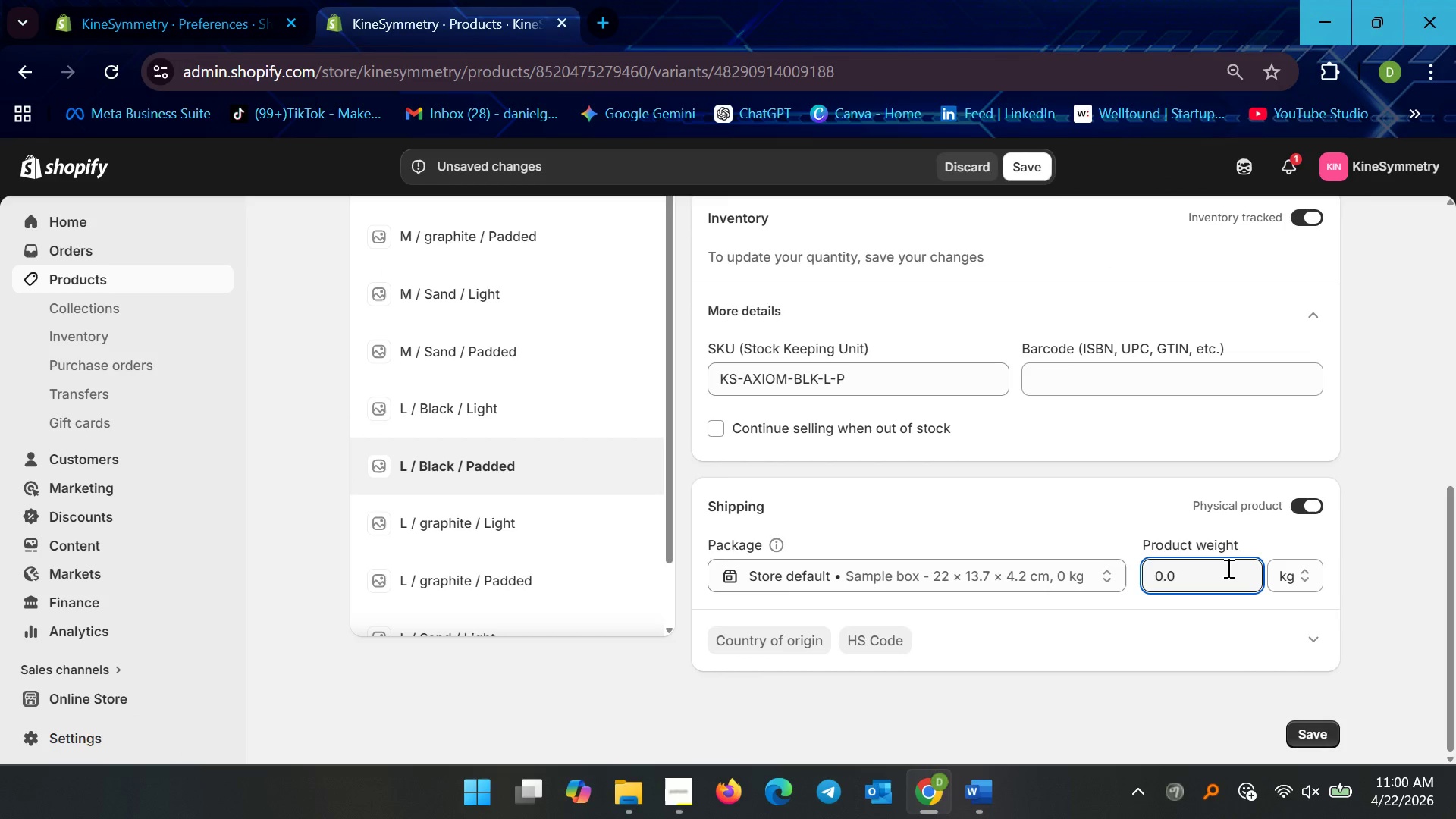 
key(Backspace)
type(35)
 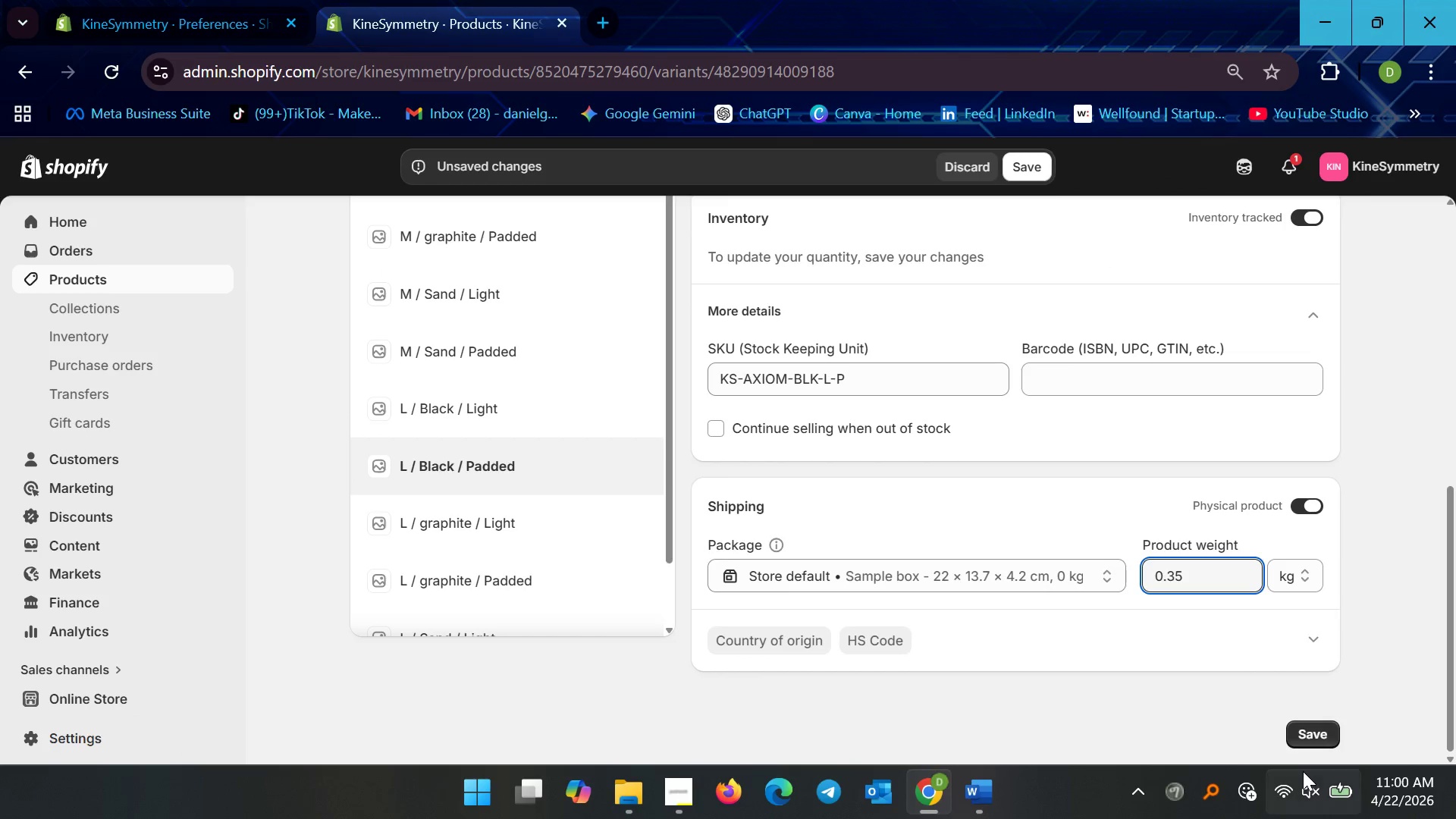 
left_click([1319, 740])
 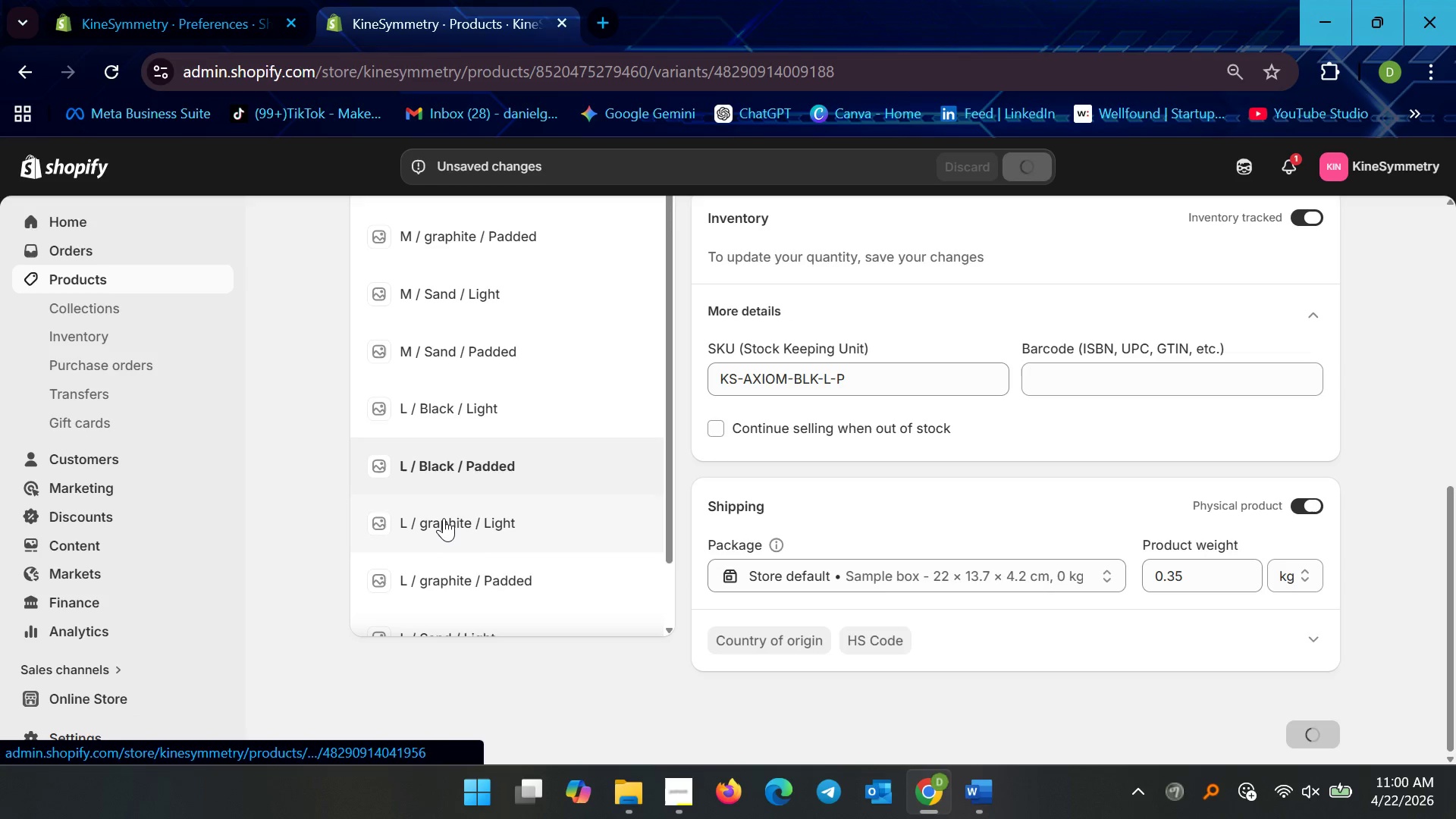 
left_click([444, 518])
 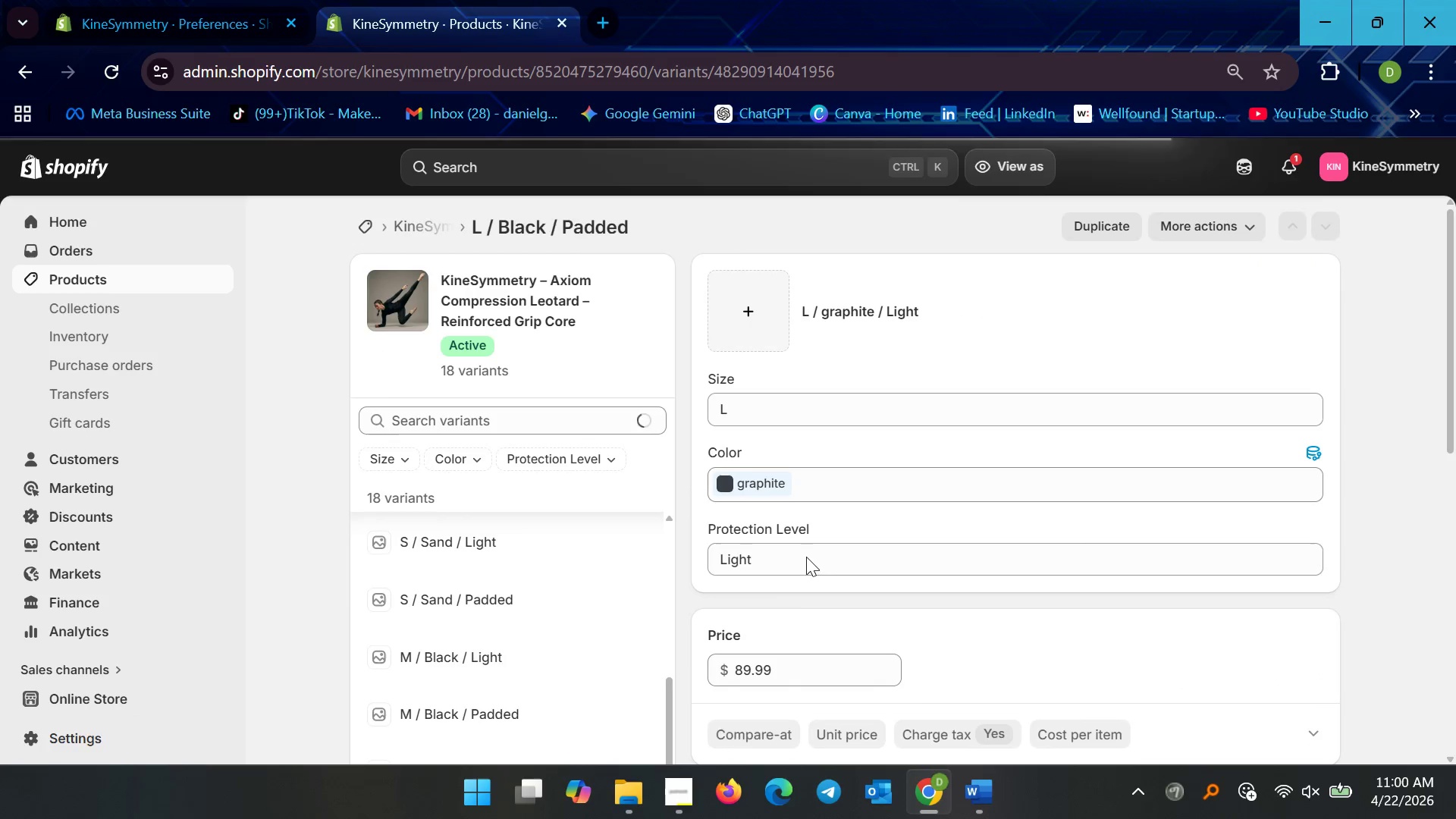 
scroll: coordinate [802, 579], scroll_direction: down, amount: 10.0
 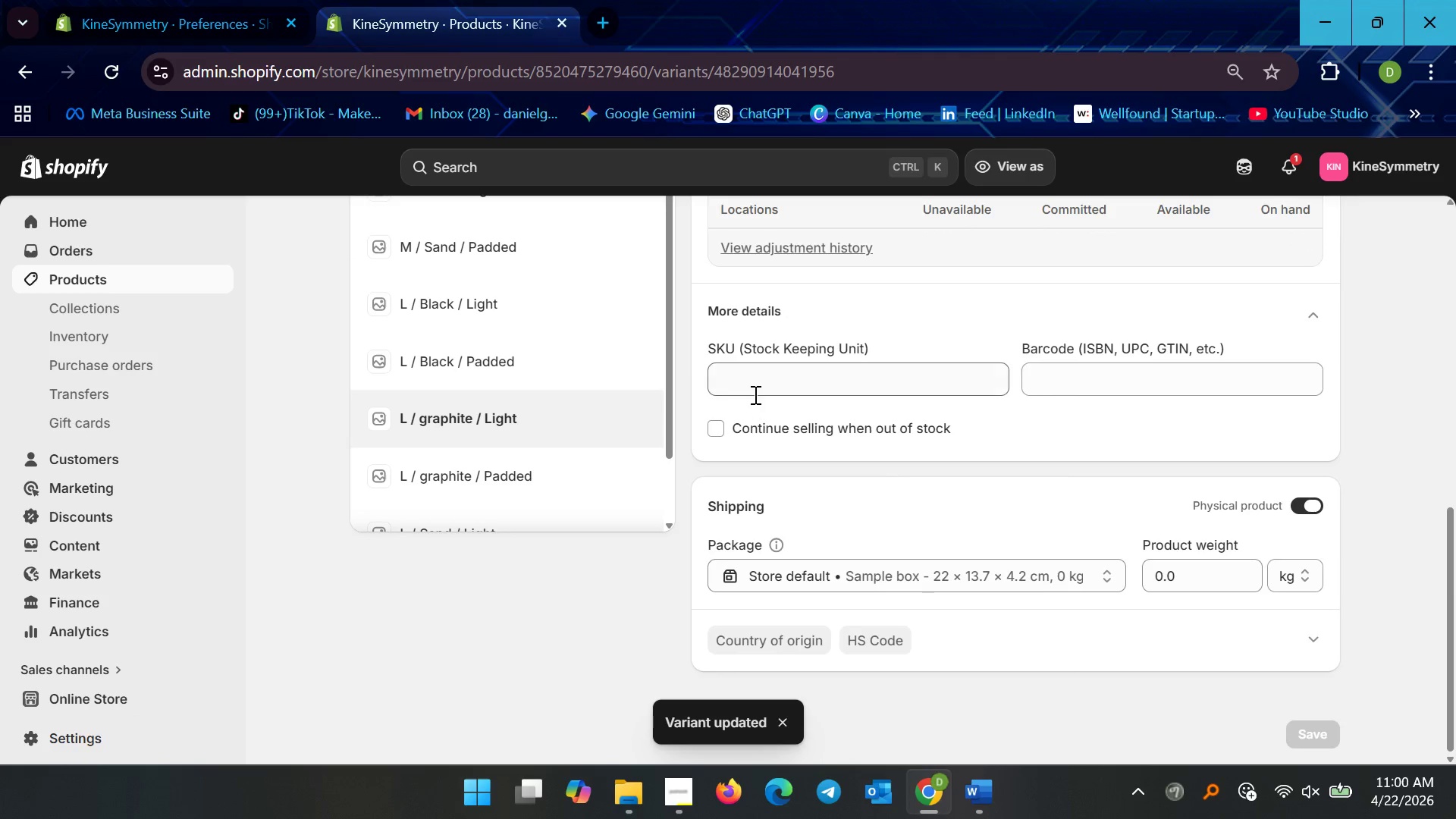 
left_click([755, 394])
 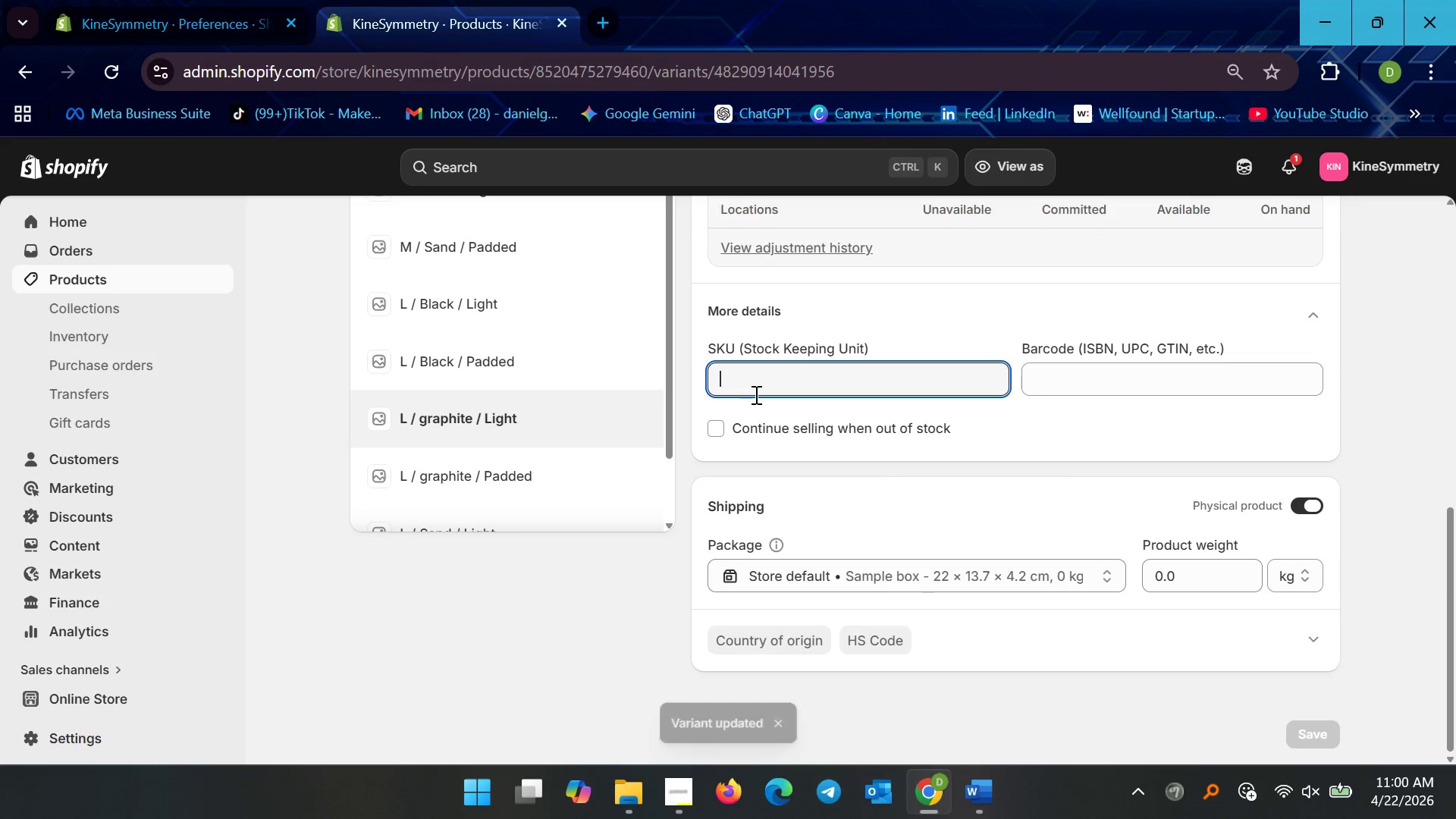 
key(Control+V)
 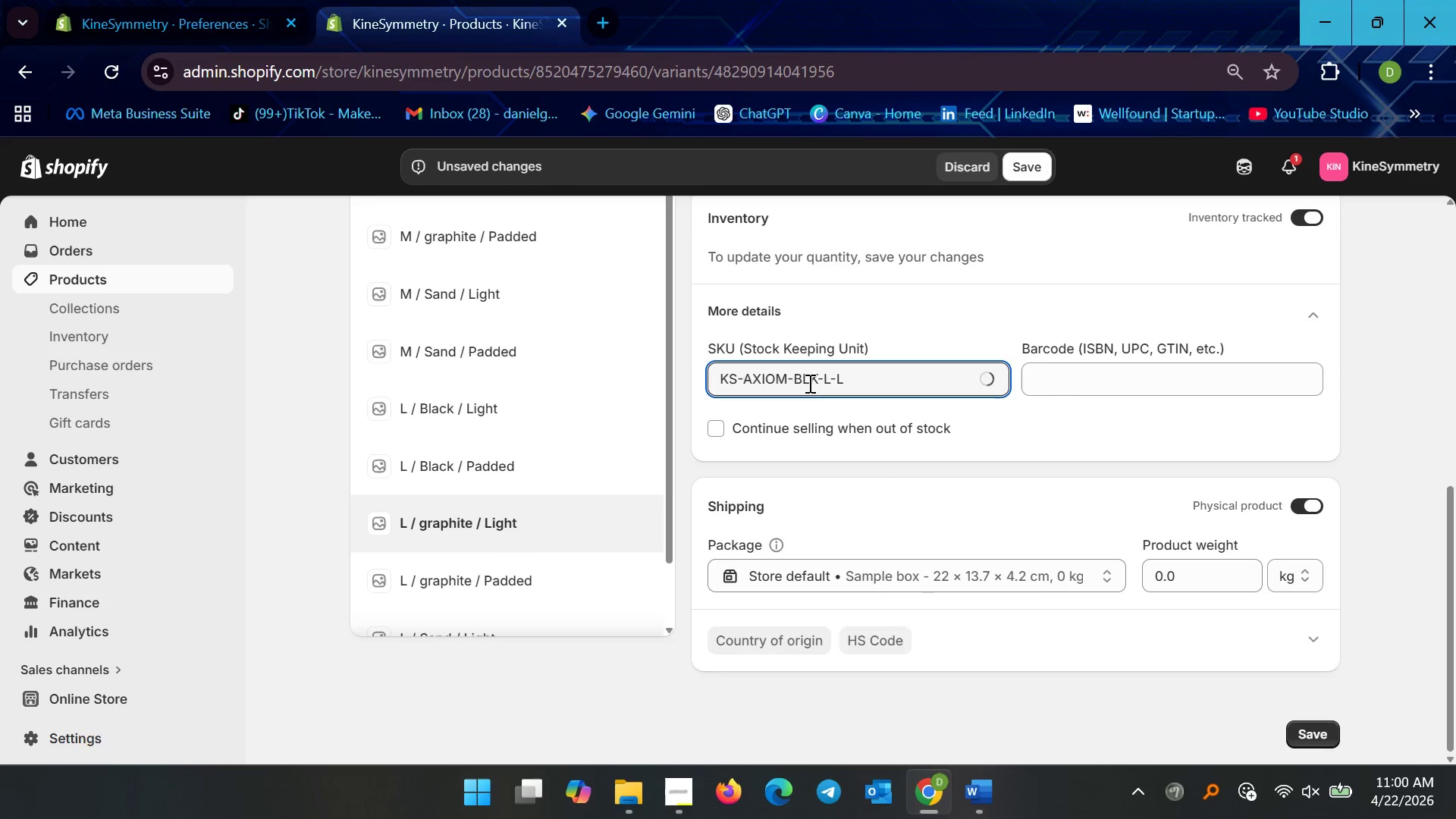 
left_click([819, 383])
 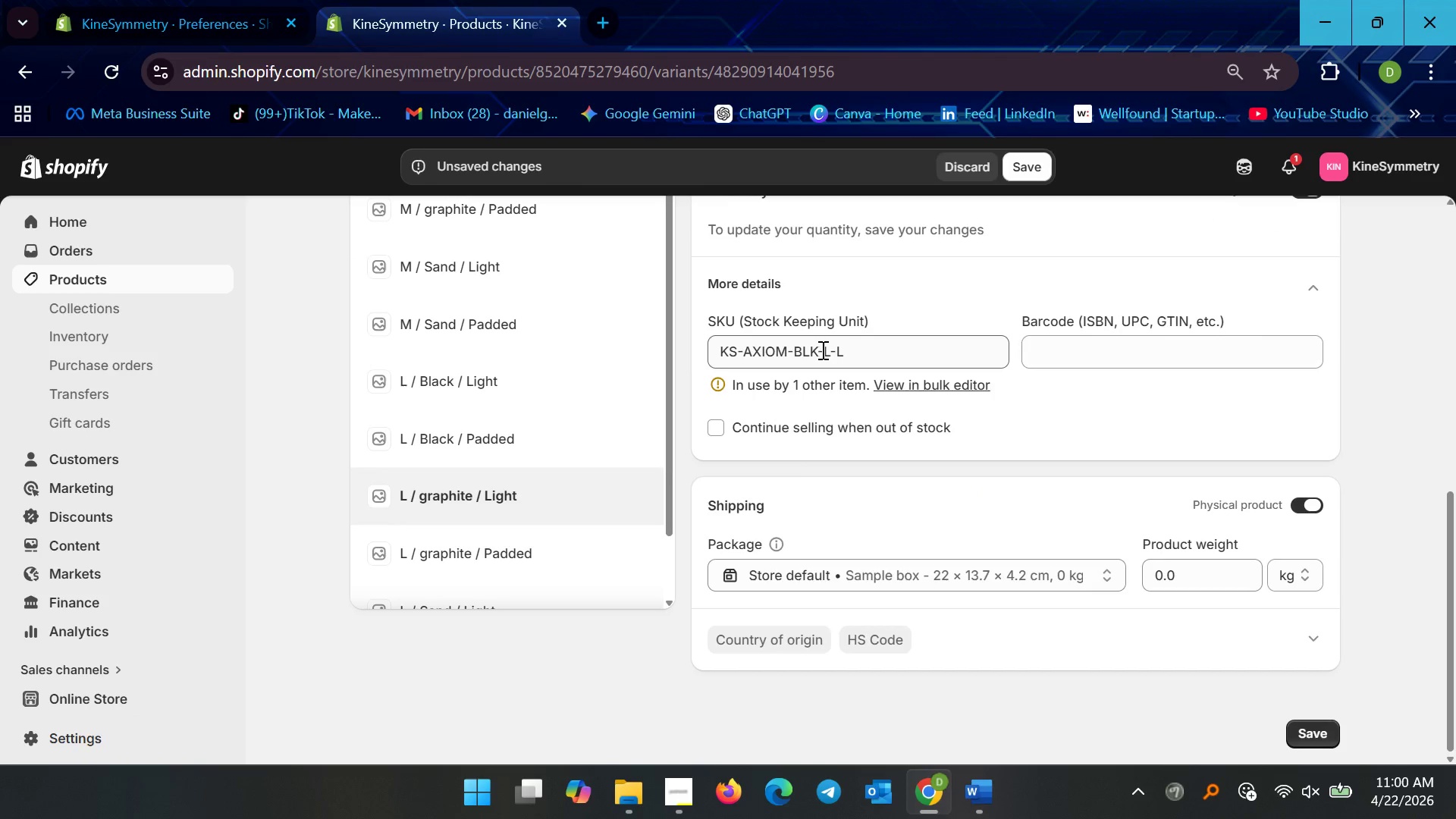 
left_click([821, 350])
 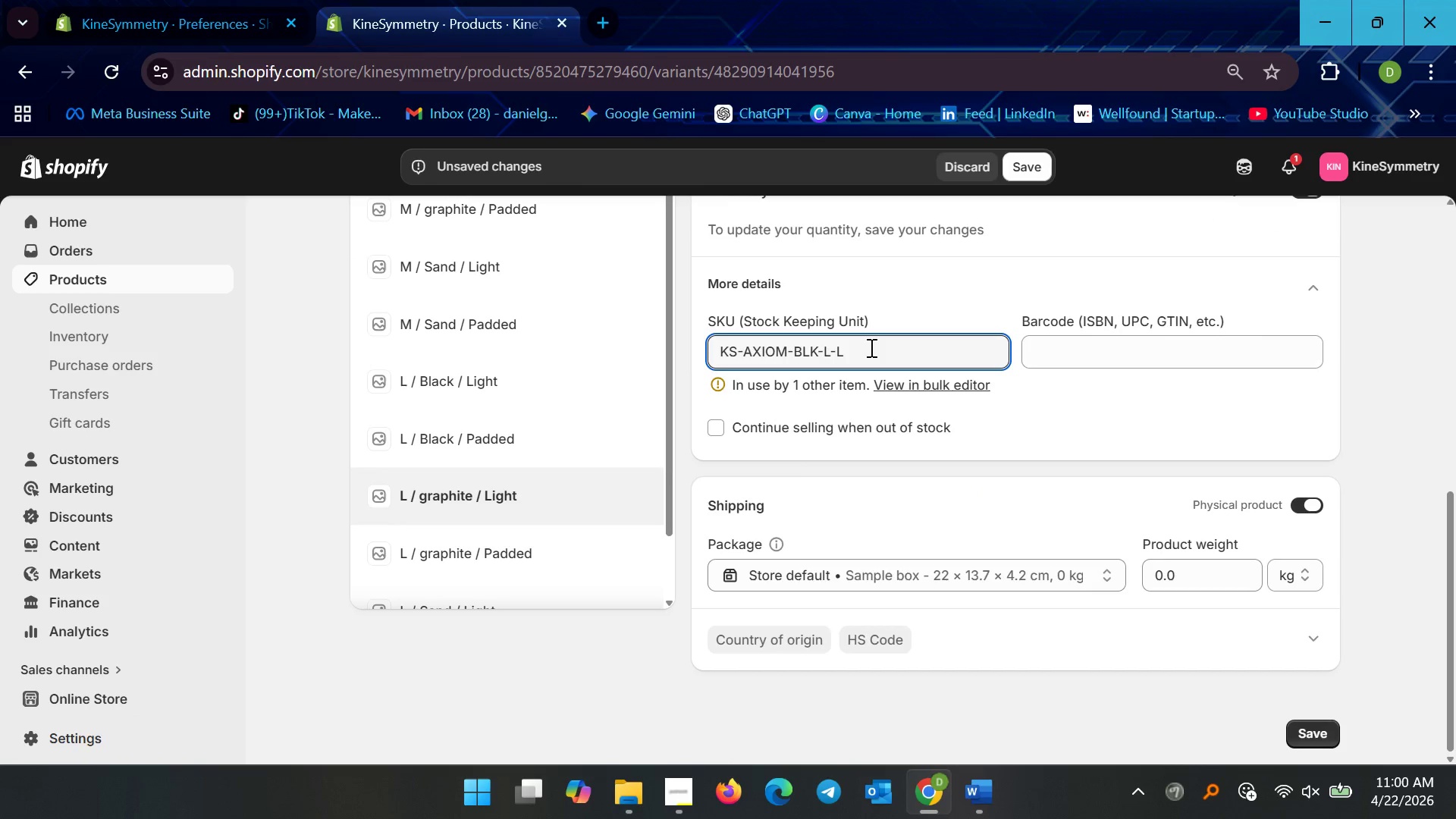 
key(ArrowLeft)
 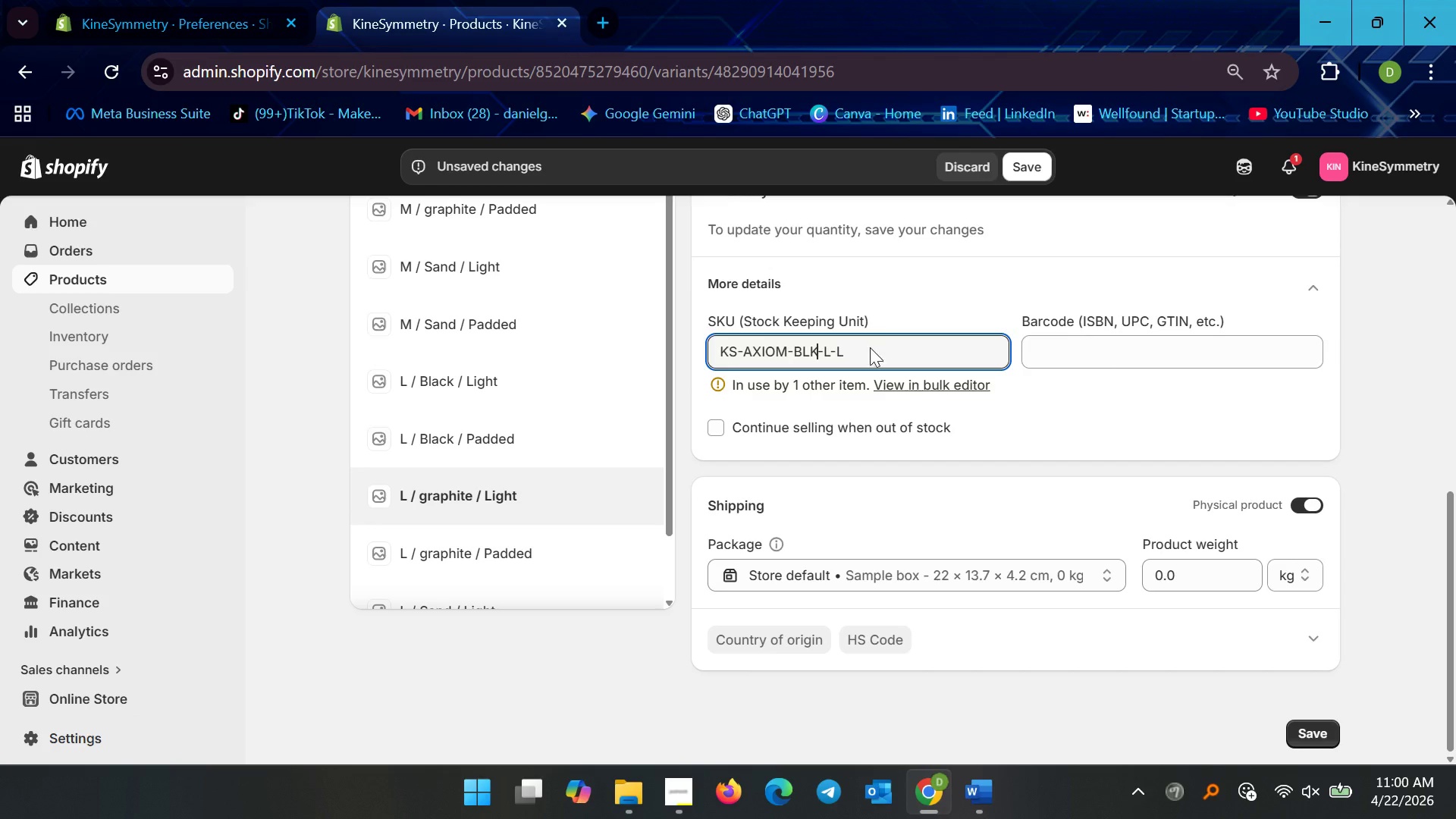 
key(Backspace)
key(Backspace)
key(Backspace)
type(GRP)
 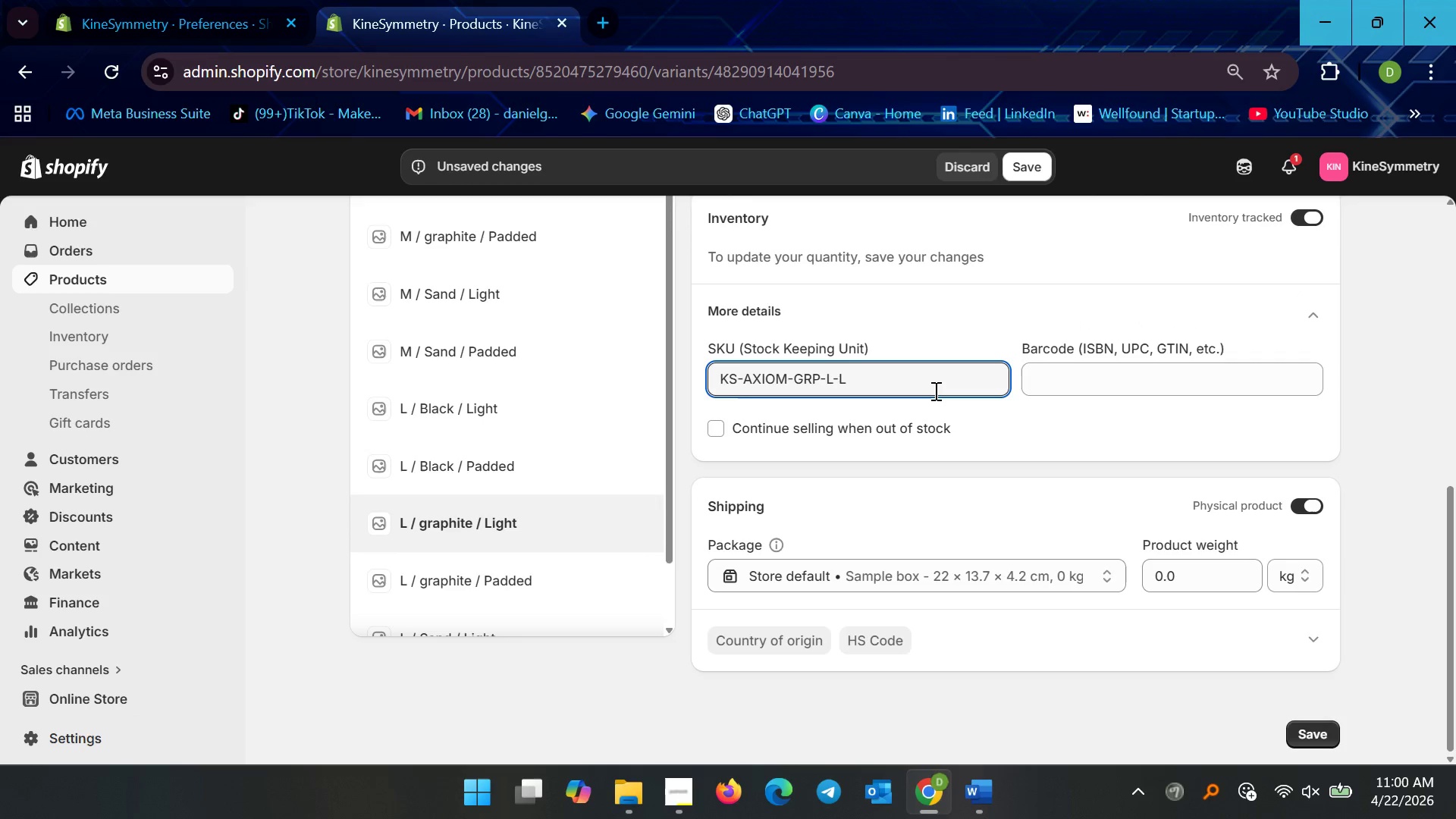 
key(Control+A)
 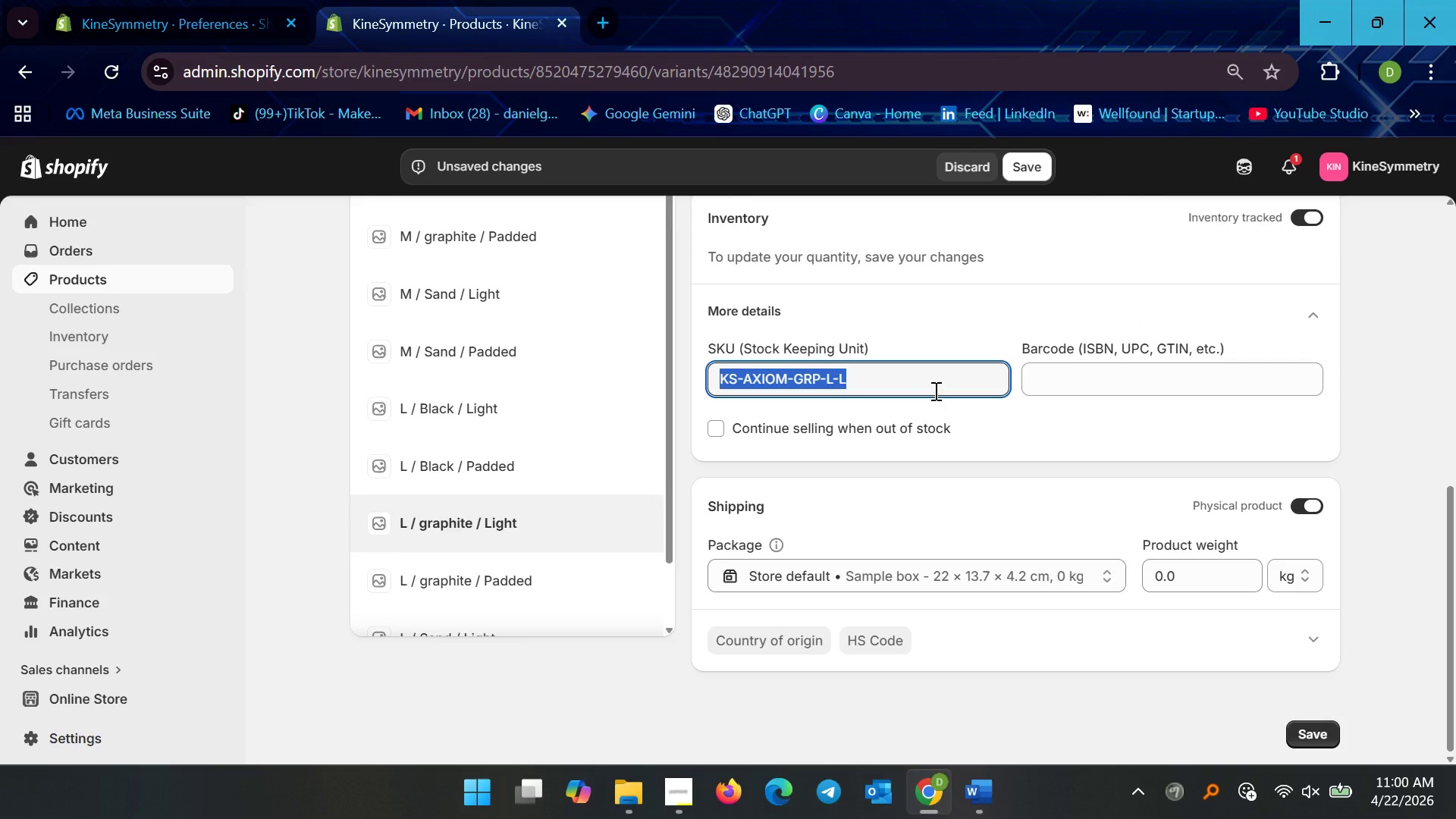 
key(Control+C)
 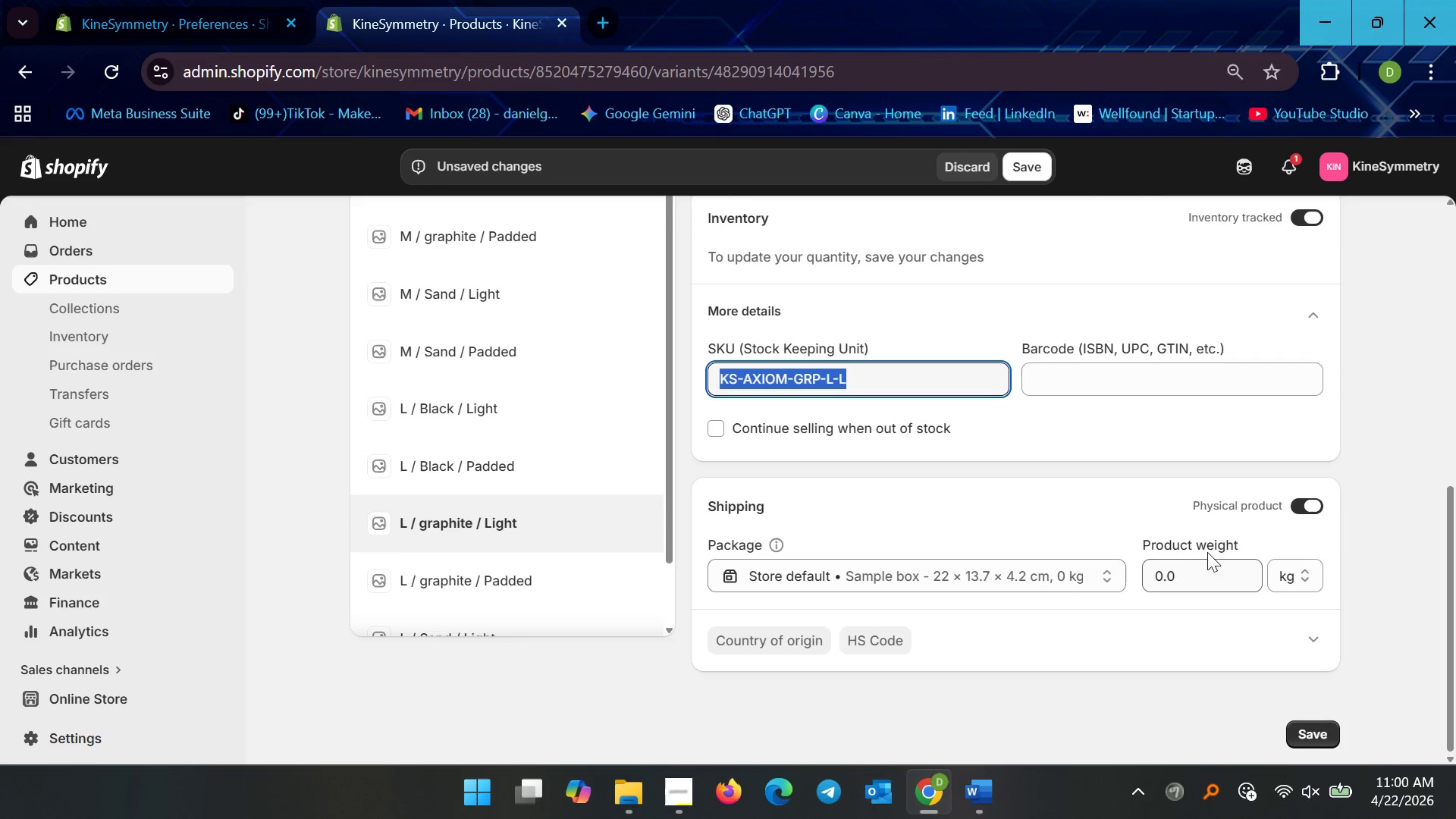 
left_click([1202, 567])
 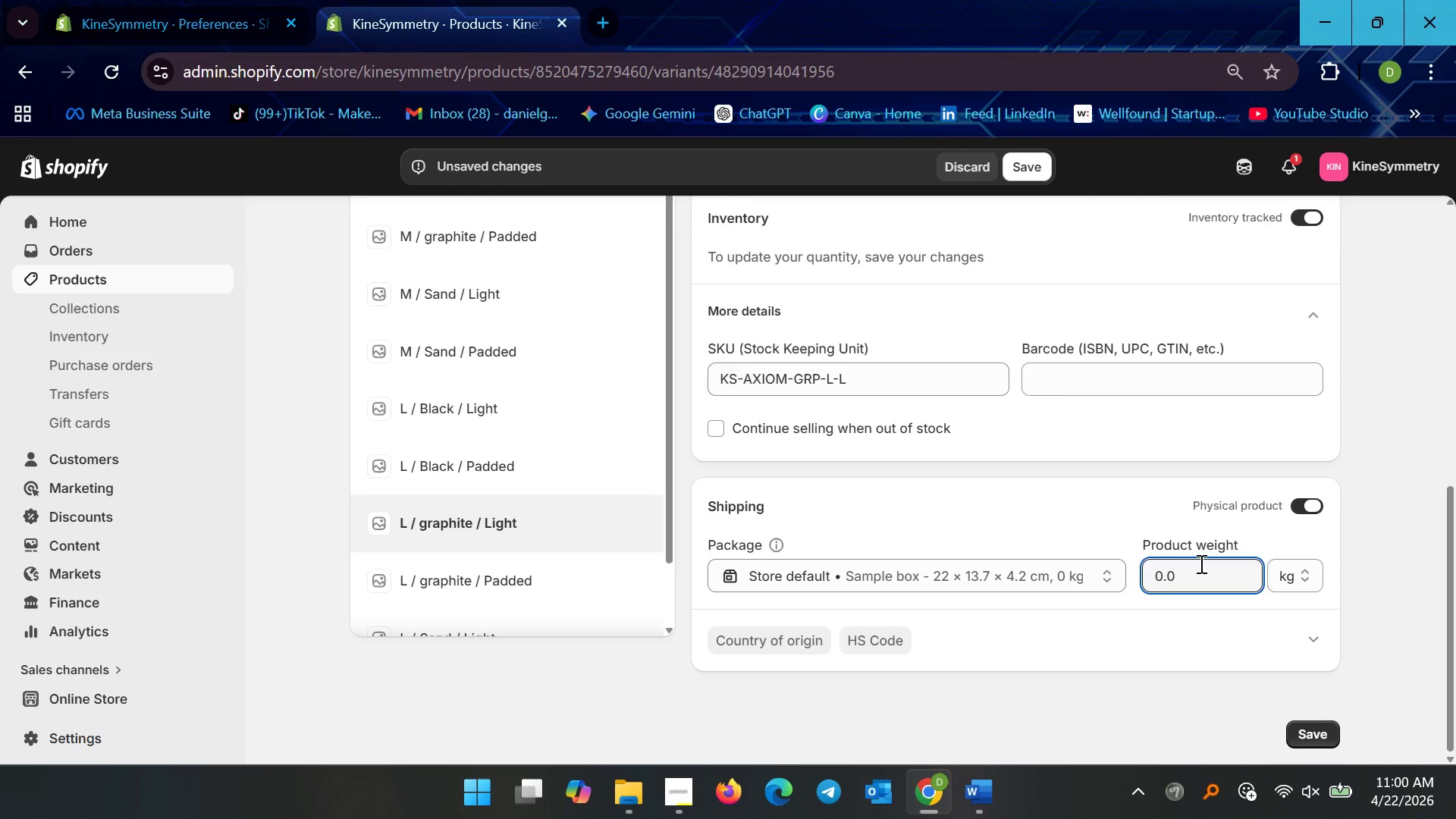 
key(Backspace)
type(35)
 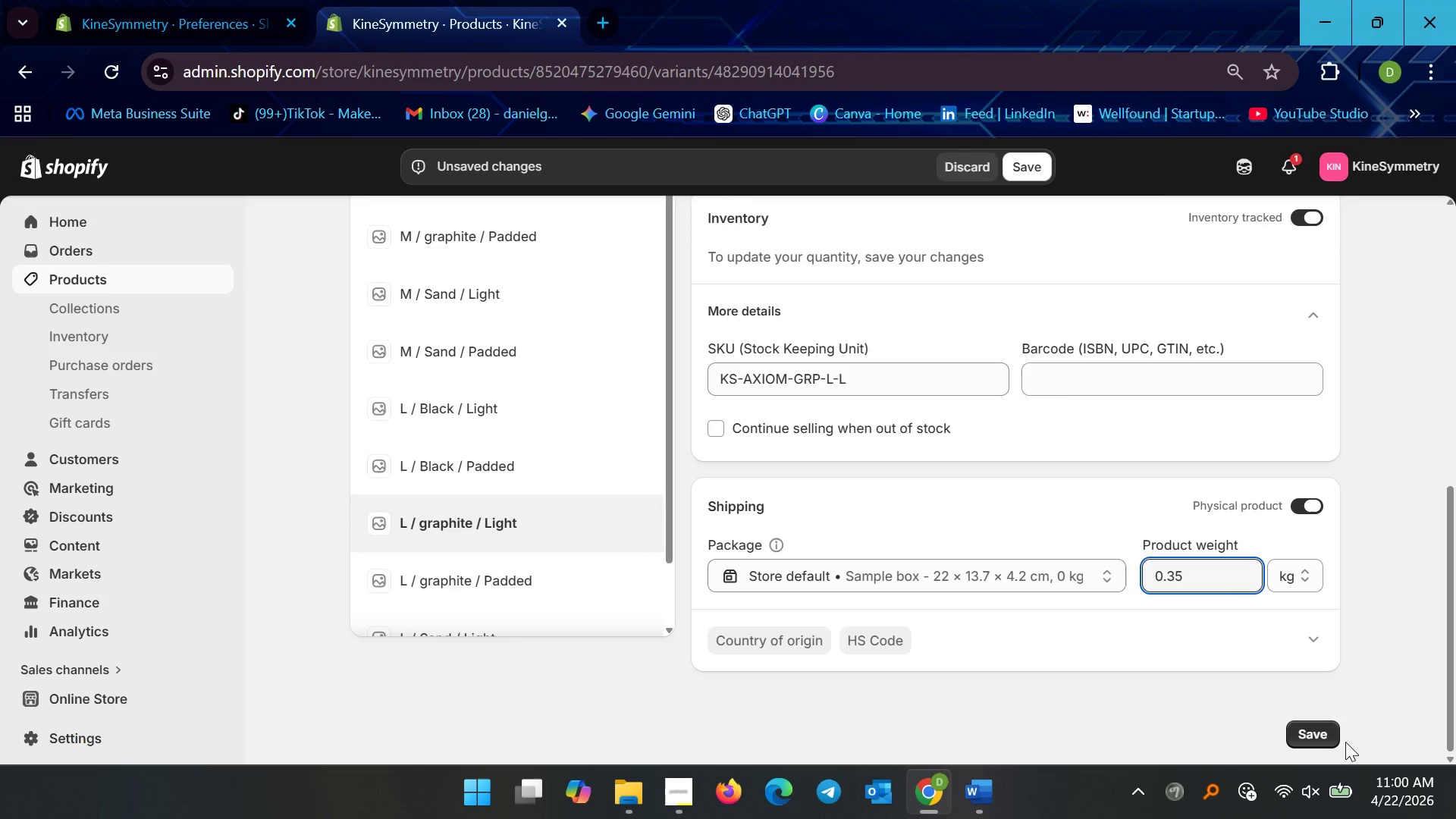 
left_click([1322, 741])
 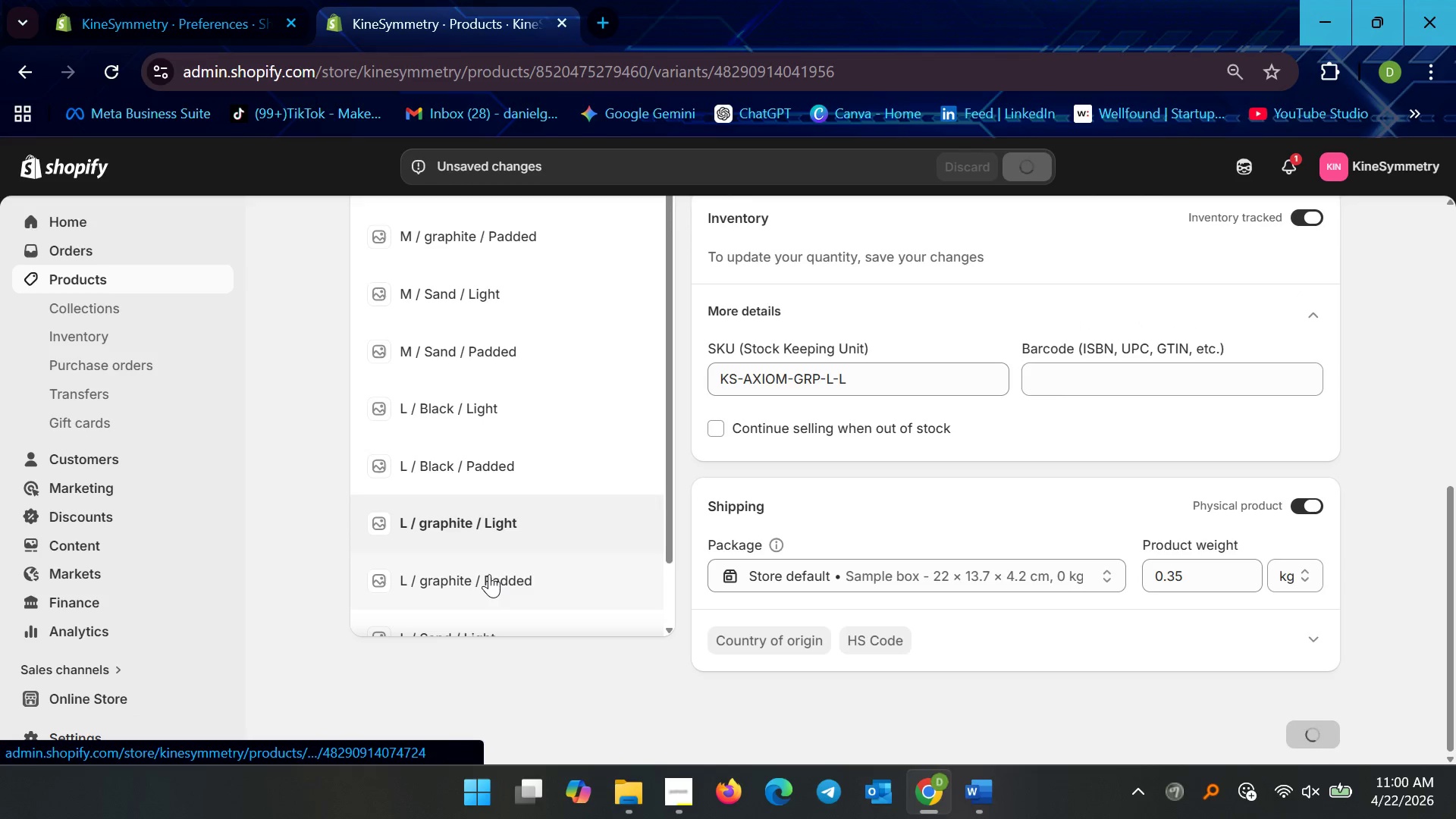 
left_click([489, 574])
 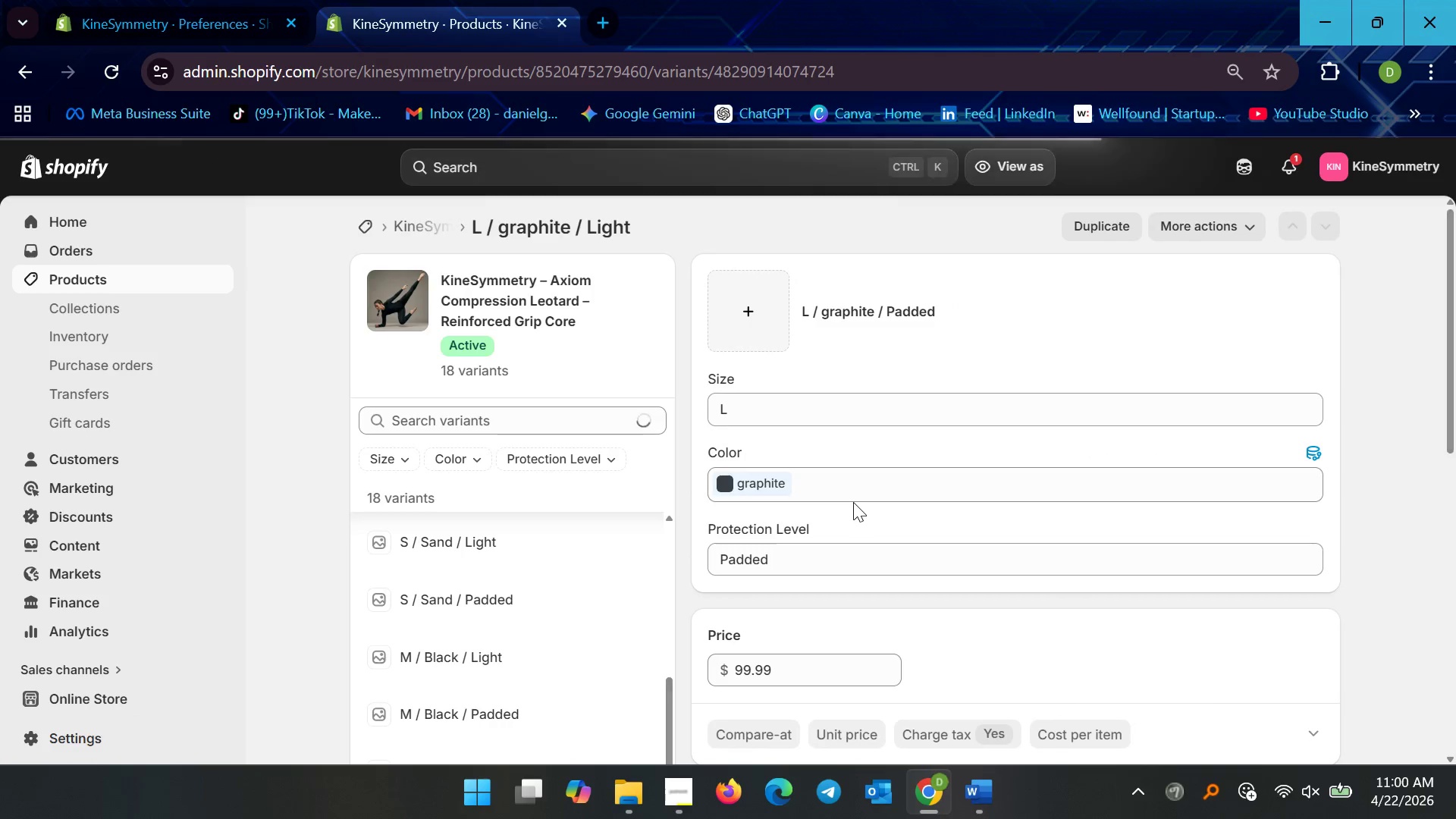 
scroll: coordinate [815, 629], scroll_direction: down, amount: 6.0
 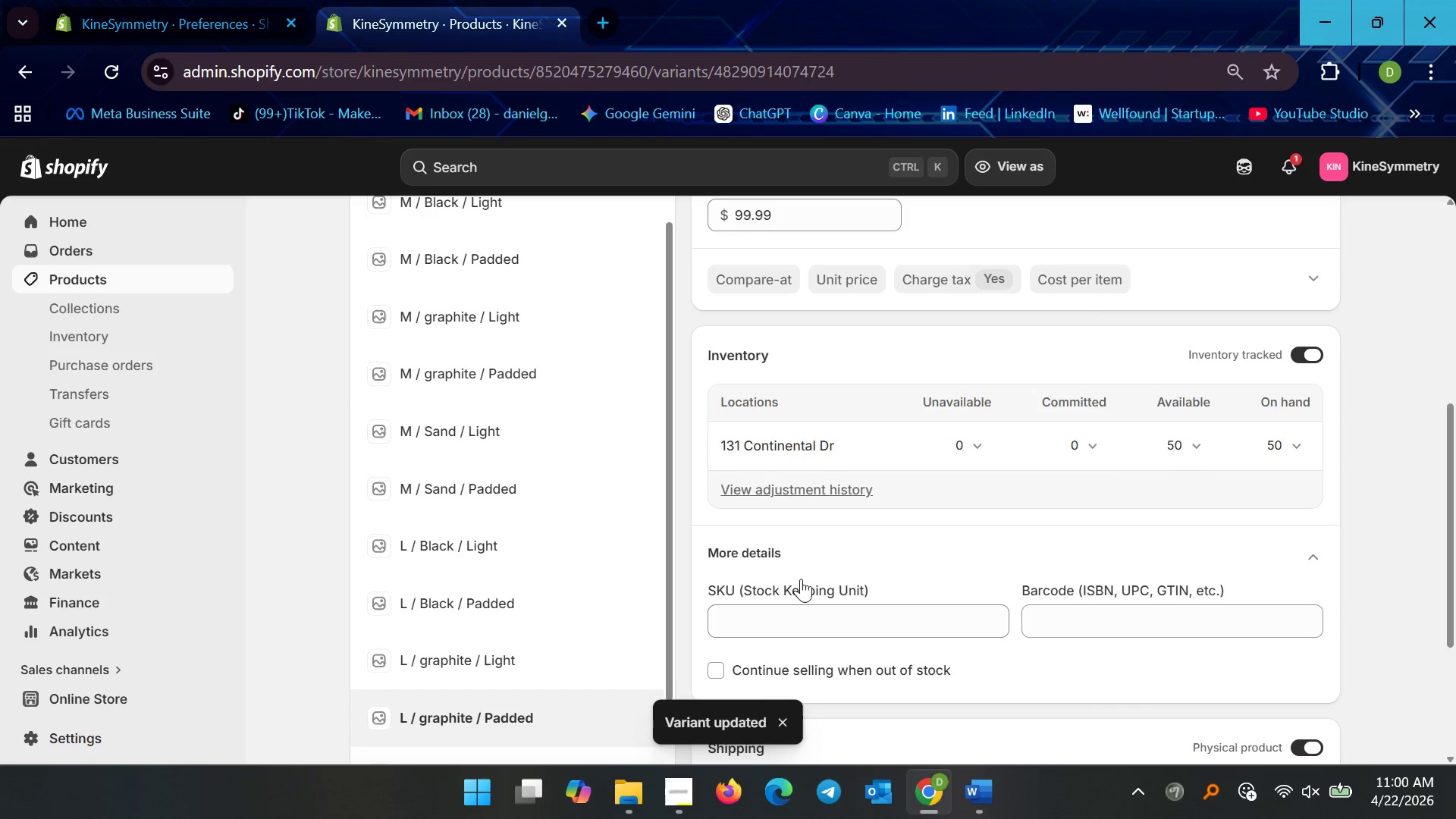 
left_click([807, 600])
 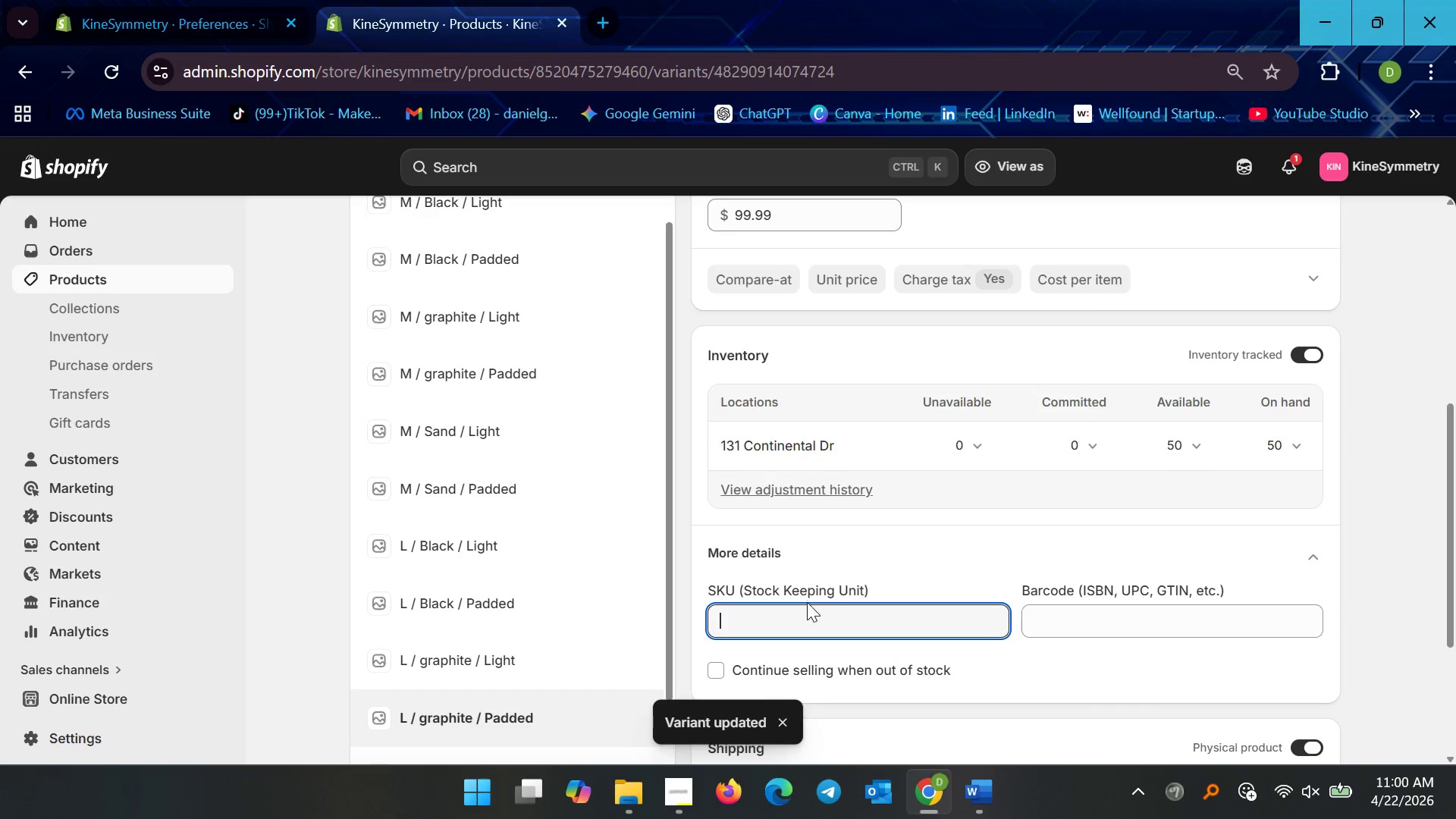 
key(Control+V)
 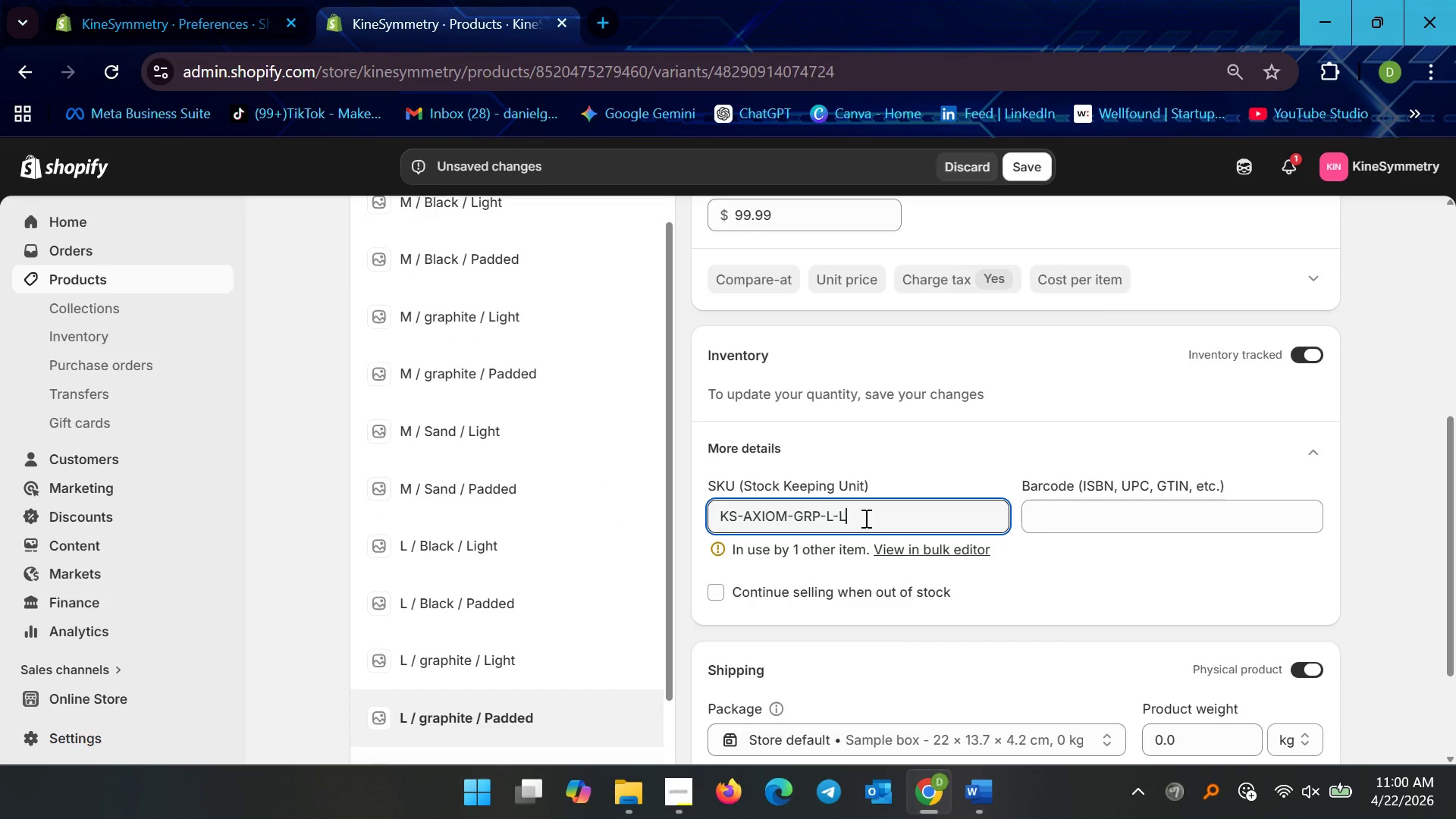 
key(Backspace)
 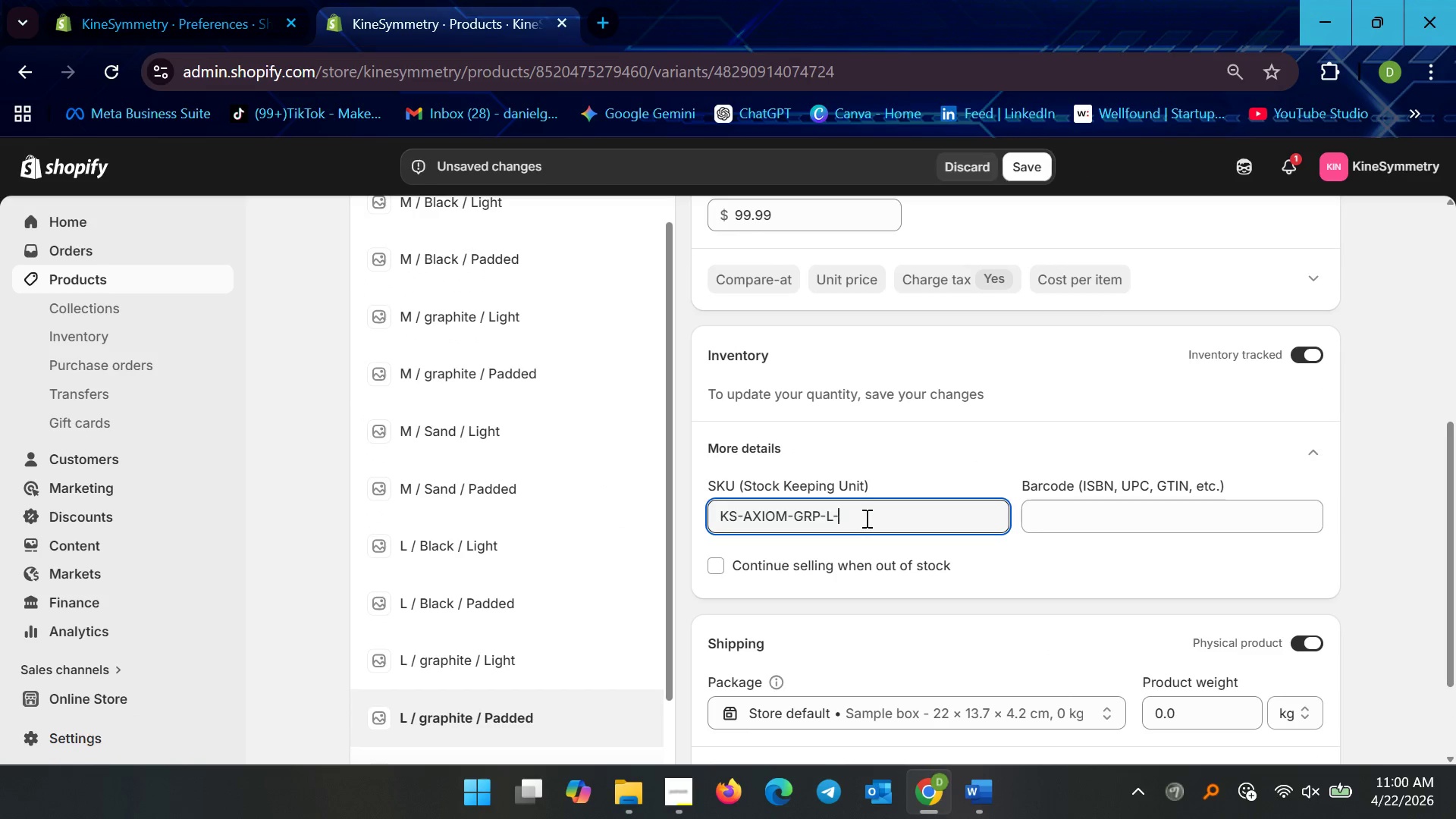 
key(P)
 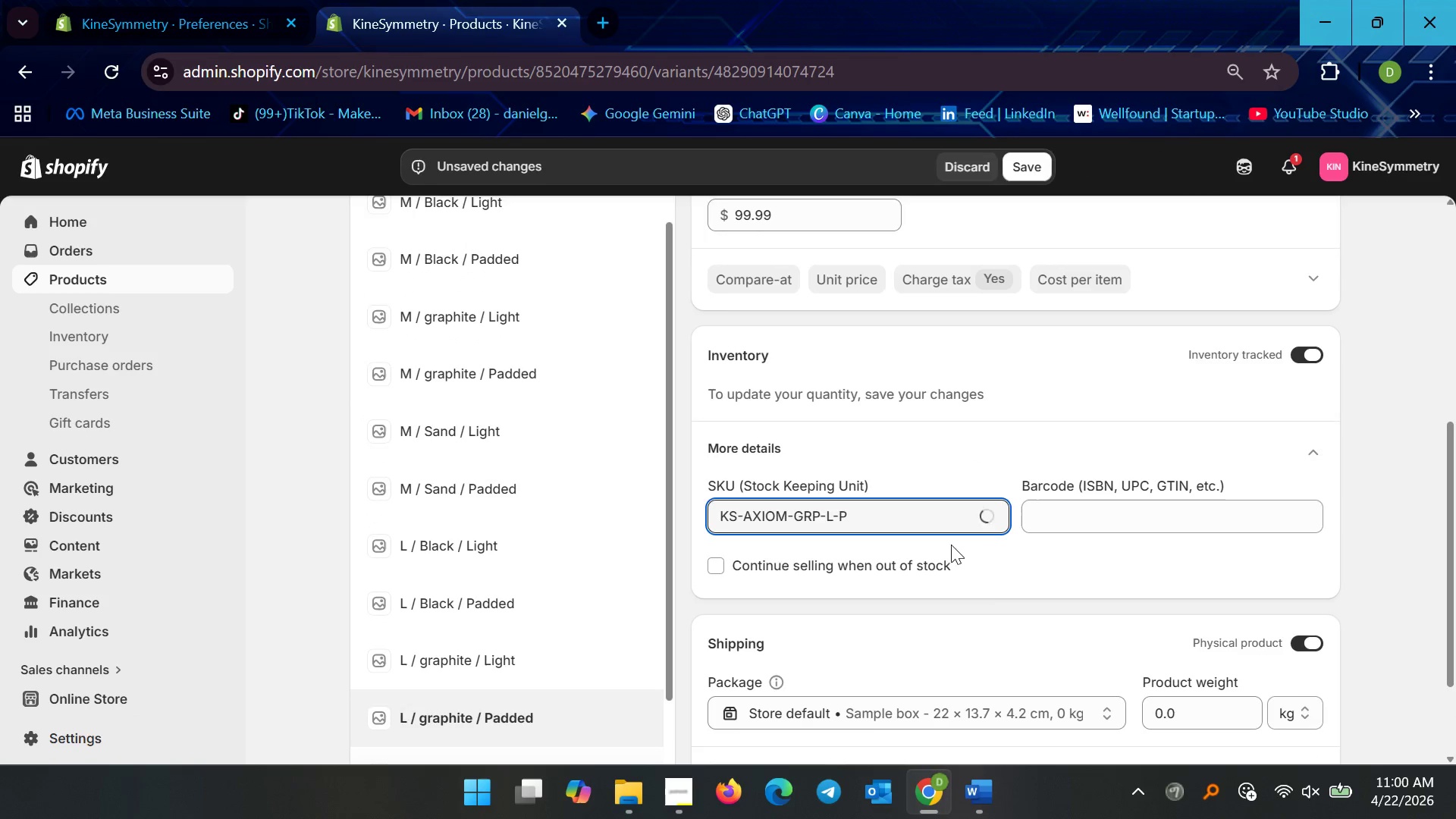 
scroll: coordinate [986, 570], scroll_direction: down, amount: 4.0
 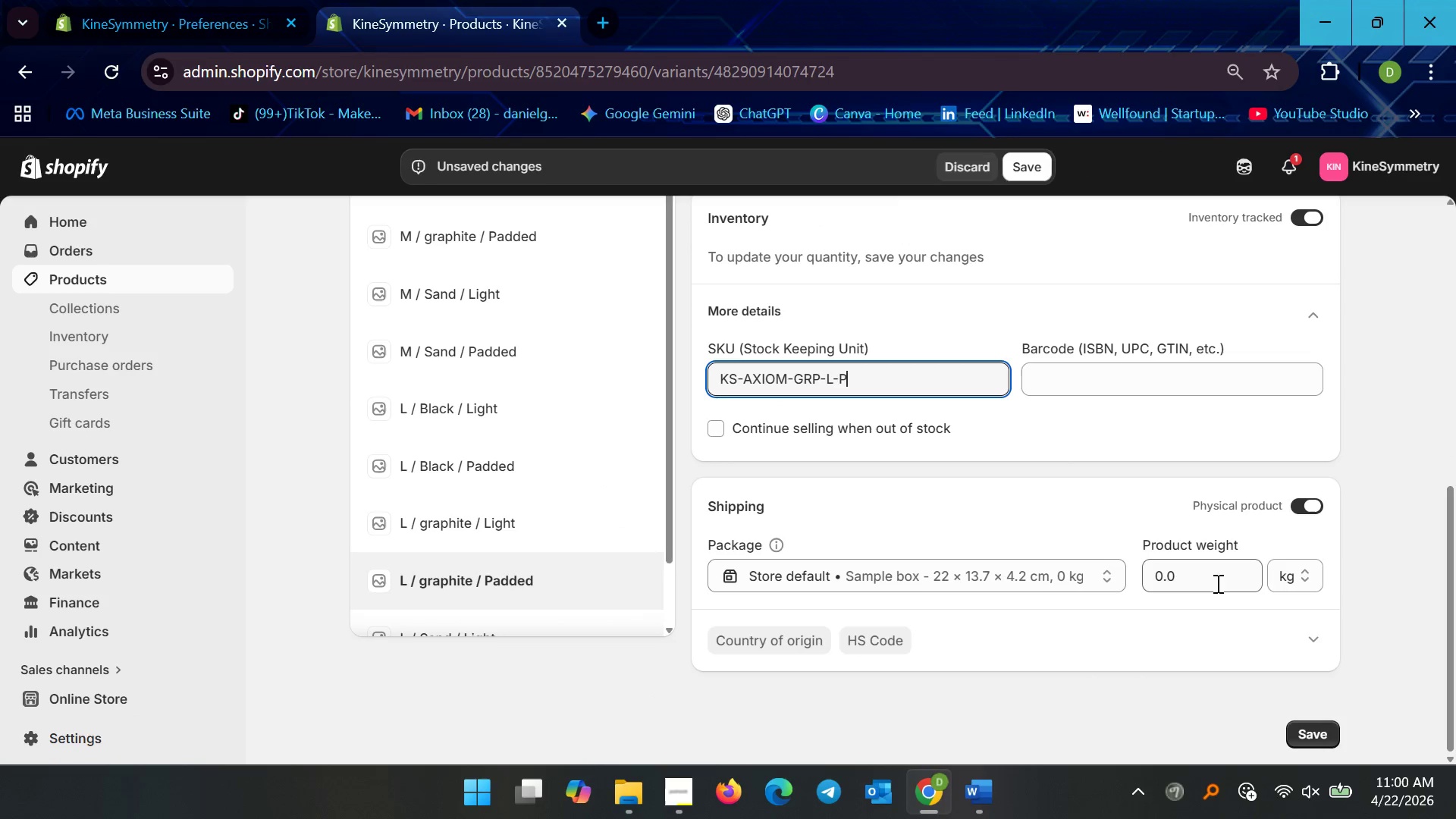 
left_click([1219, 580])
 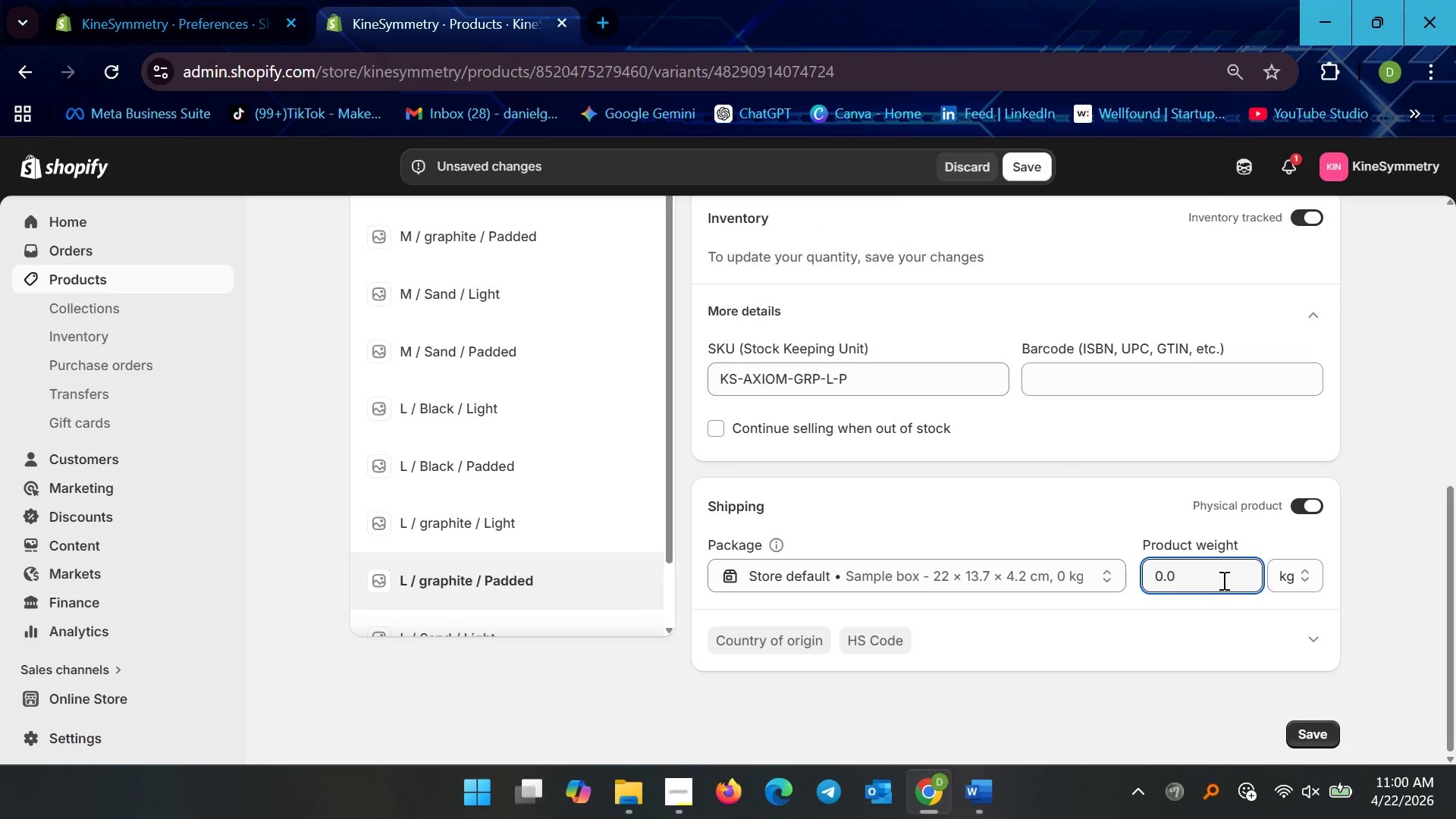 
key(Backspace)
type(35)
 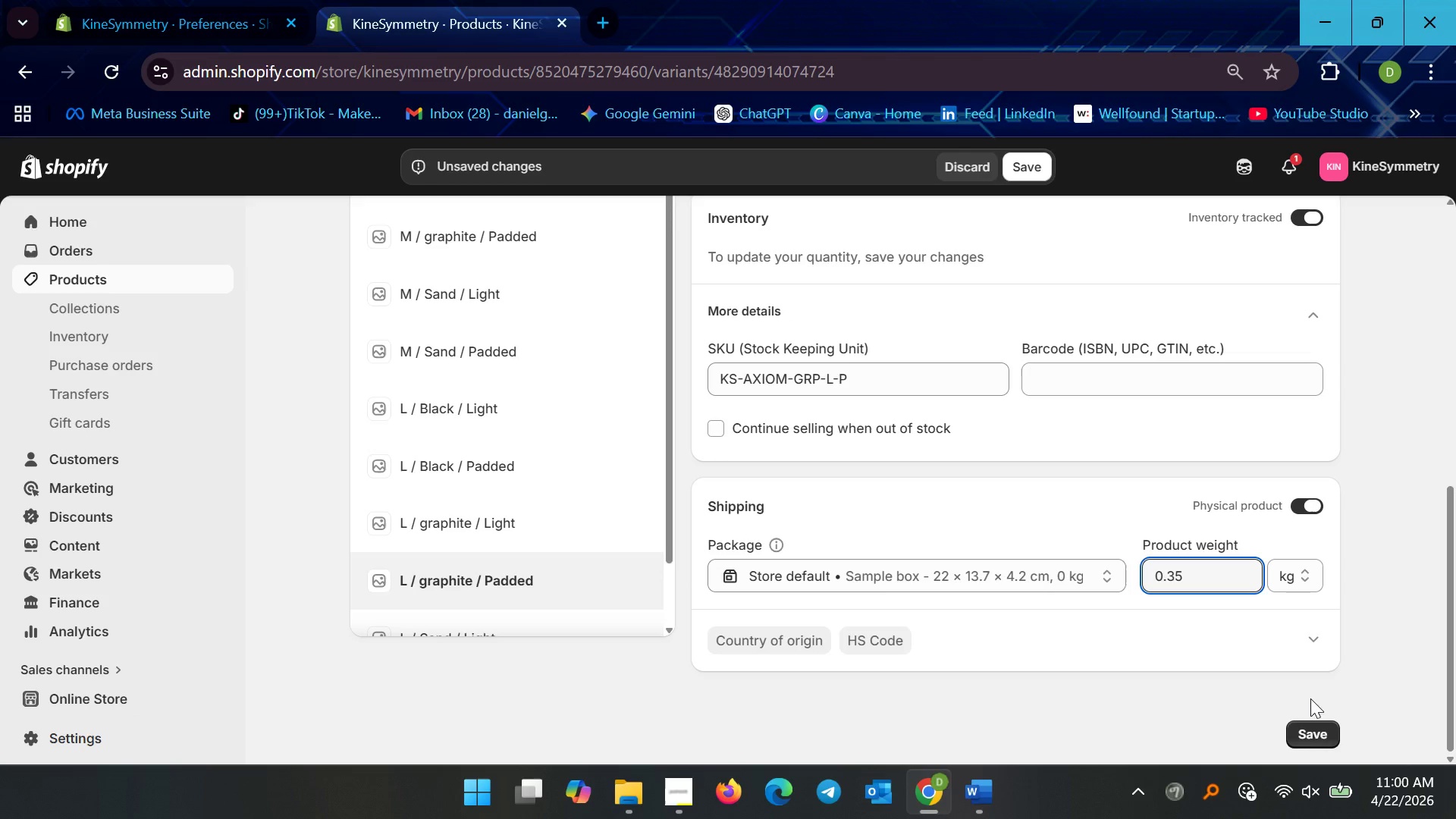 
left_click([1306, 720])
 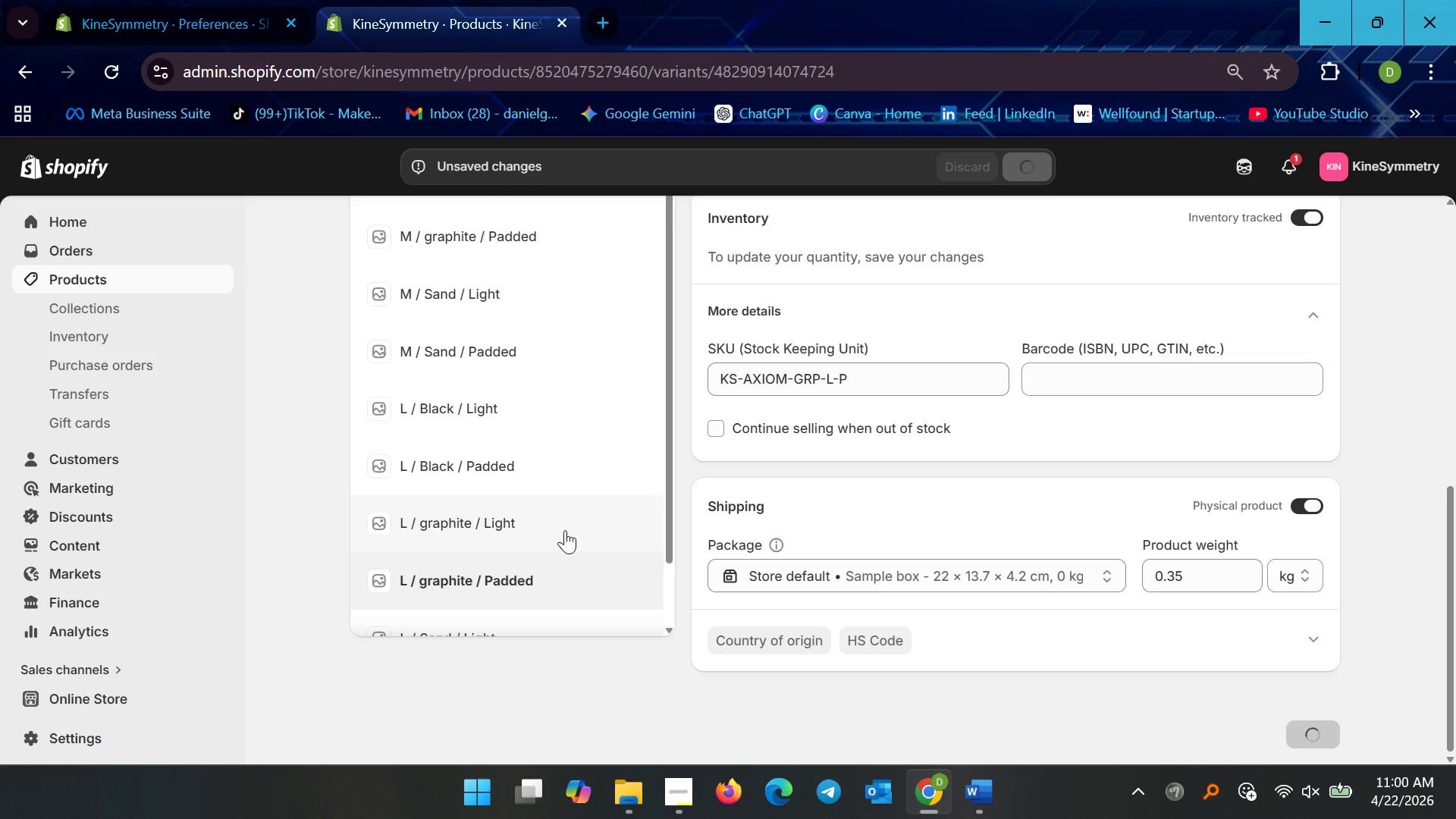 
scroll: coordinate [528, 568], scroll_direction: down, amount: 5.0
 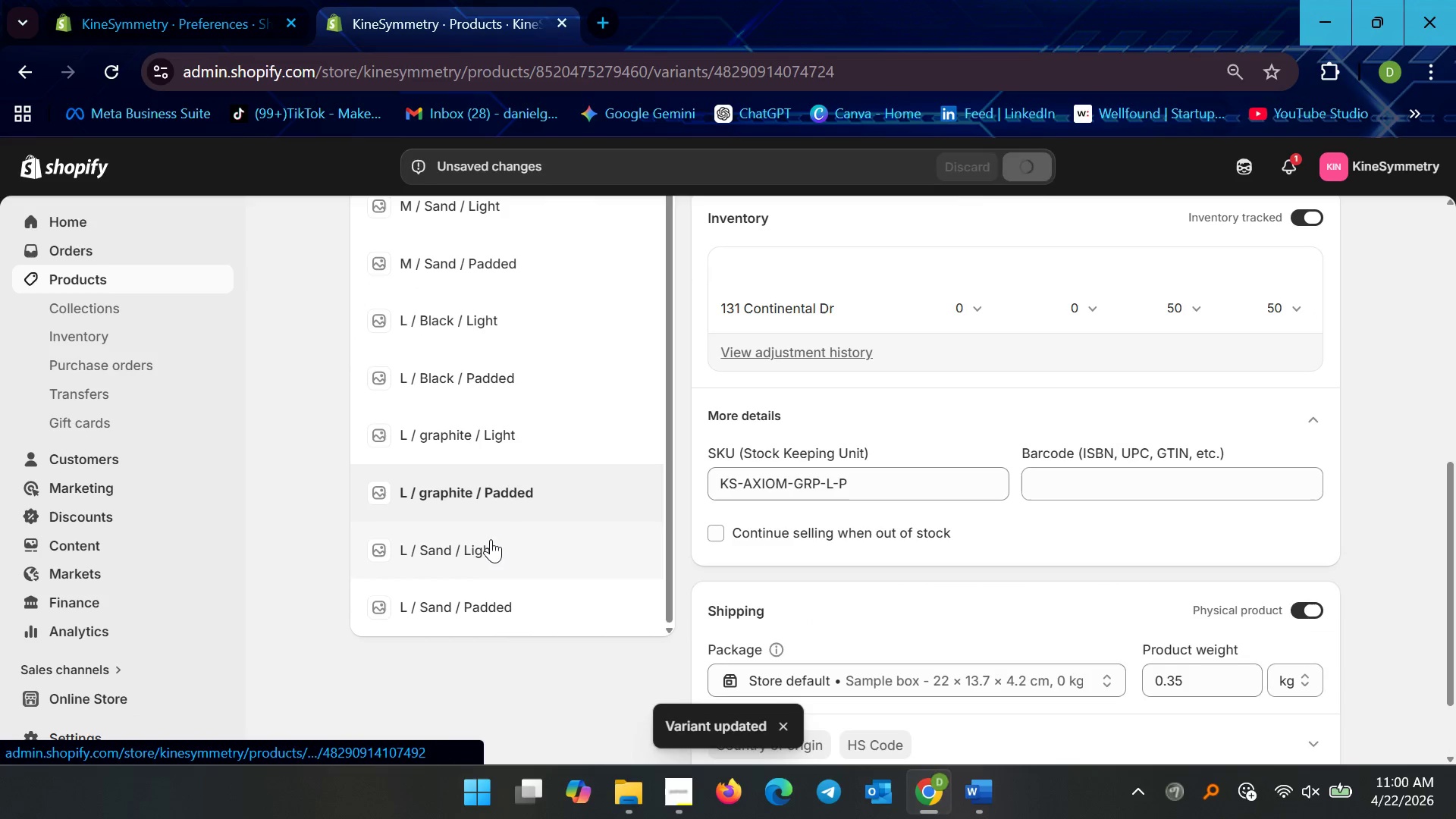 
left_click([490, 541])
 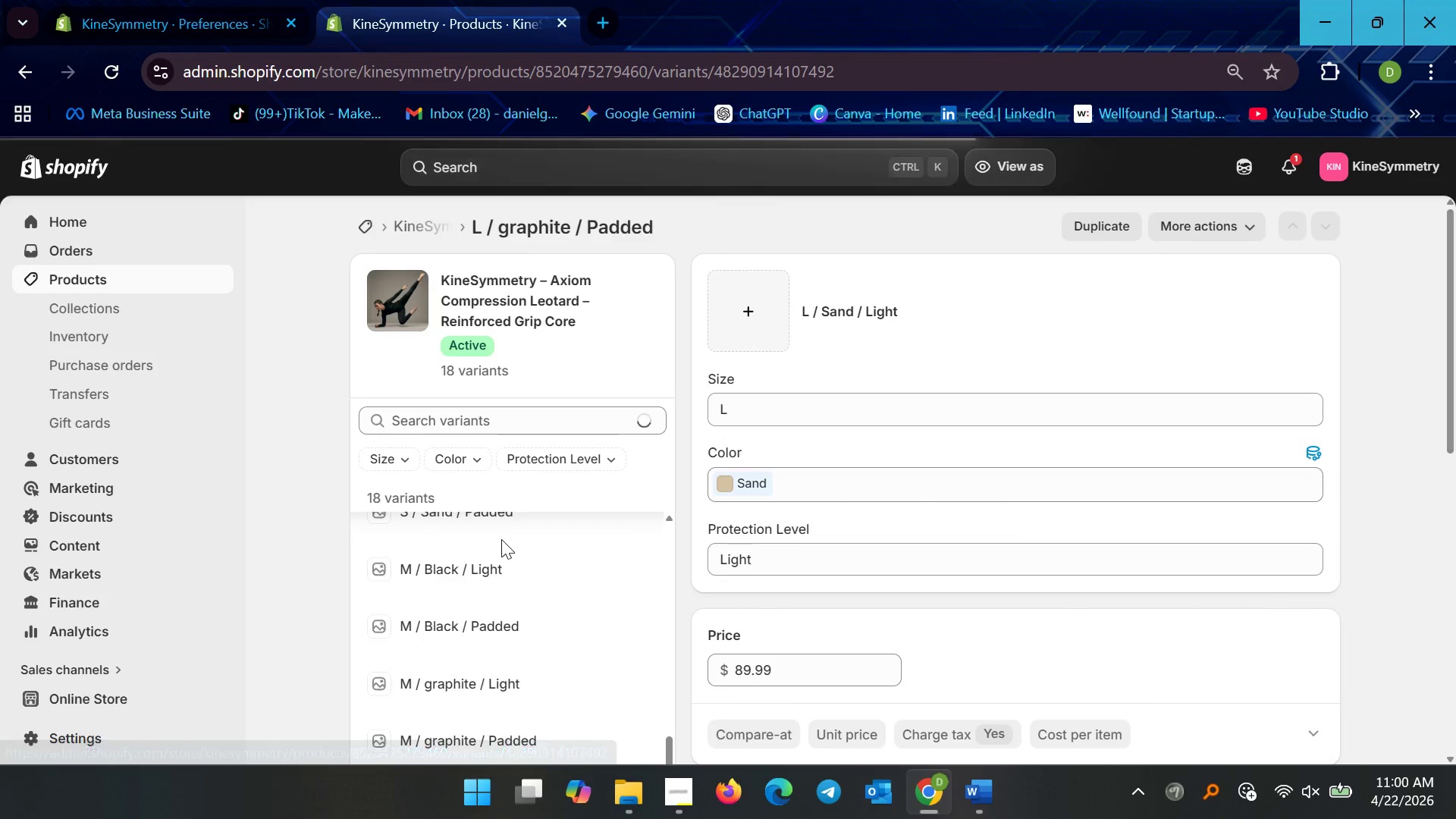 
scroll: coordinate [802, 538], scroll_direction: down, amount: 7.0
 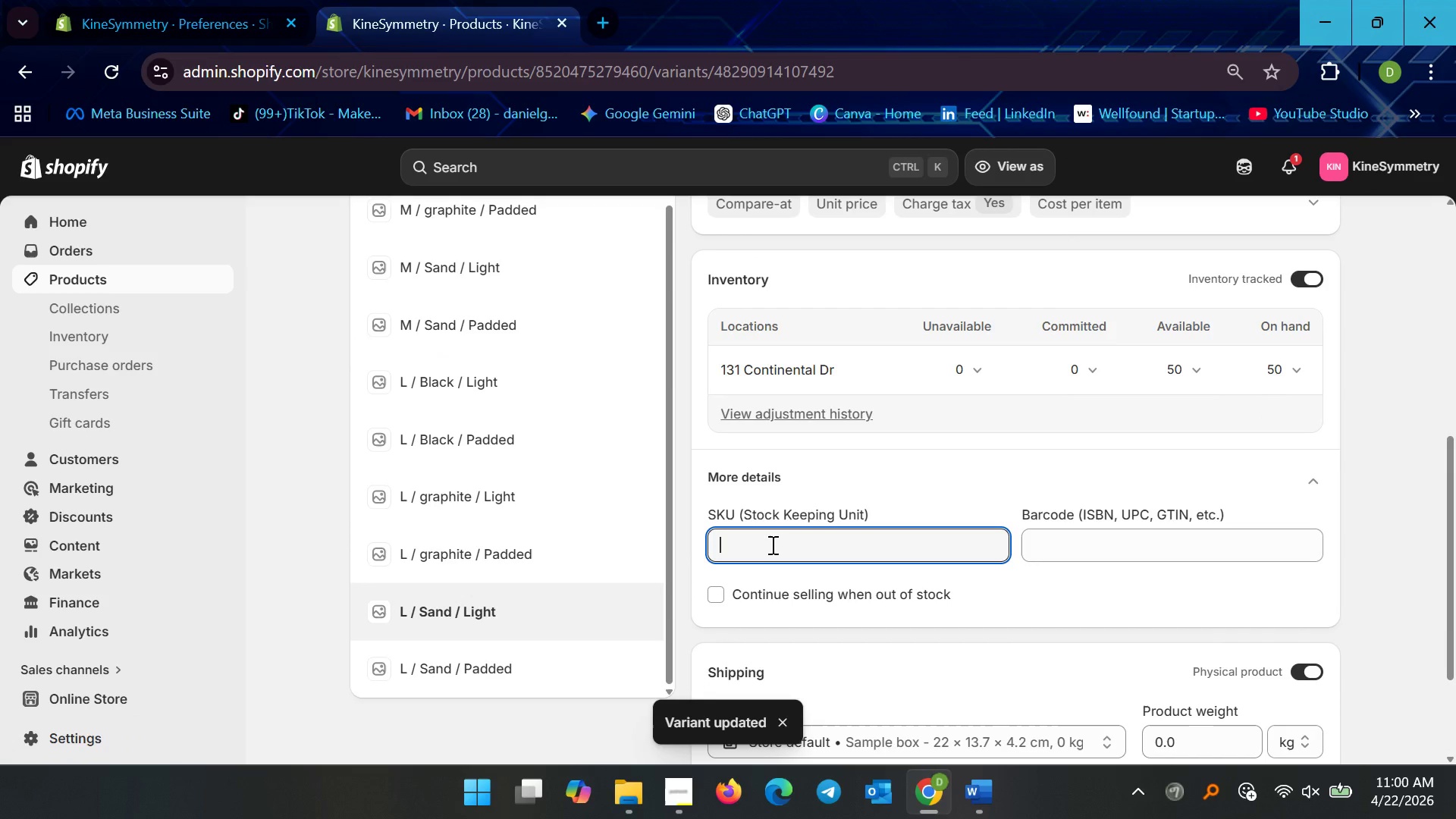 
key(Control+V)
 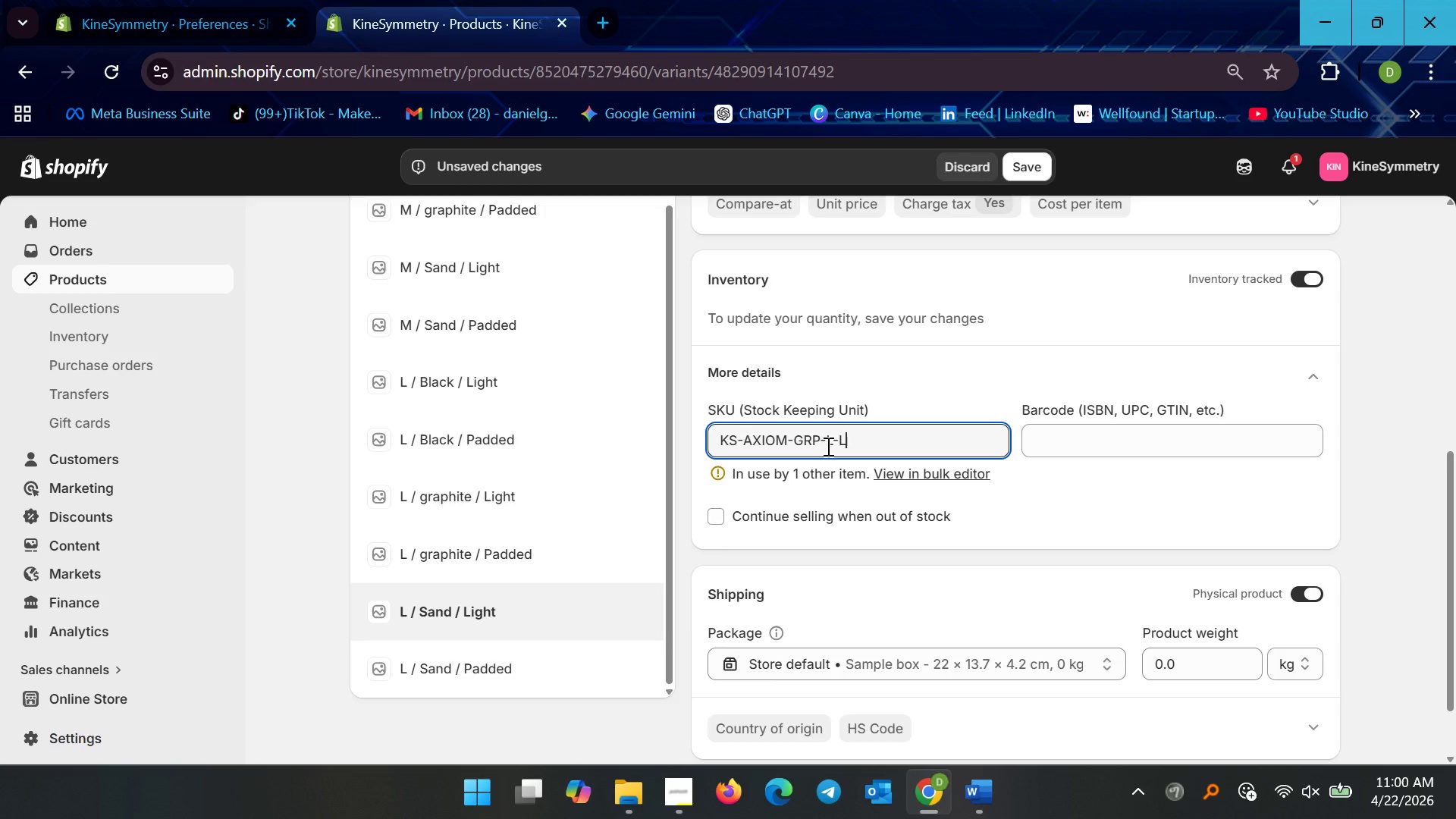 
wait(6.97)
 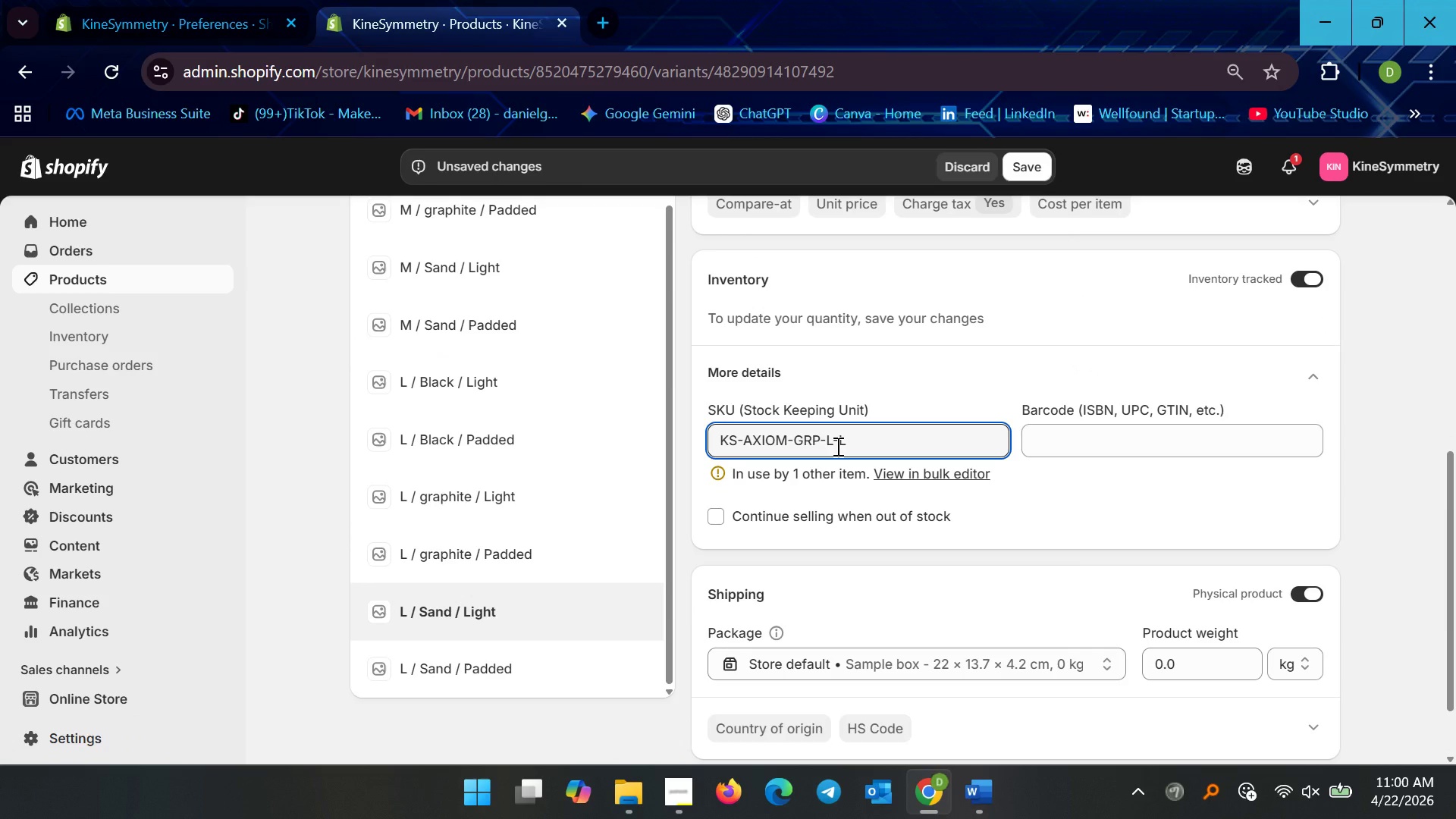 
left_click([550, 554])
 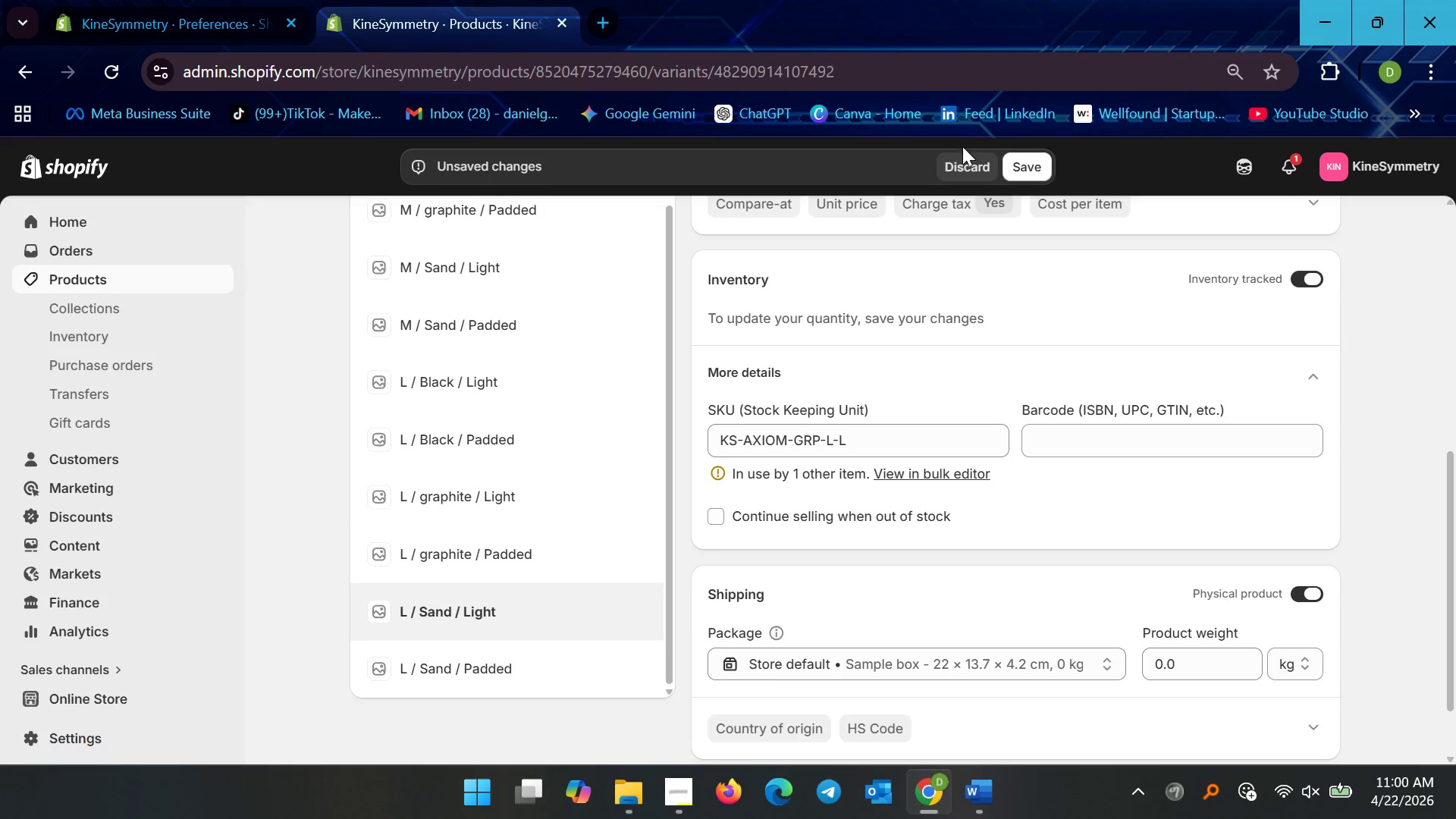 
double_click([956, 160])
 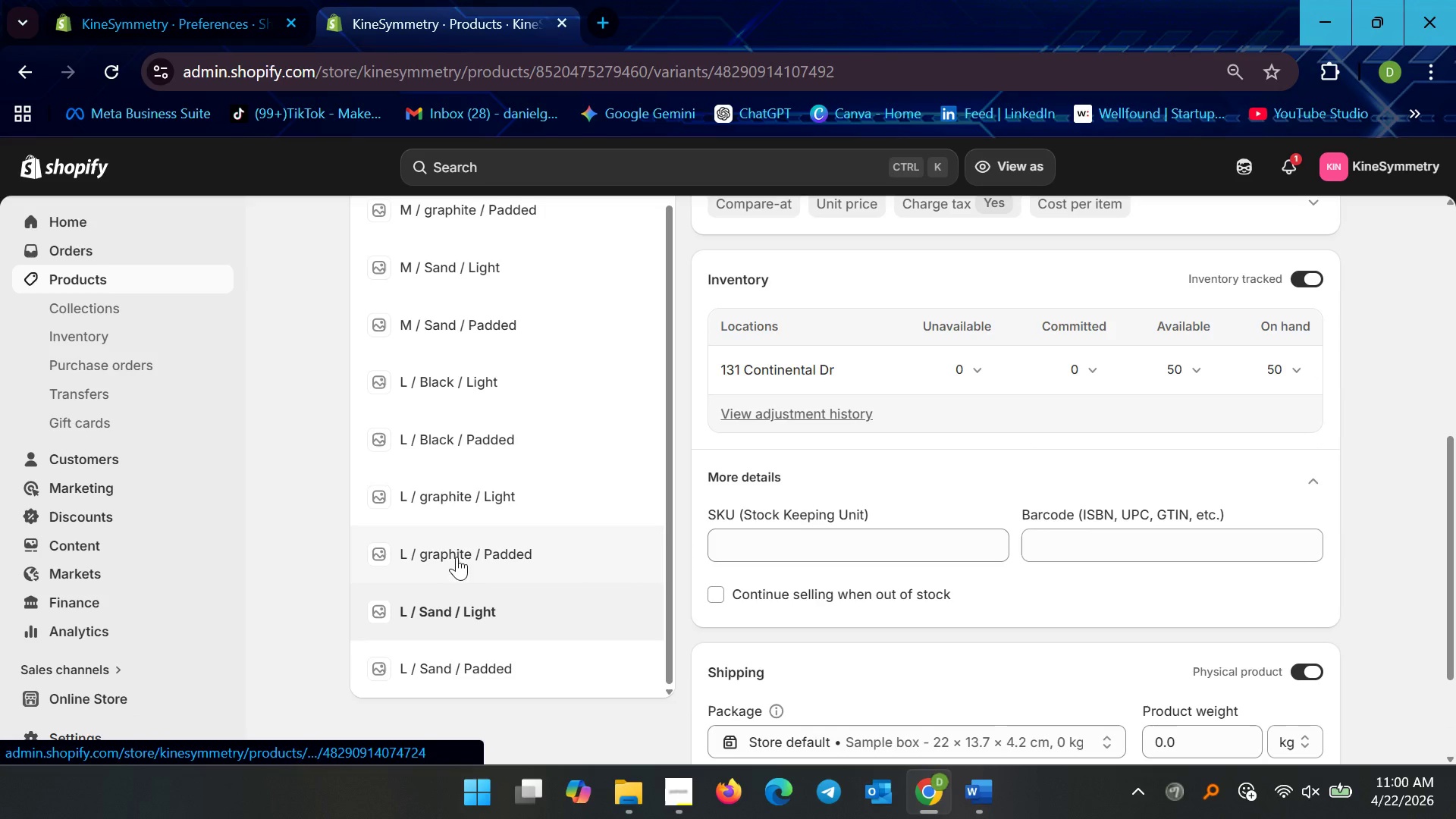 
left_click([474, 548])
 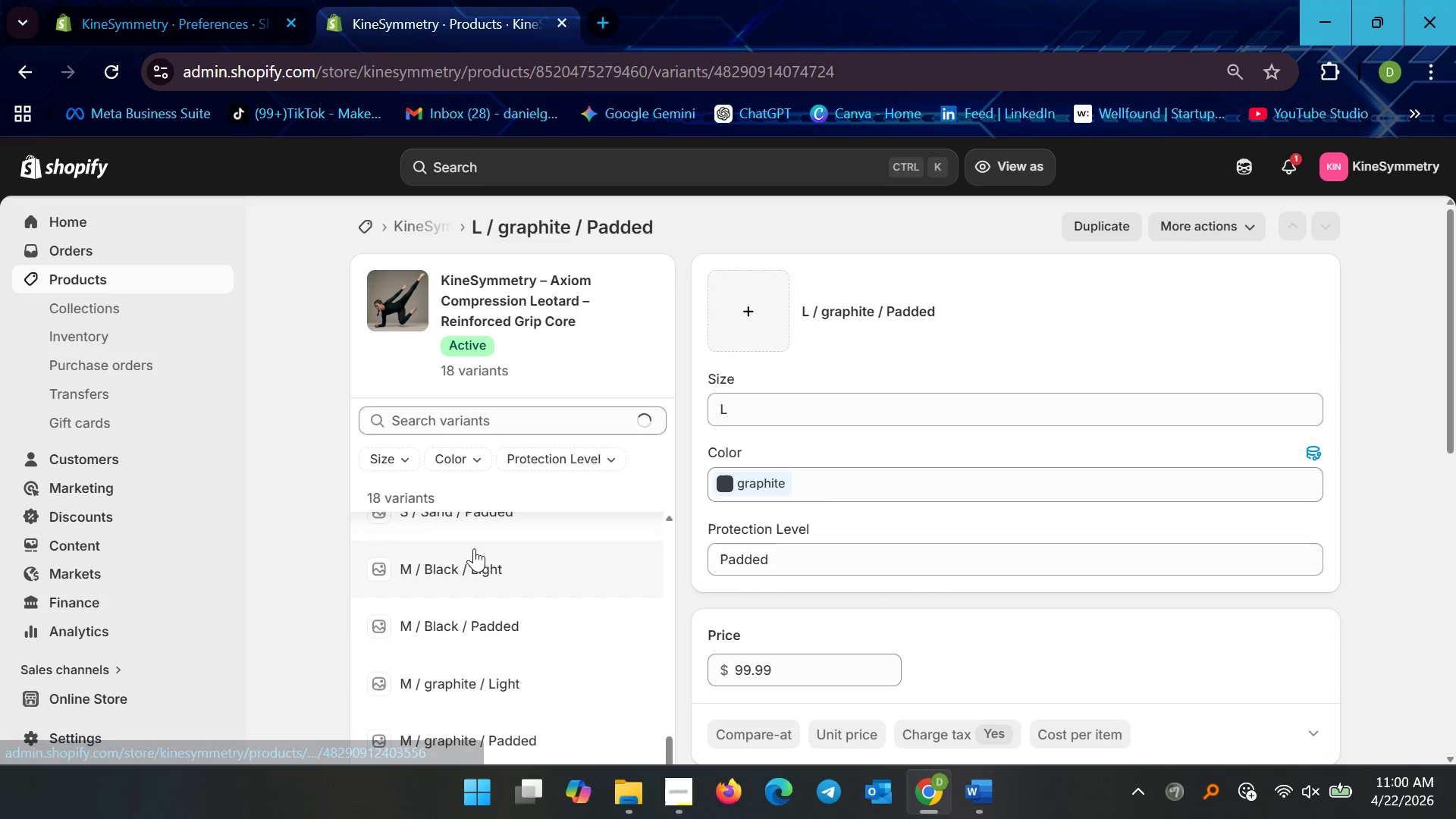 
scroll: coordinate [844, 568], scroll_direction: down, amount: 7.0
 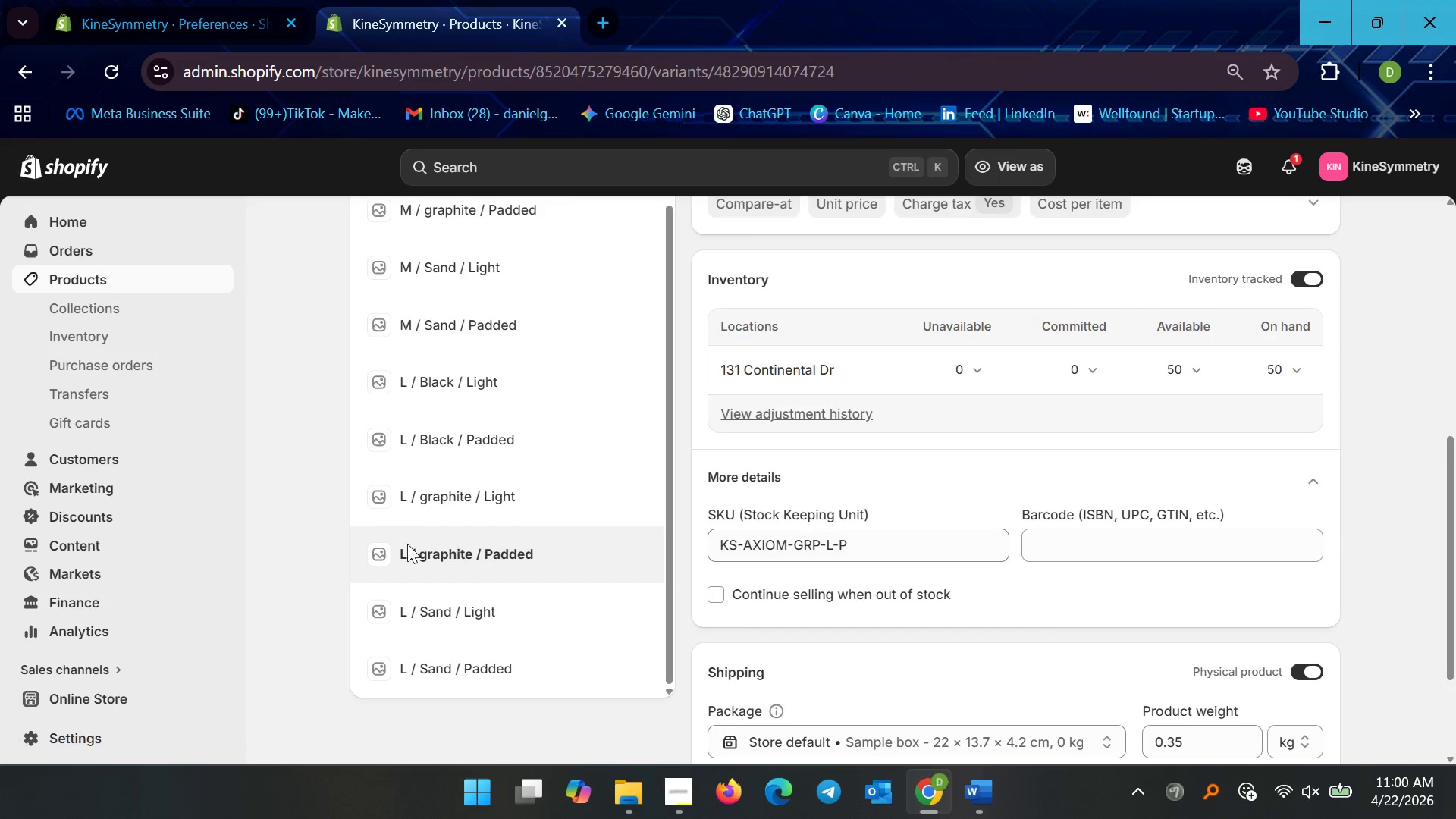 
left_click([441, 592])
 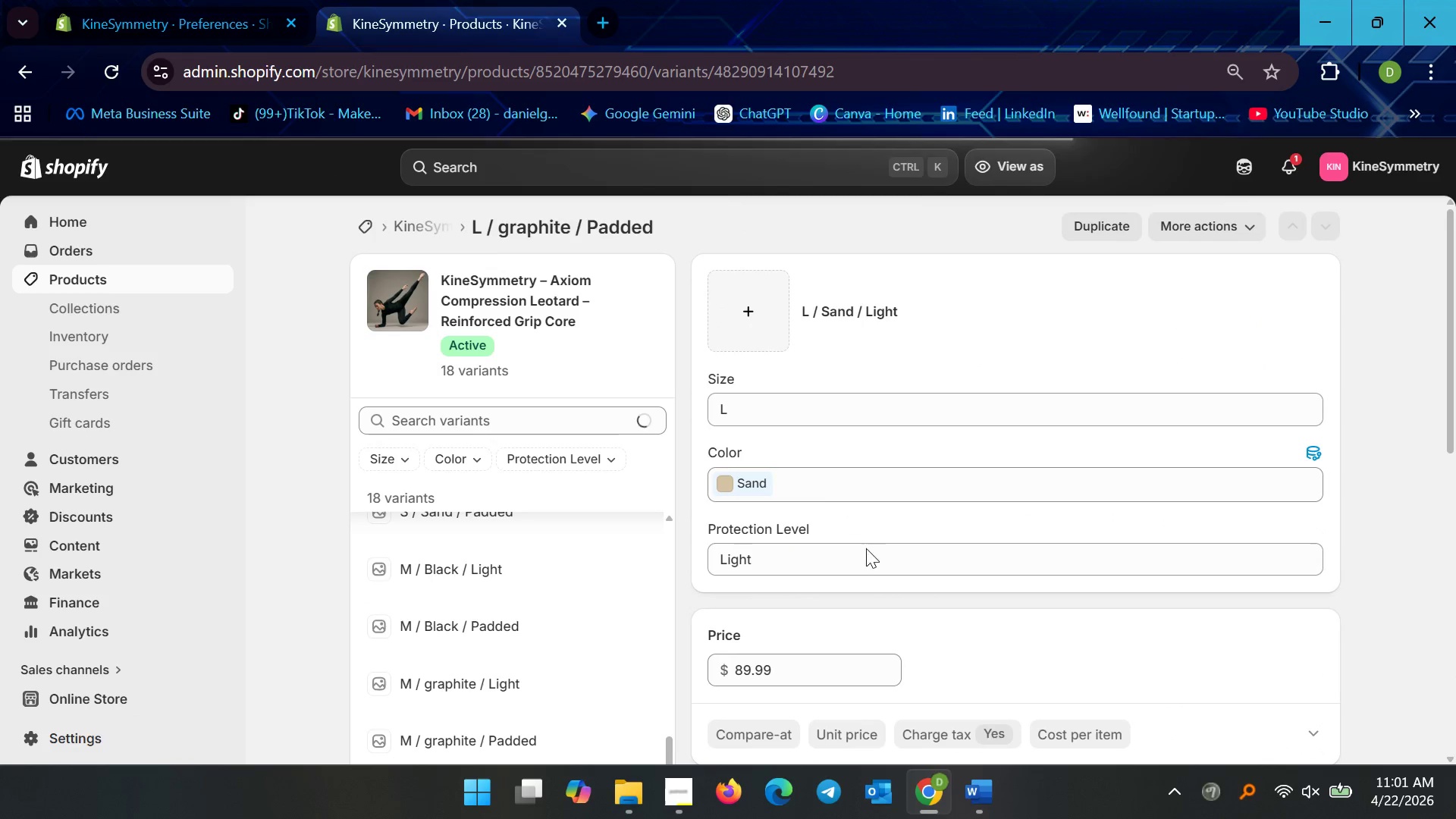 
scroll: coordinate [823, 629], scroll_direction: down, amount: 8.0
 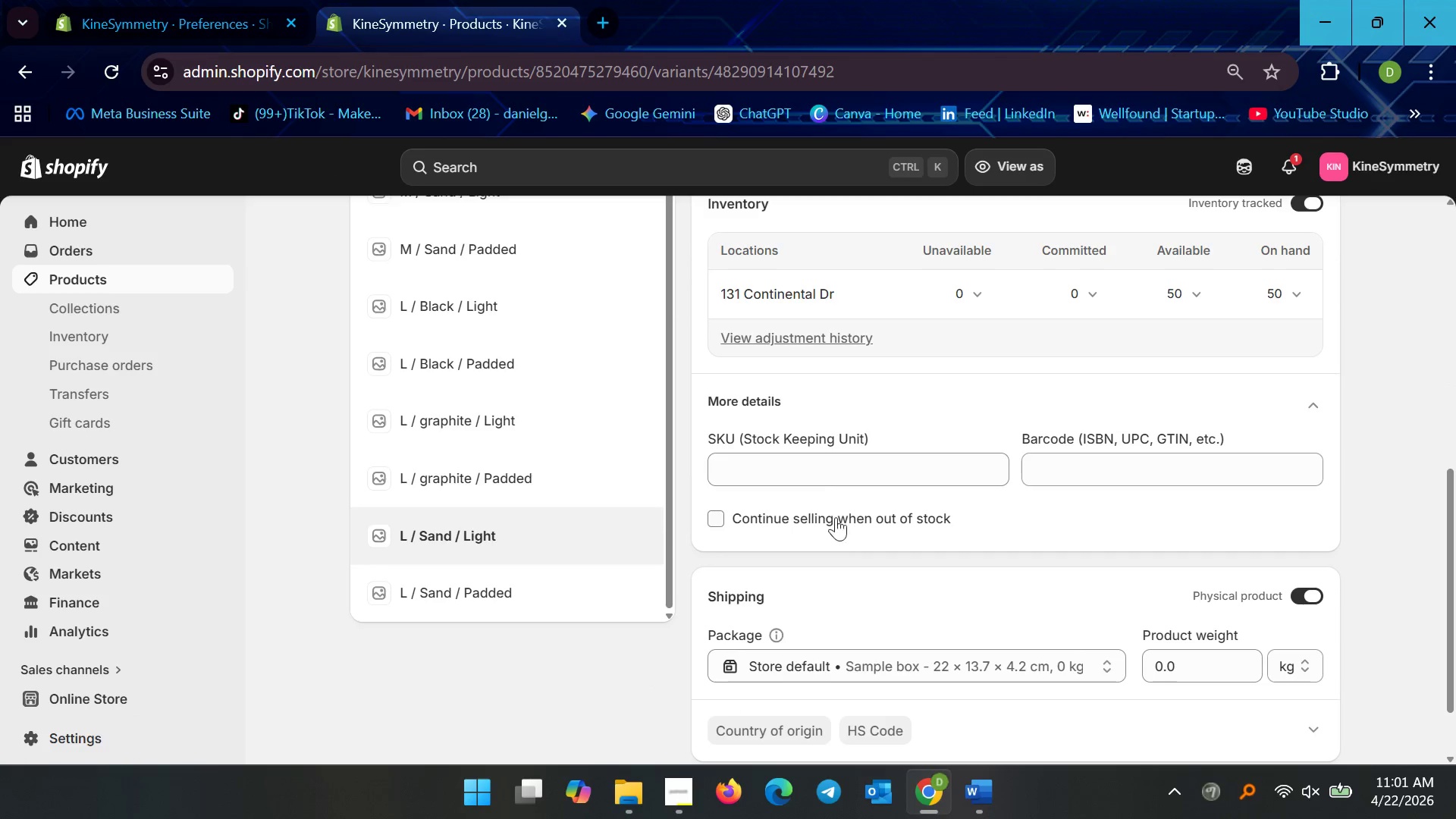 
left_click([805, 460])
 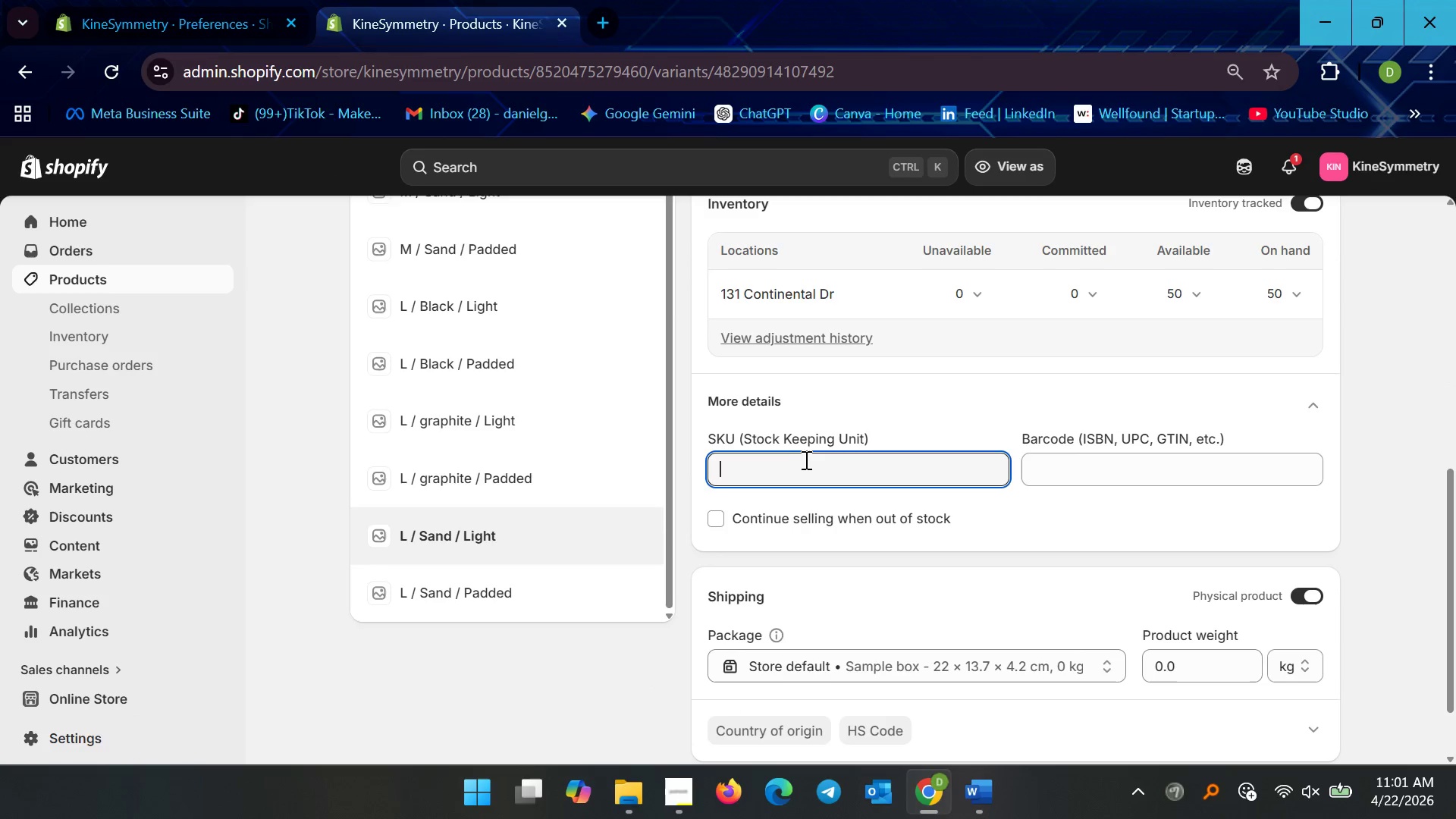 
key(Control+V)
 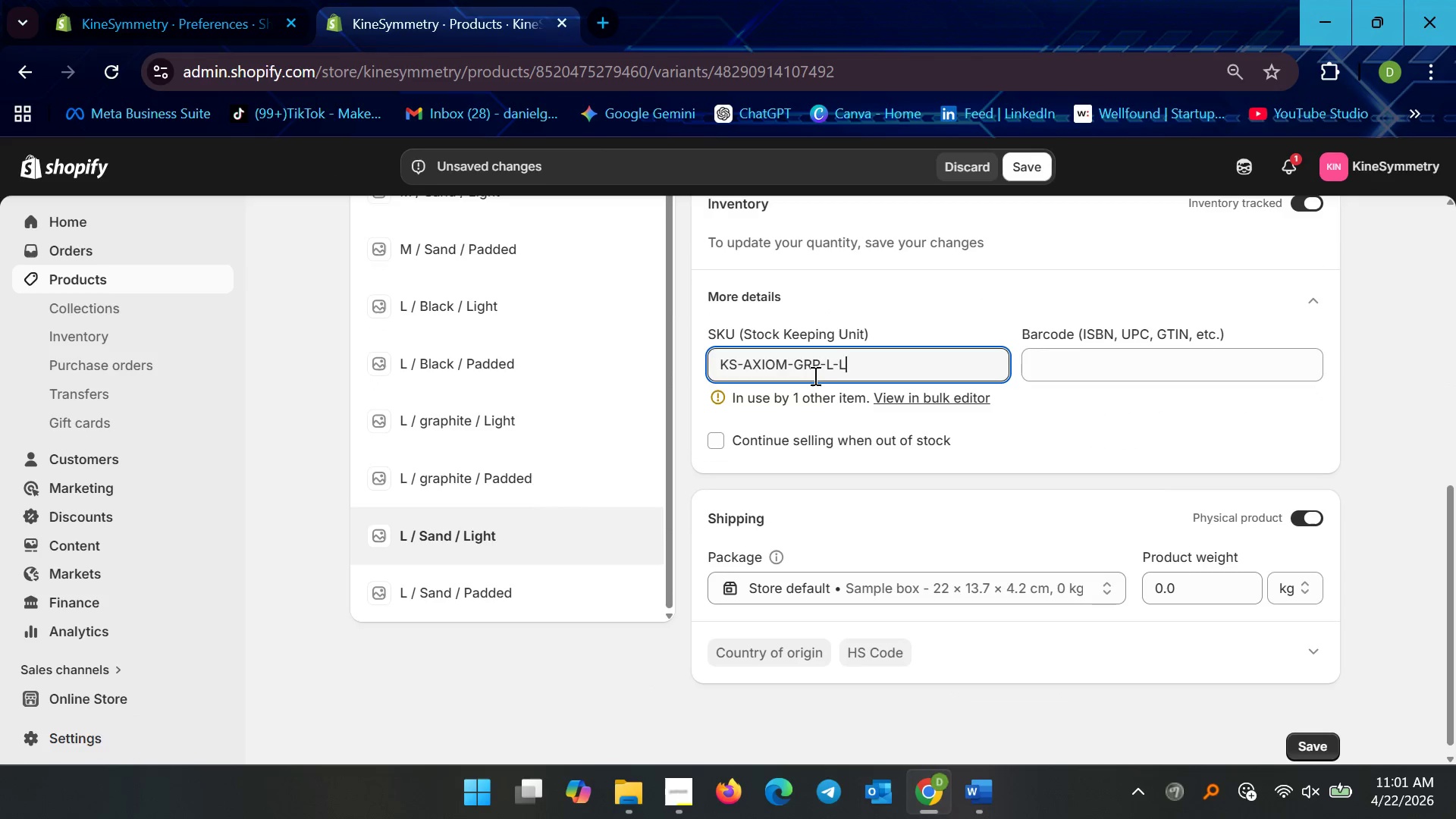 
double_click([823, 374])
 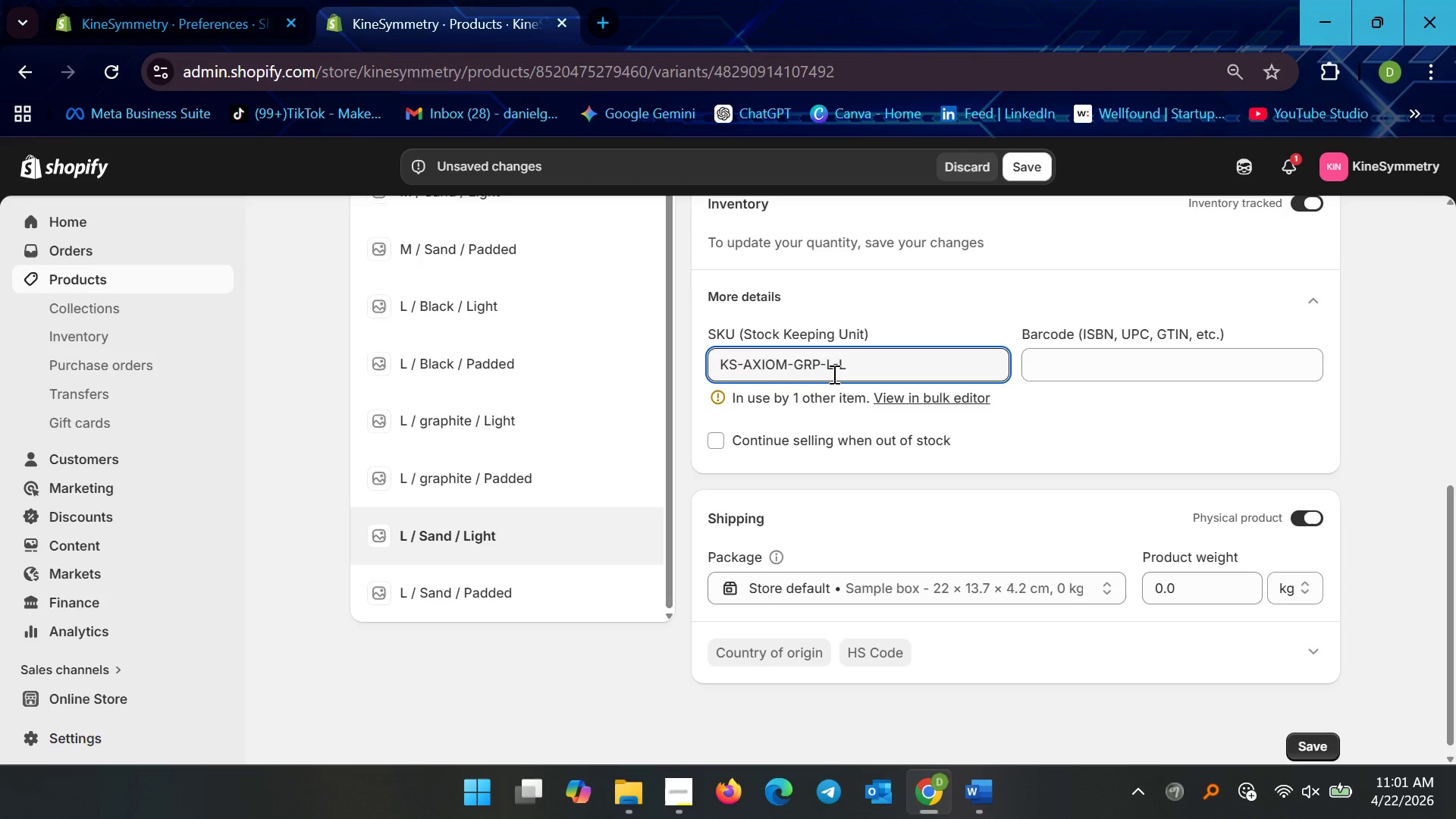 
key(Backspace)
key(Backspace)
key(Backspace)
type(AND)
 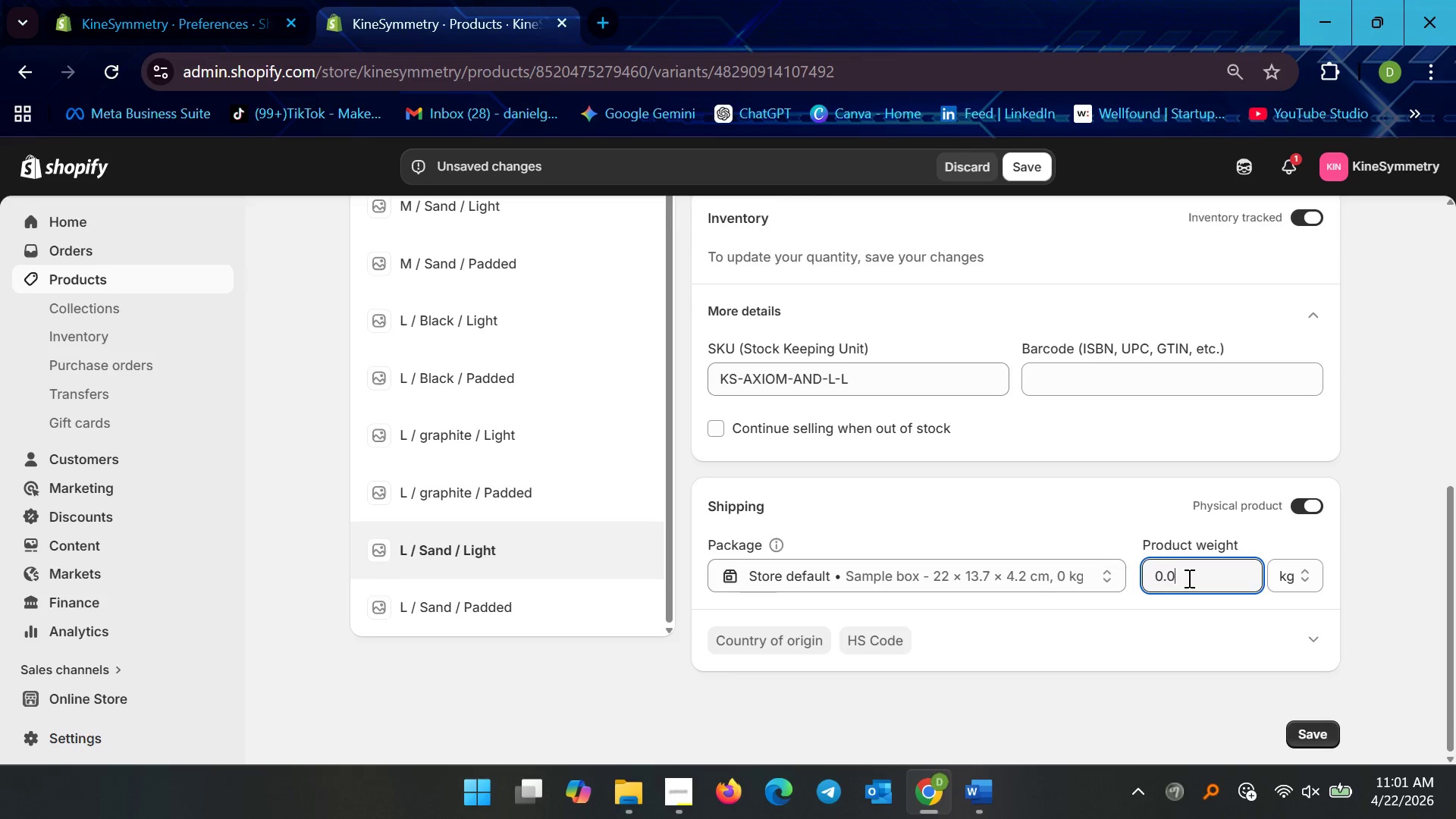 
key(Backspace)
type(35)
 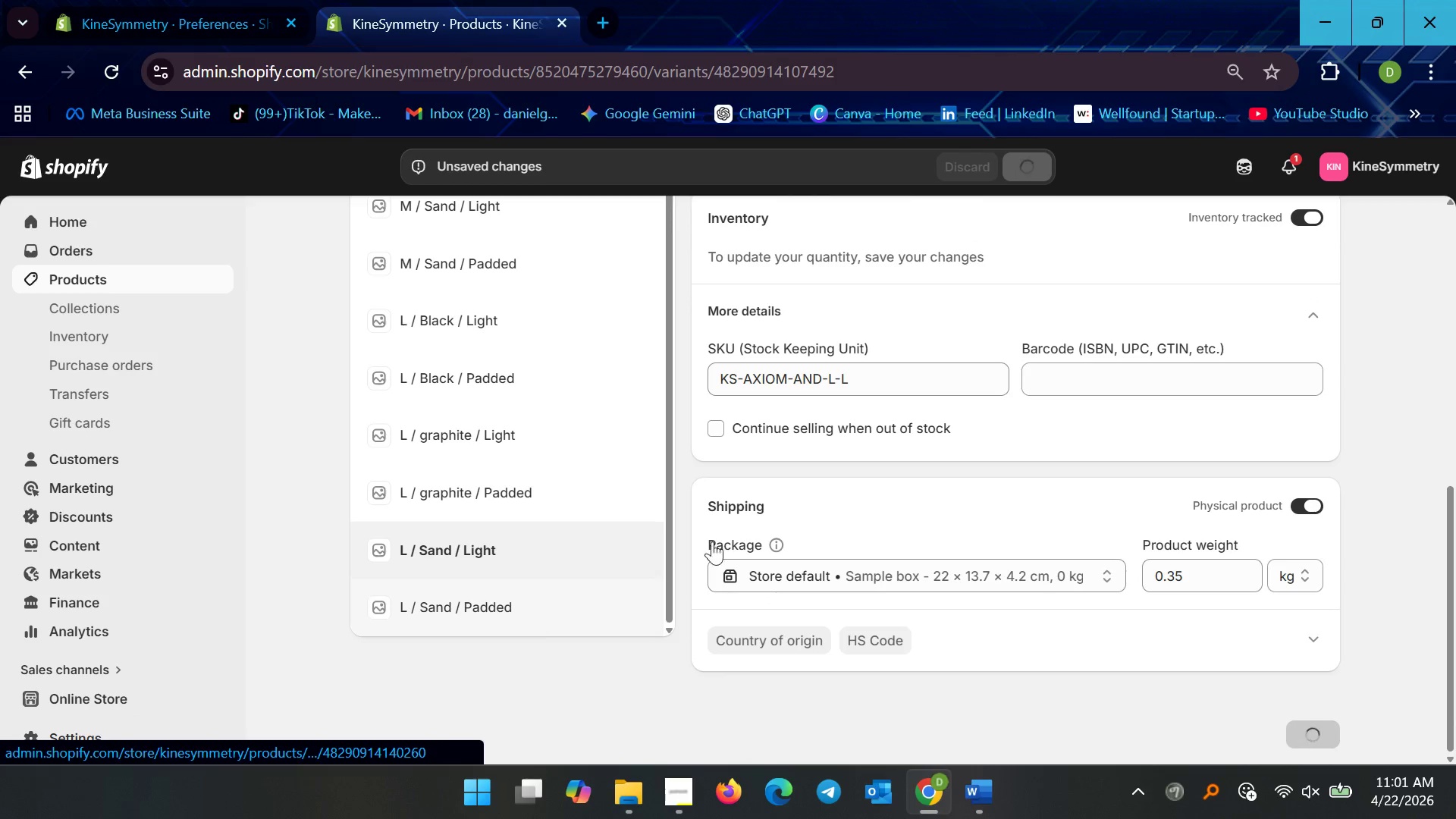 
left_click([799, 386])
 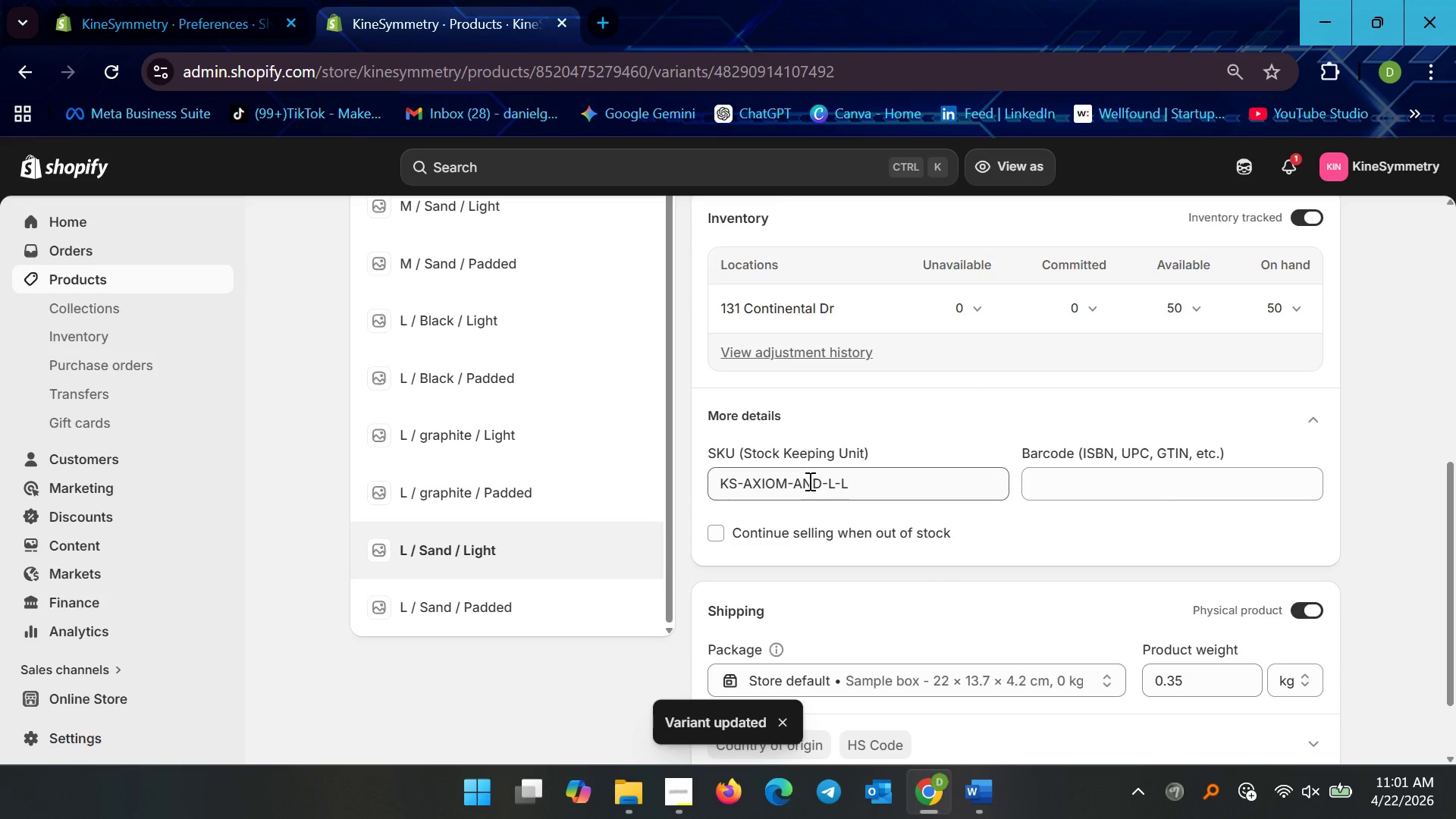 
left_click([802, 481])
 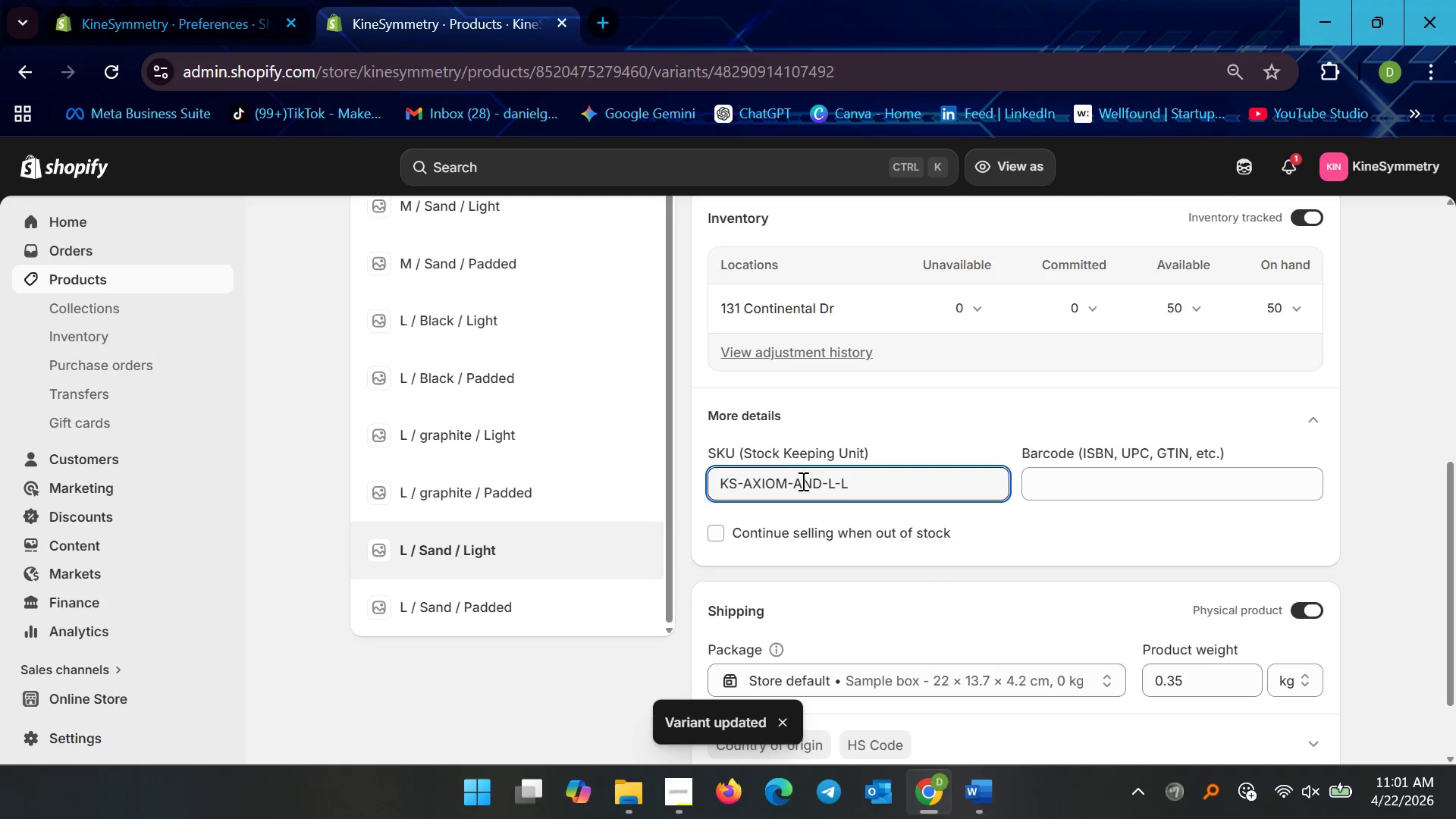 
key(Backspace)
 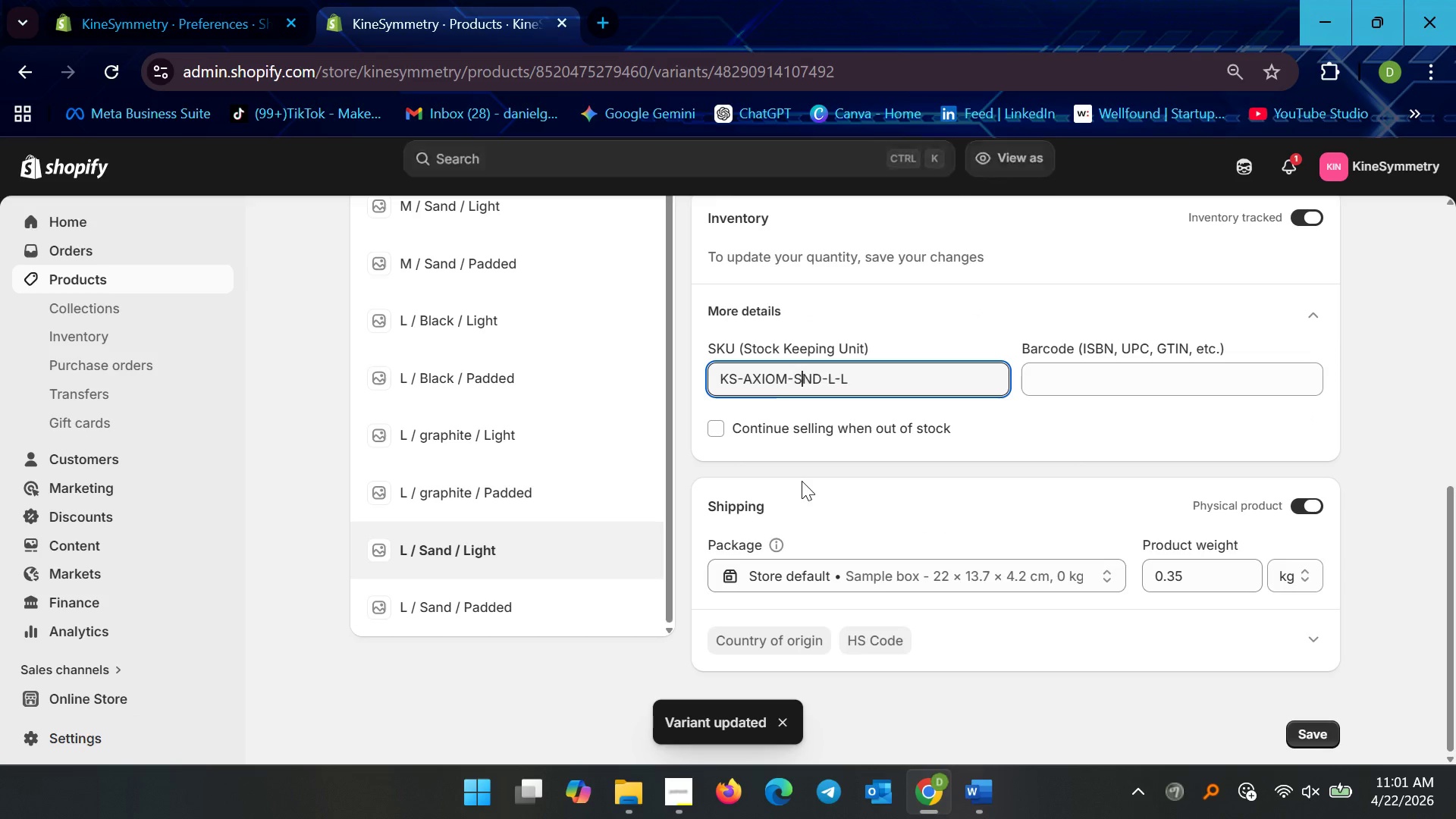 
key(S)
 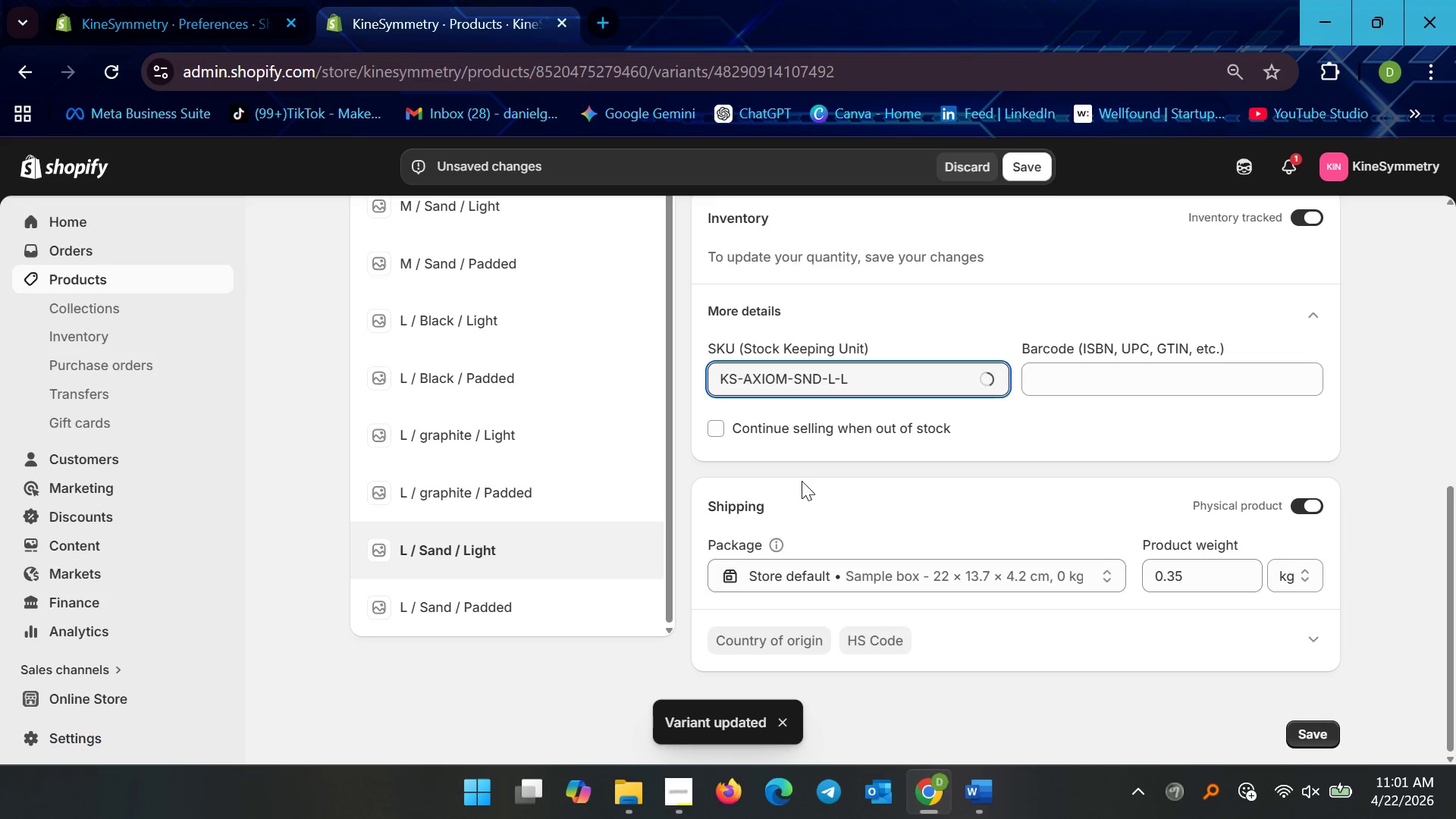 
key(Control+A)
 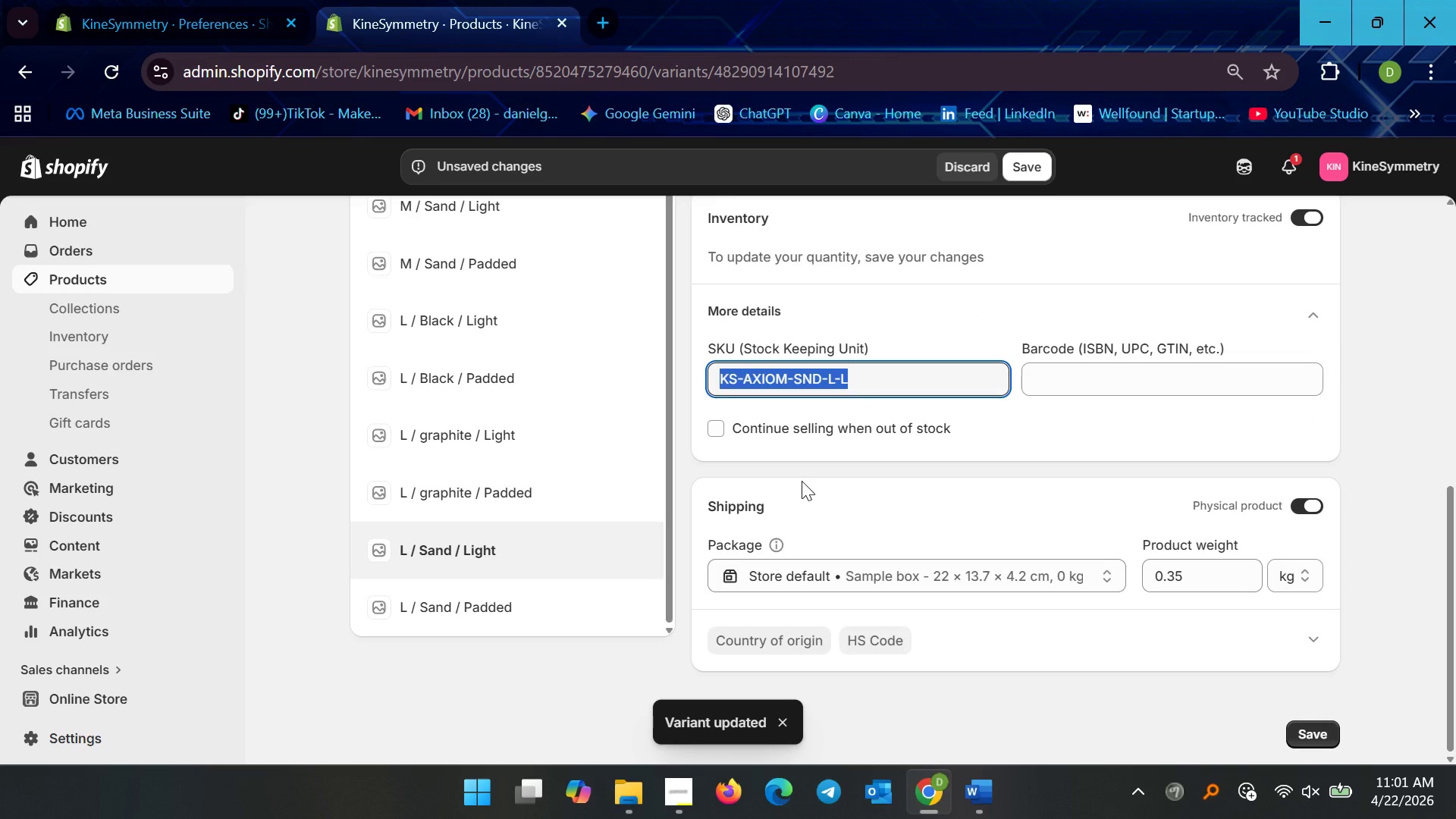 
key(Control+C)
 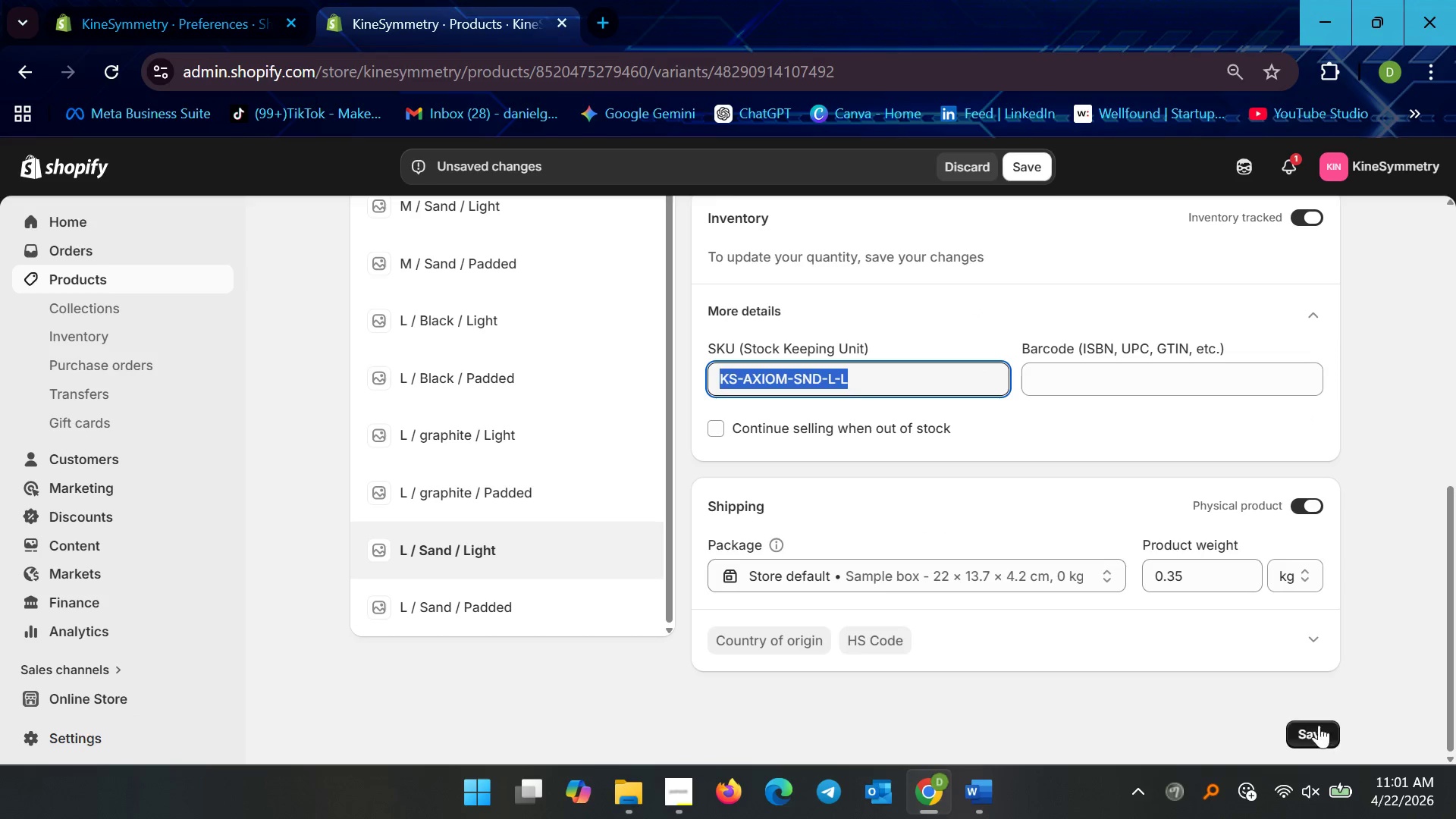 
left_click([1310, 745])
 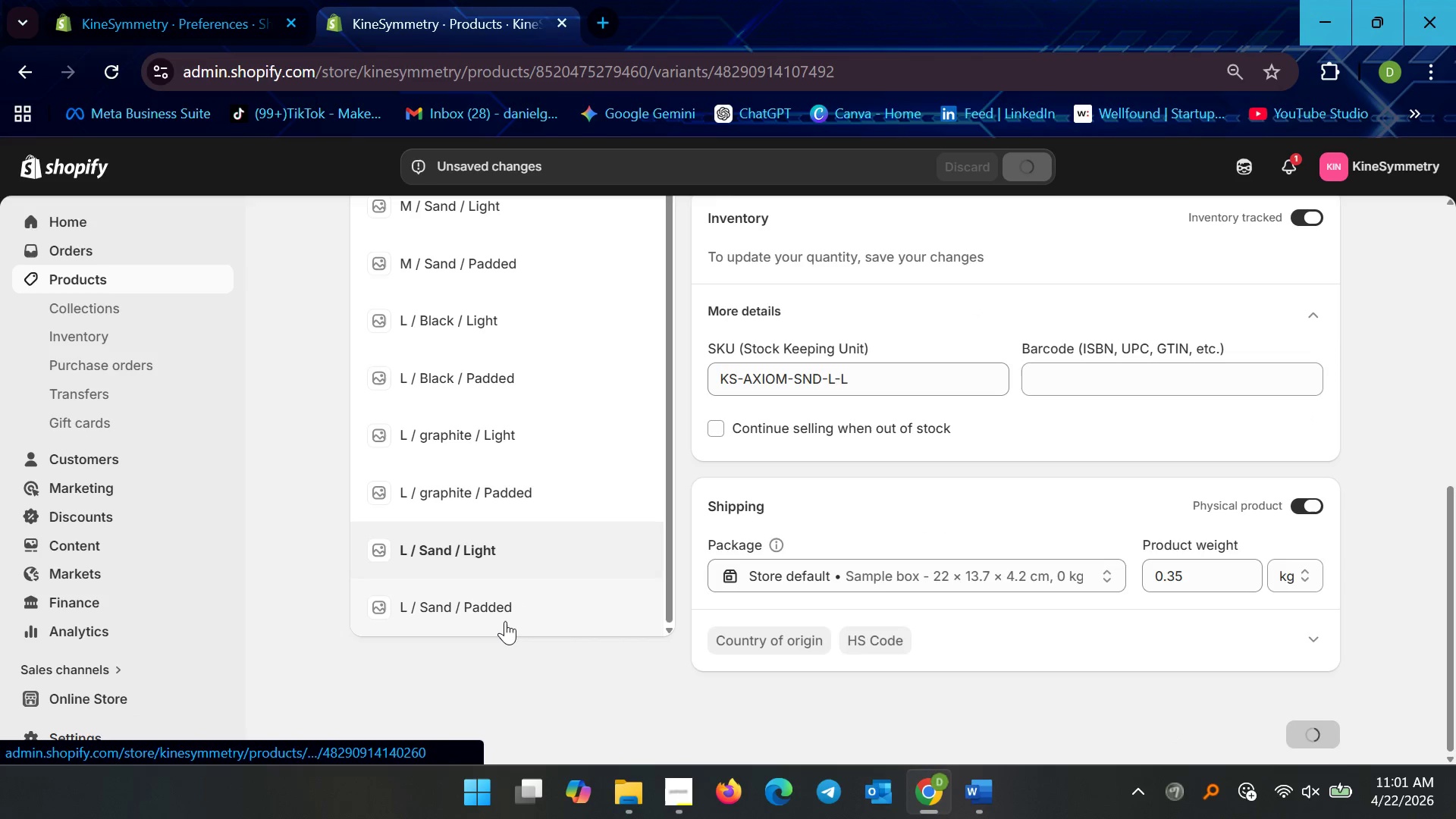 
left_click([505, 621])
 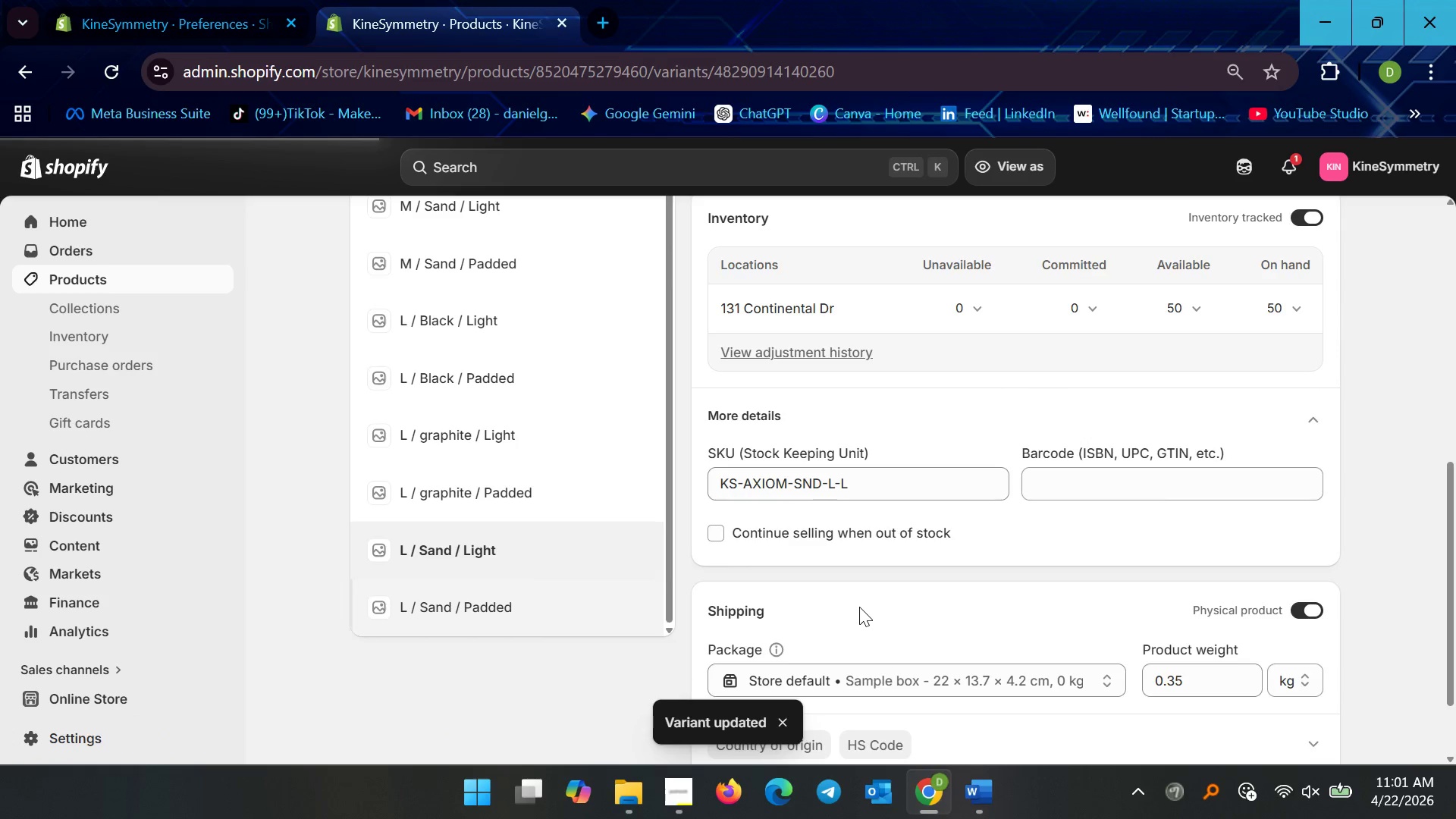 
scroll: coordinate [814, 647], scroll_direction: down, amount: 9.0
 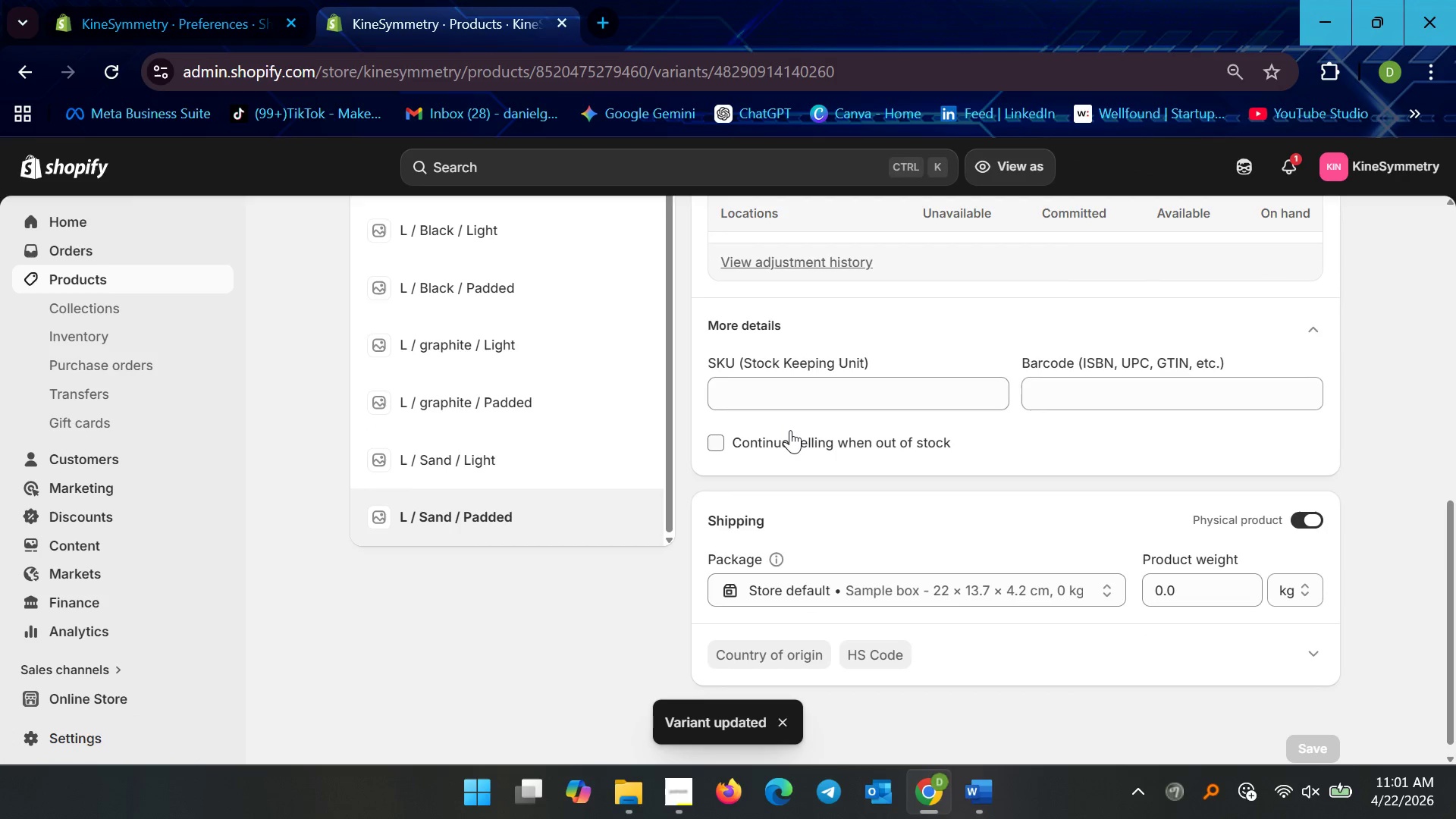 
left_click([790, 400])
 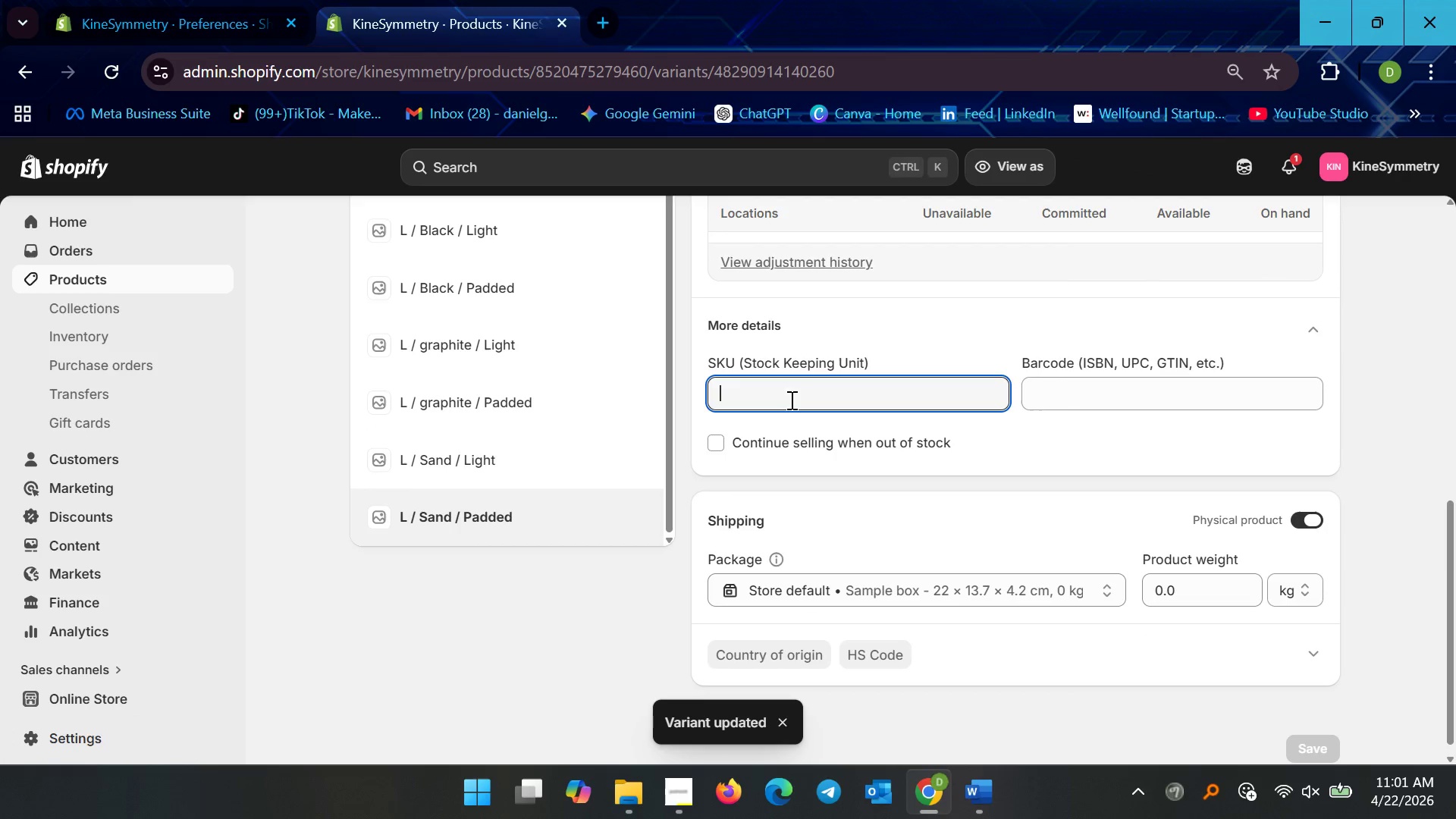 
key(Control+V)
 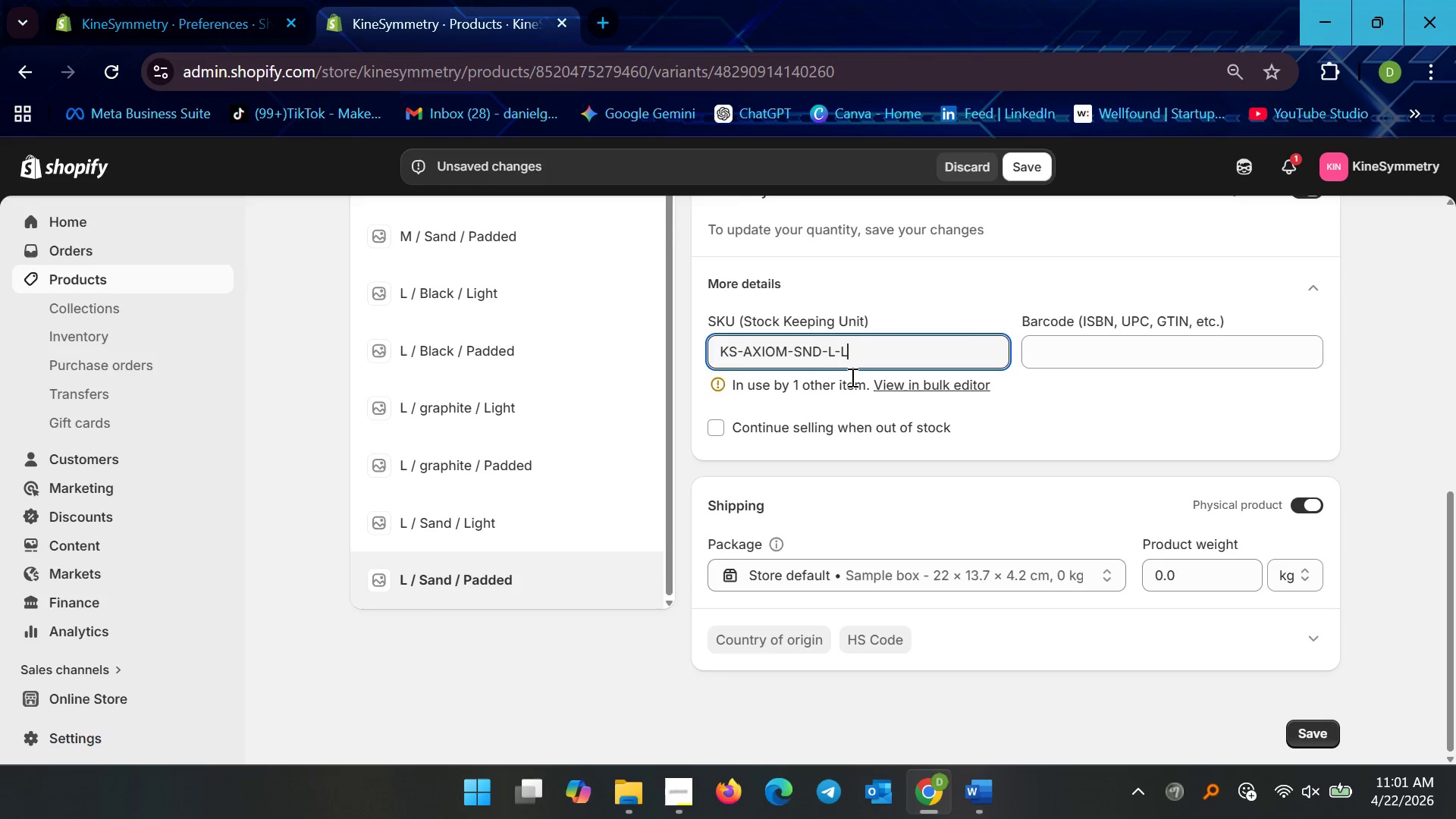 
key(Backspace)
 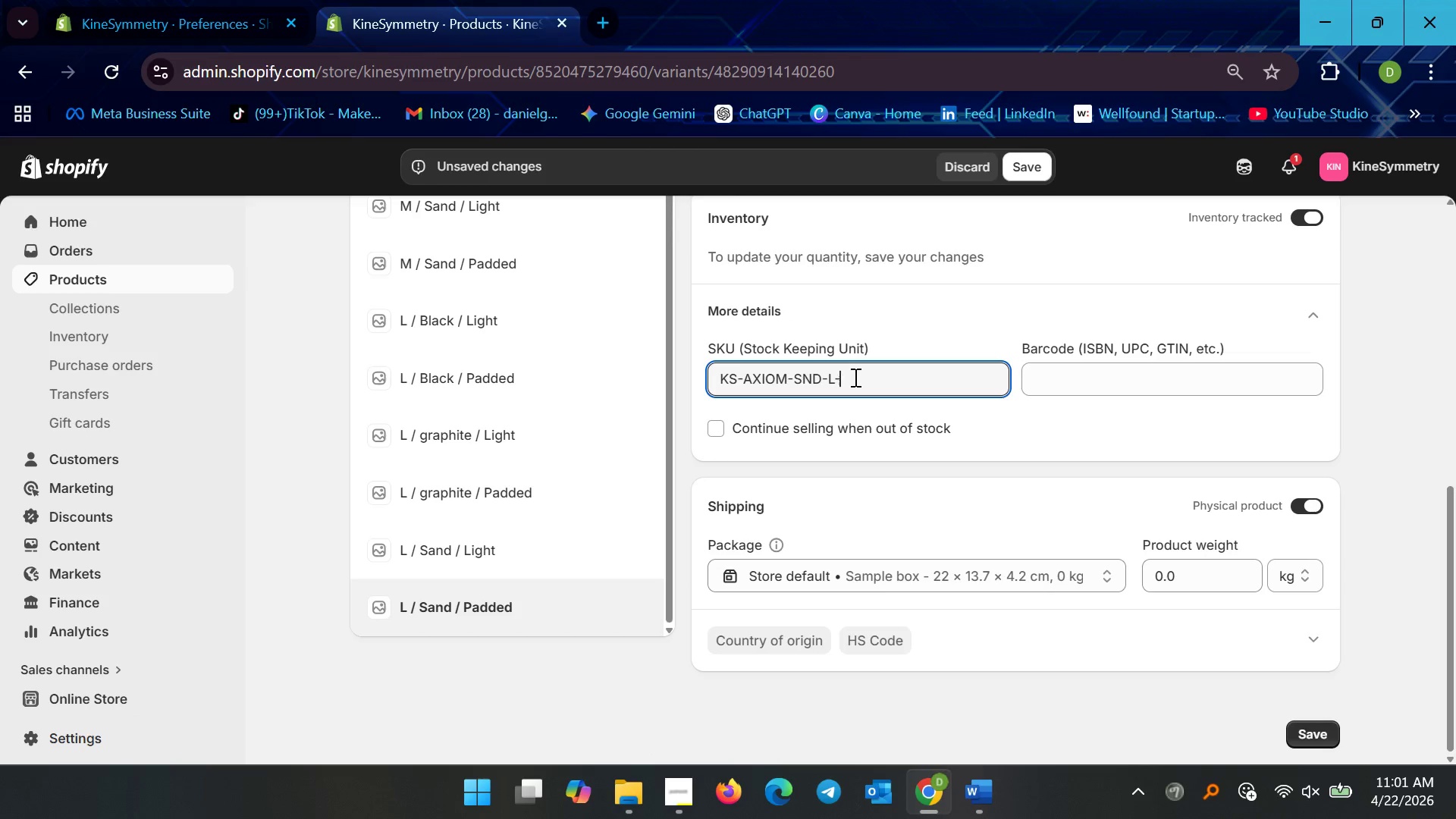 
key(P)
 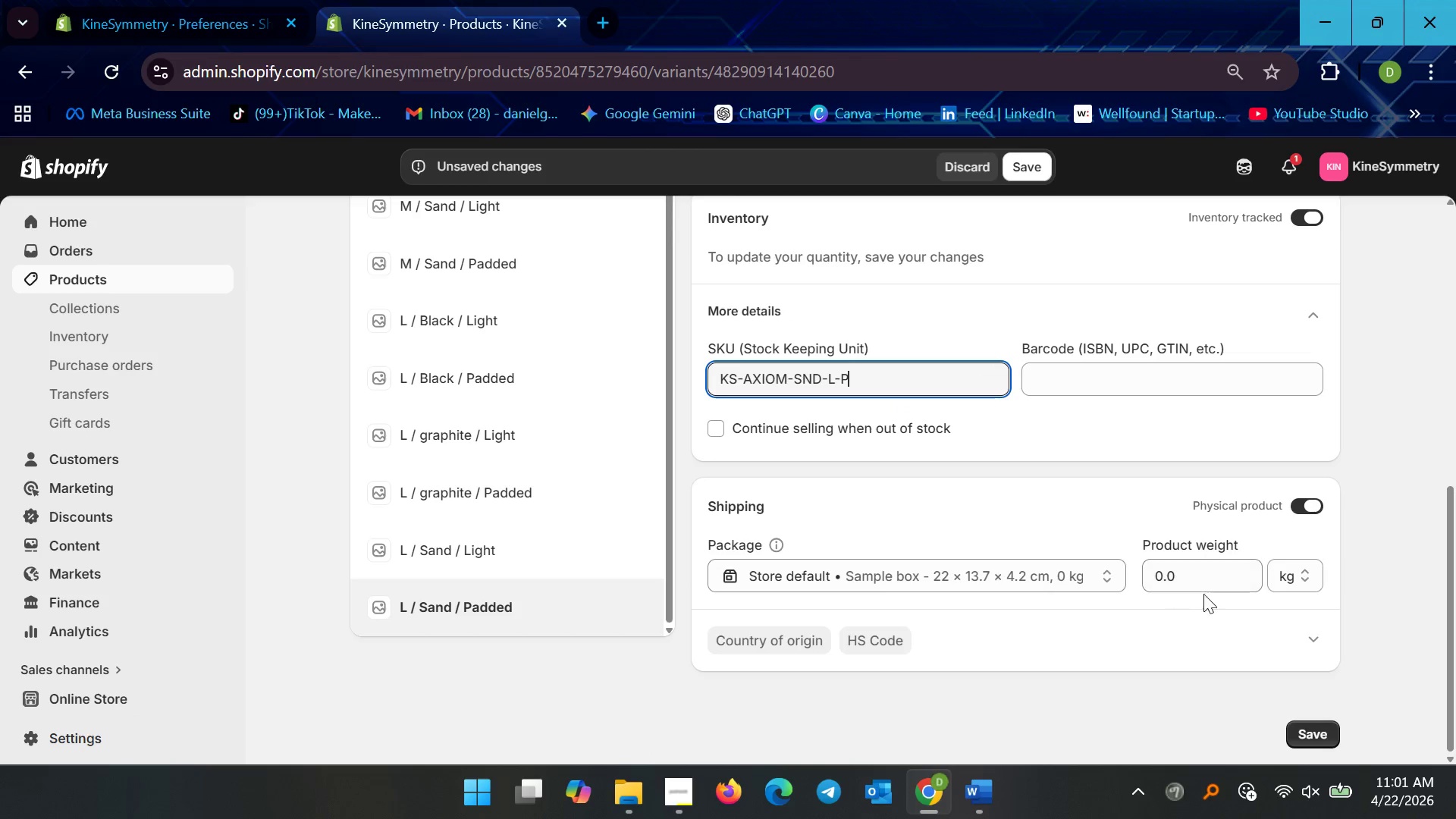 
left_click([1203, 592])
 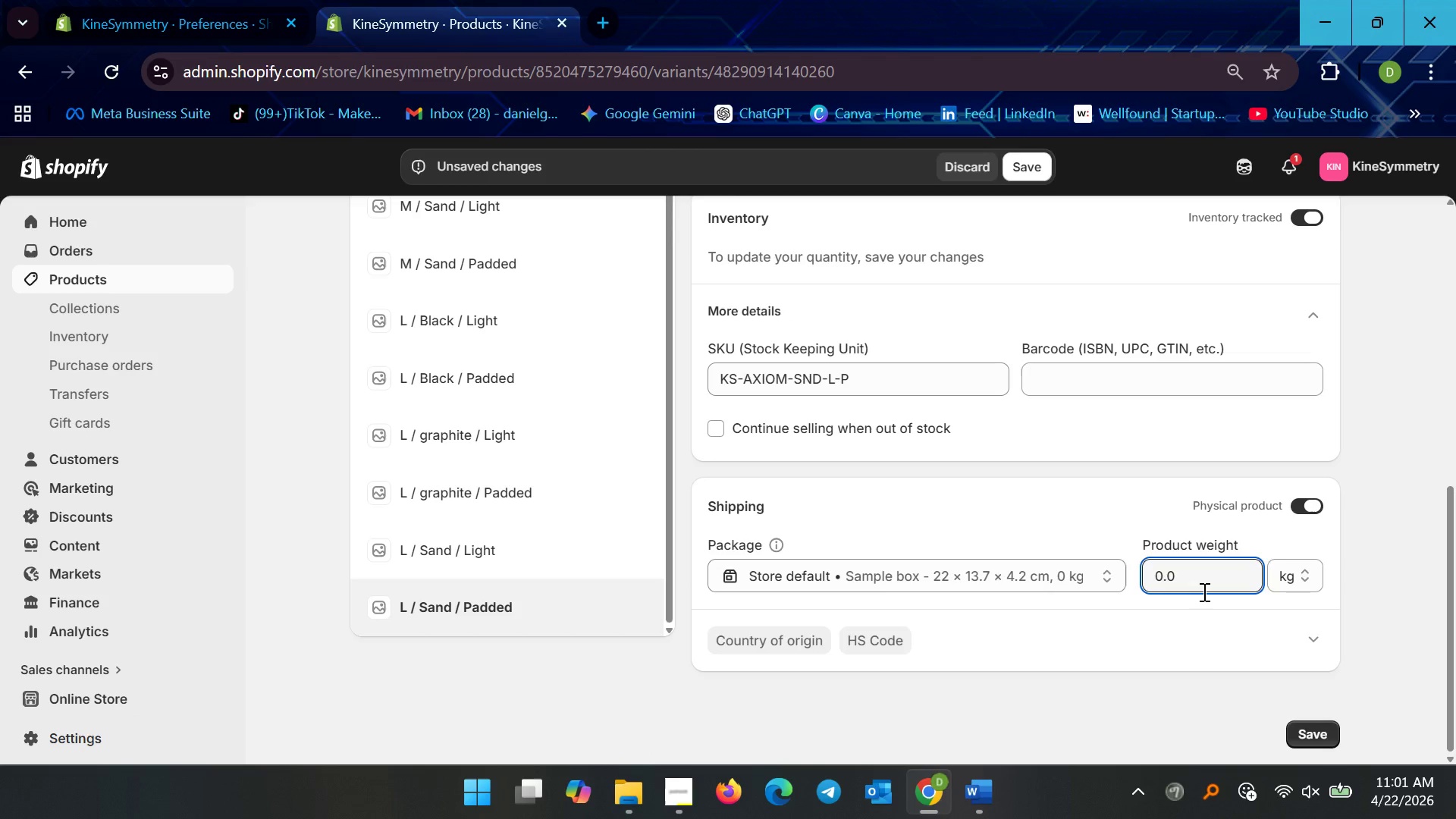 
key(Backspace)
type(35)
 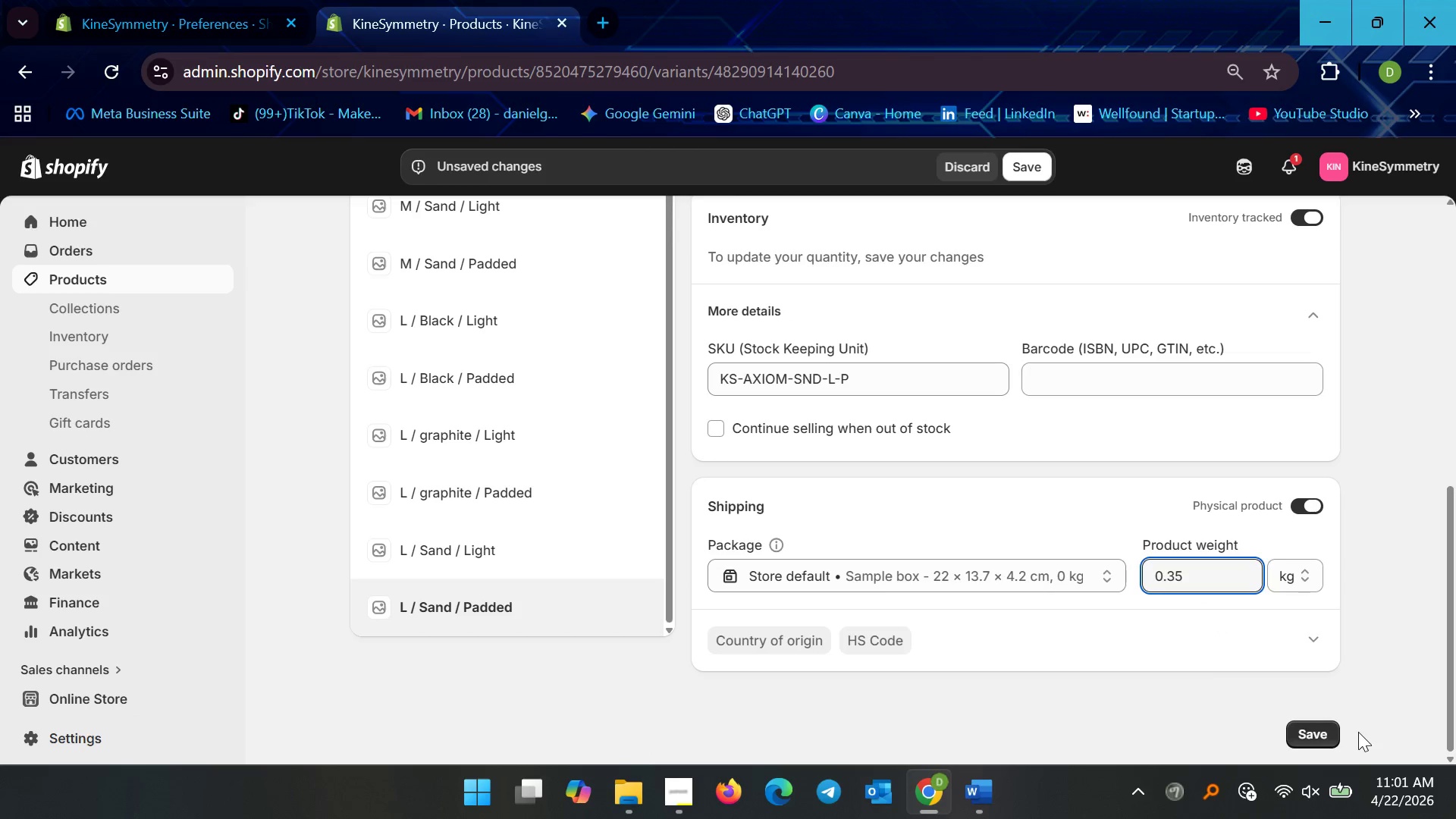 
left_click([1327, 744])
 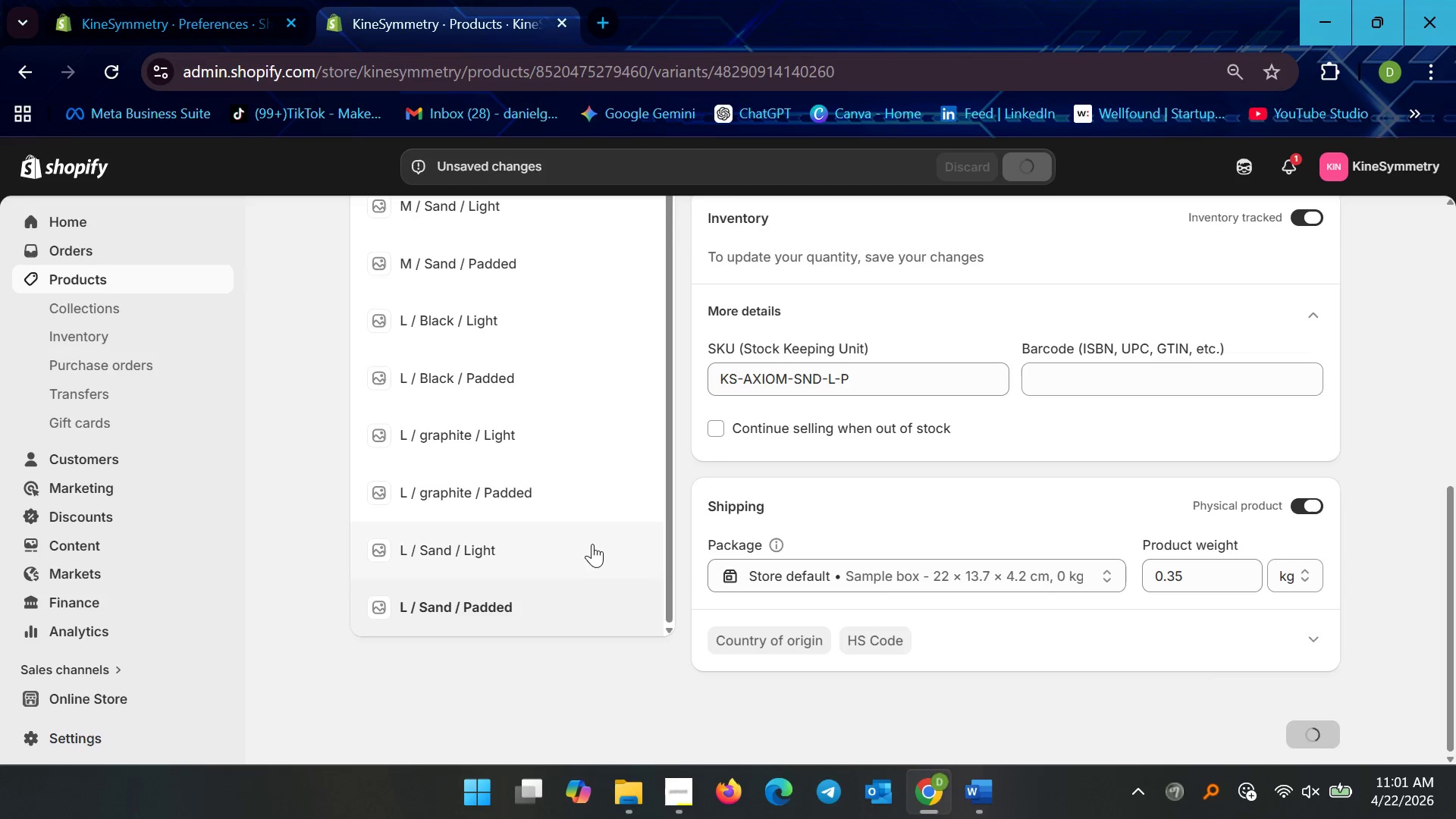 
scroll: coordinate [549, 548], scroll_direction: down, amount: 3.0
 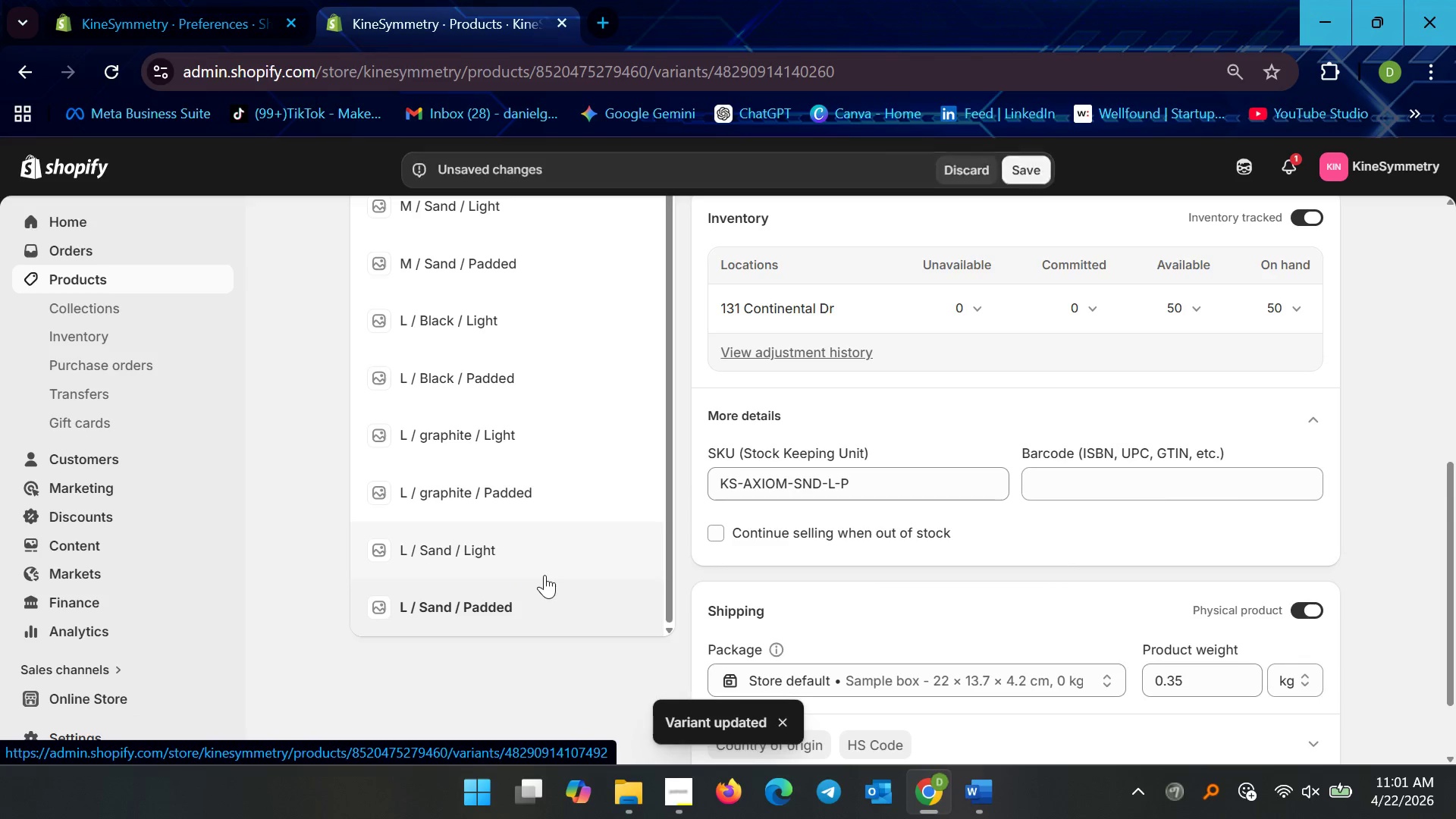 
scroll: coordinate [428, 447], scroll_direction: up, amount: 8.0
 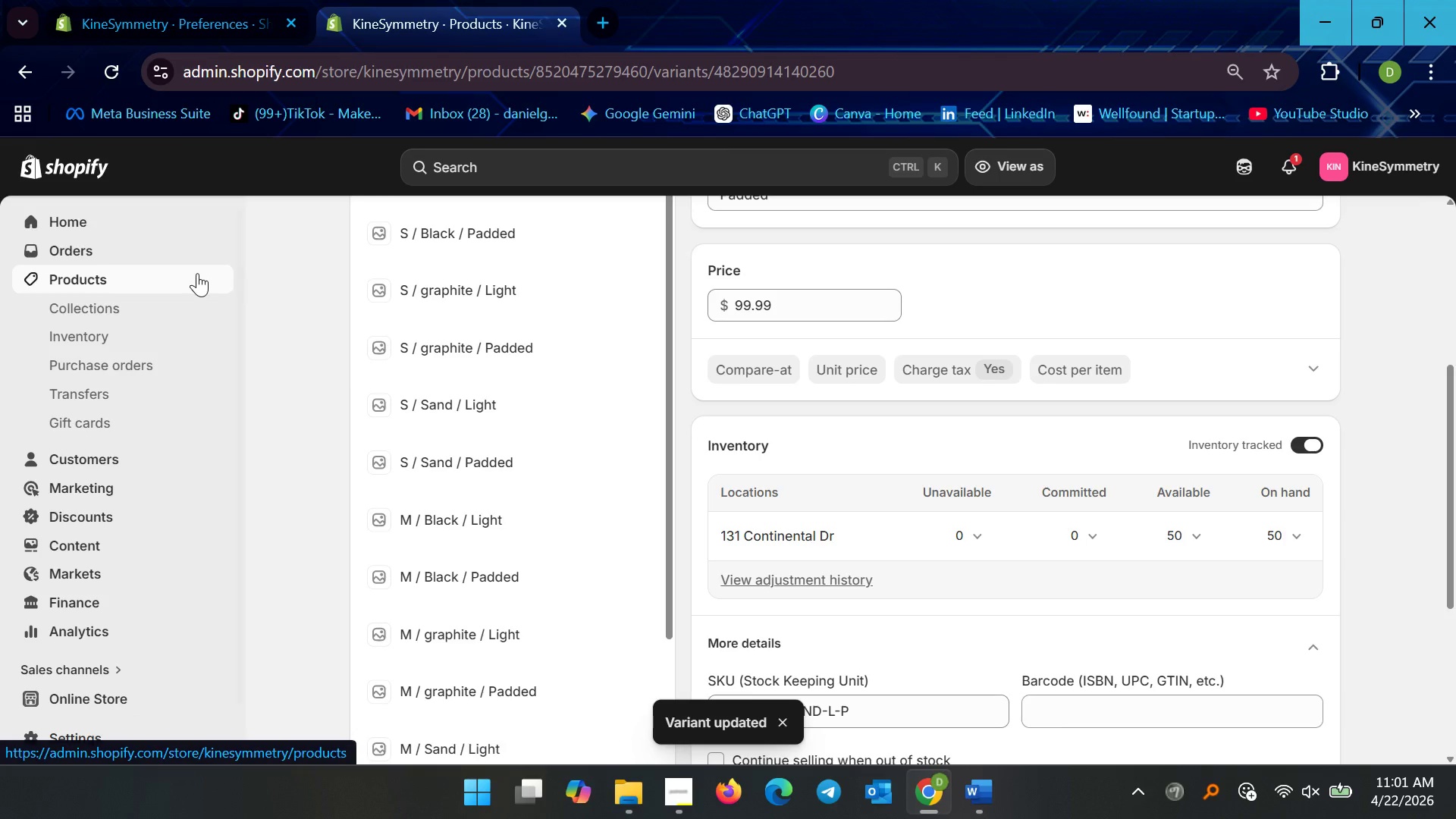 
left_click([187, 273])
 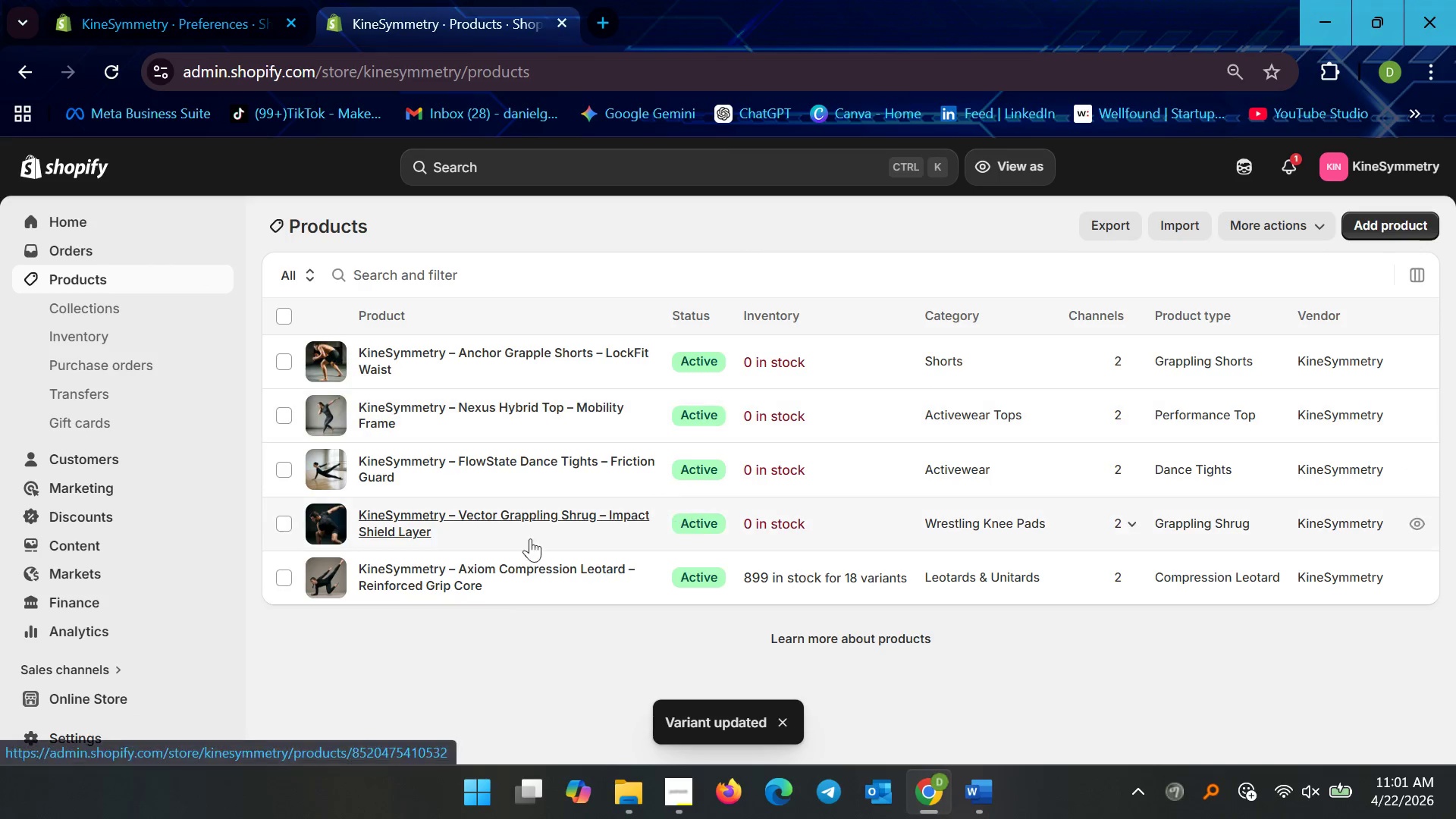 
left_click([512, 570])
 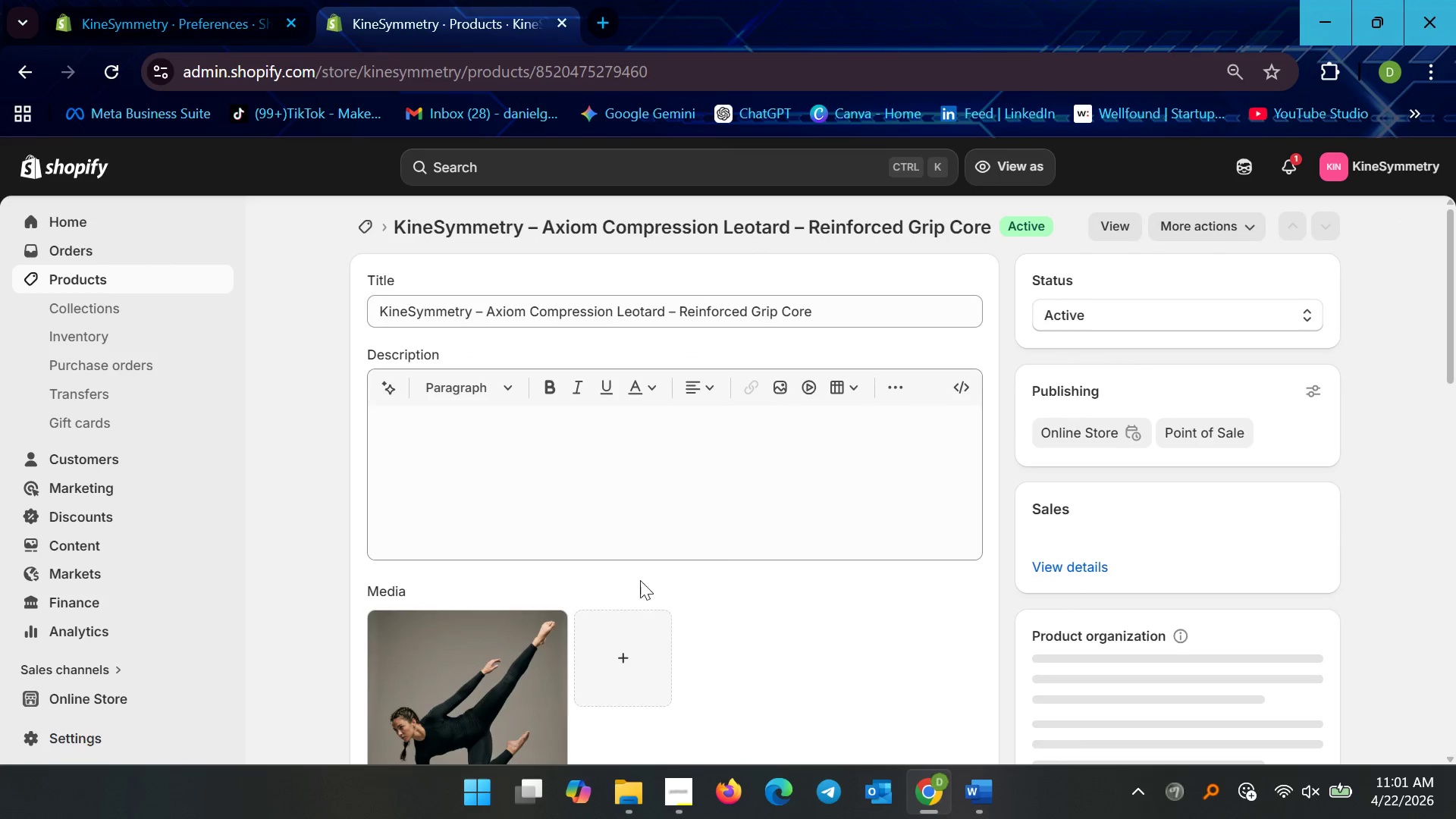 
scroll: coordinate [700, 555], scroll_direction: down, amount: 34.0
 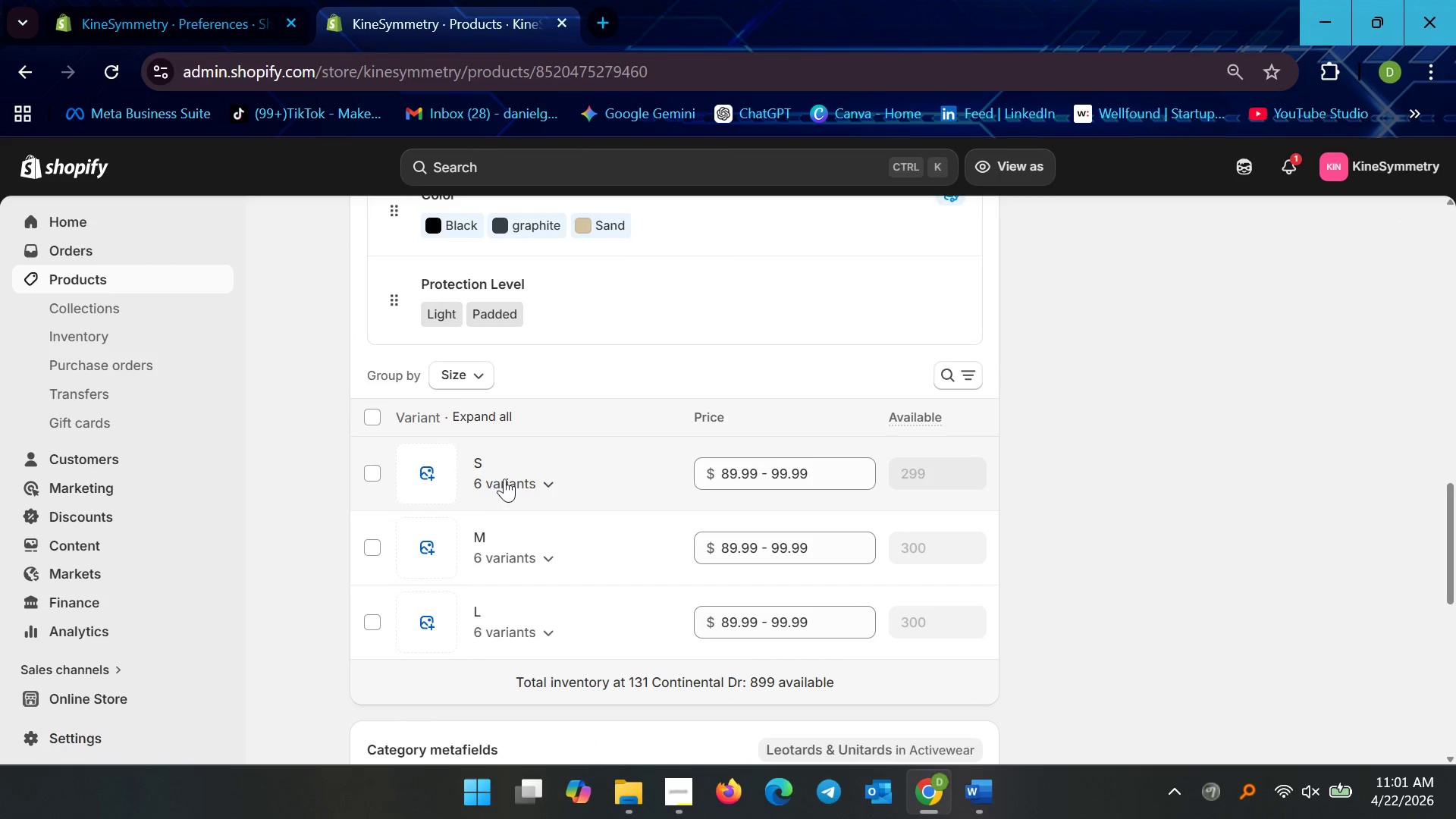 
left_click([507, 478])
 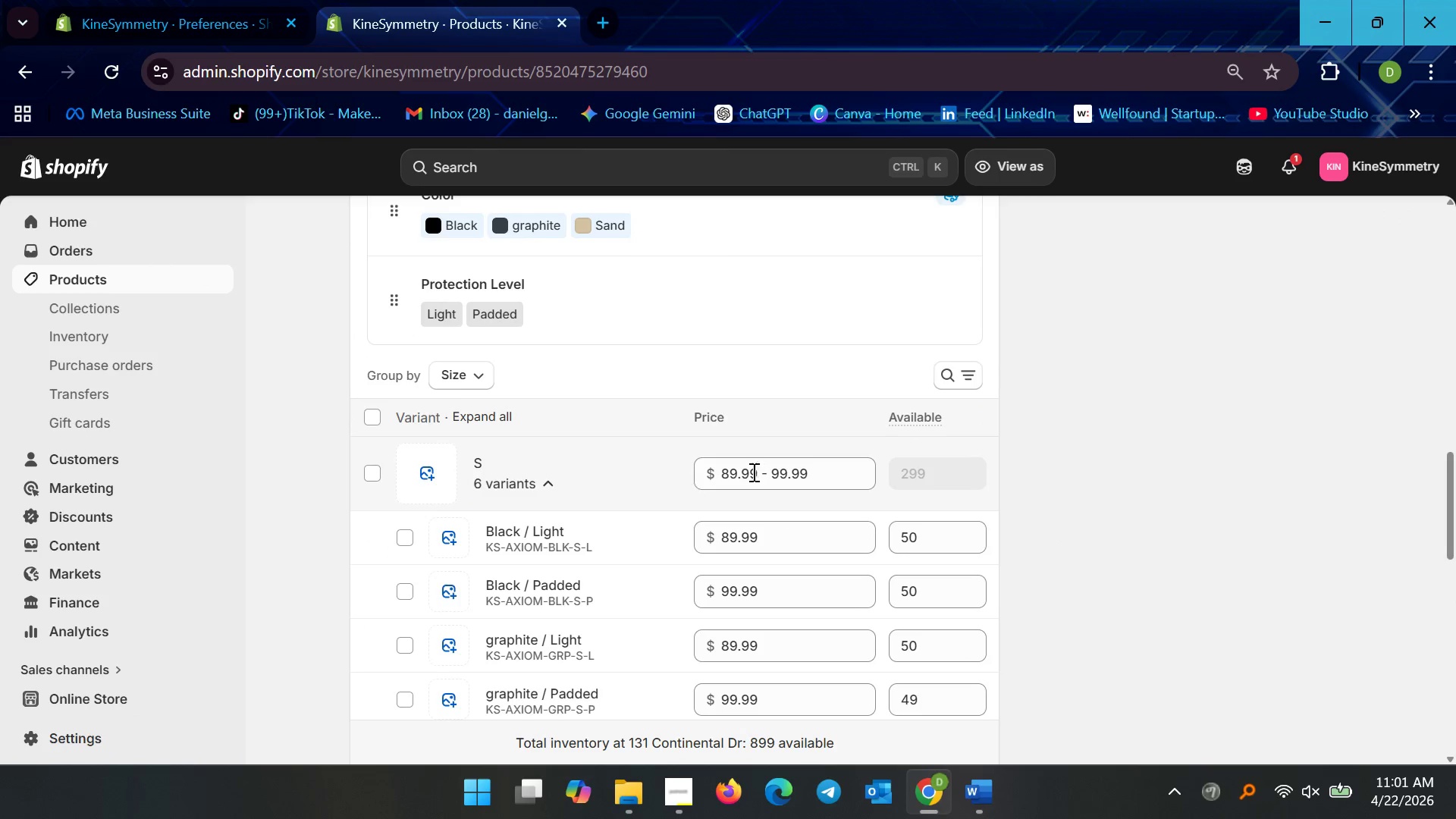 
scroll: coordinate [824, 475], scroll_direction: down, amount: 5.0
 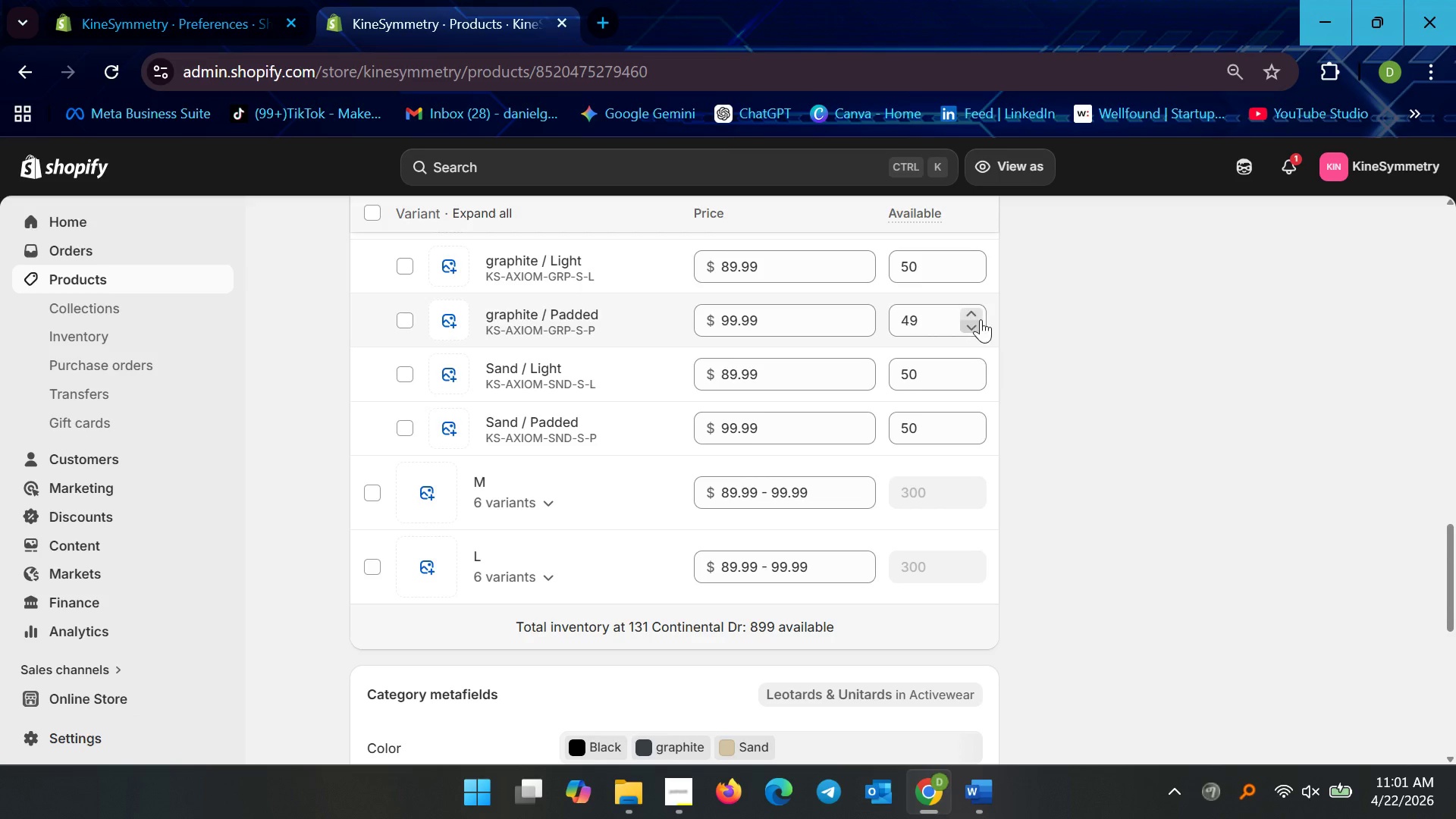 
left_click([981, 316])
 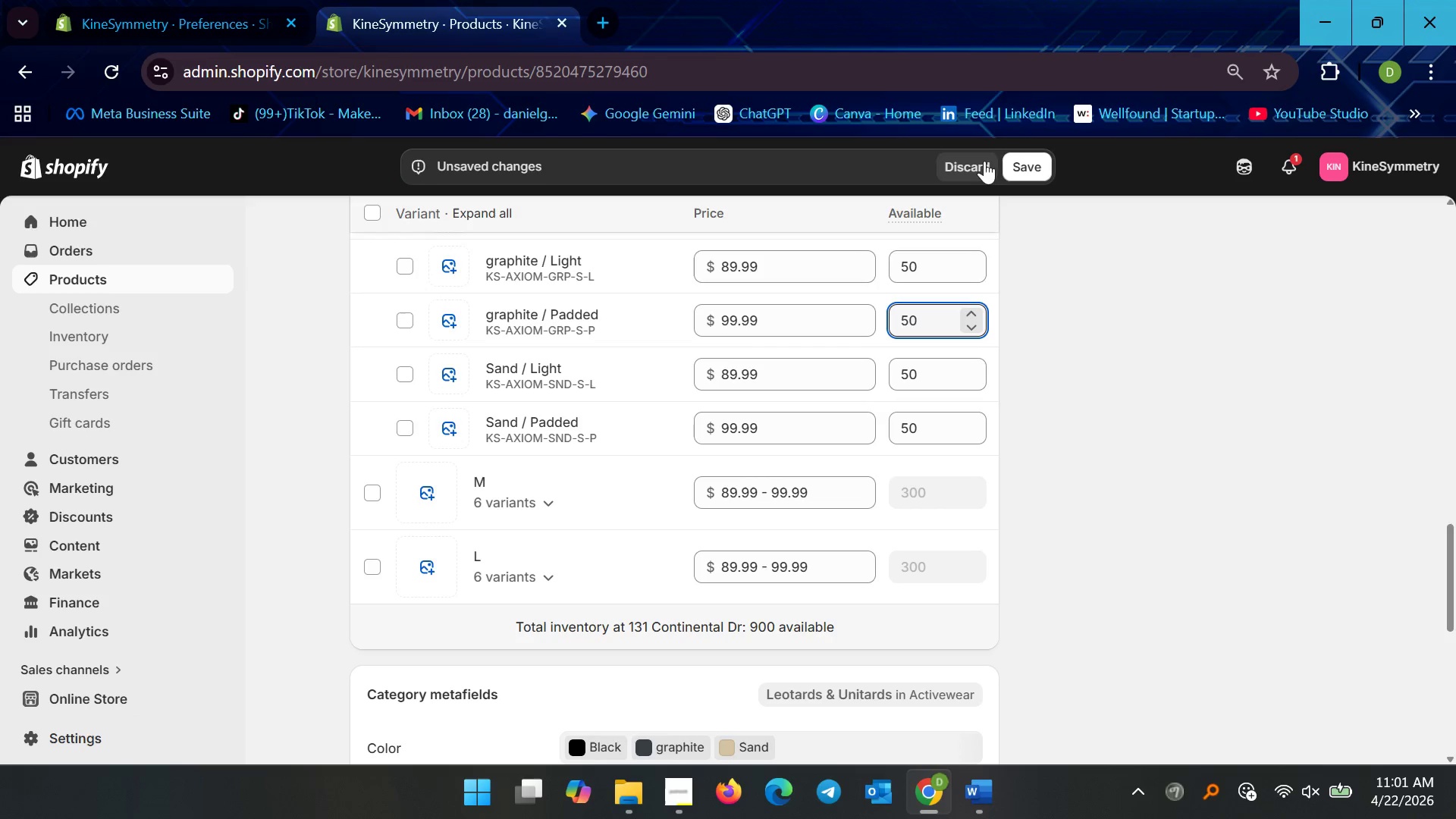 
left_click([1031, 168])
 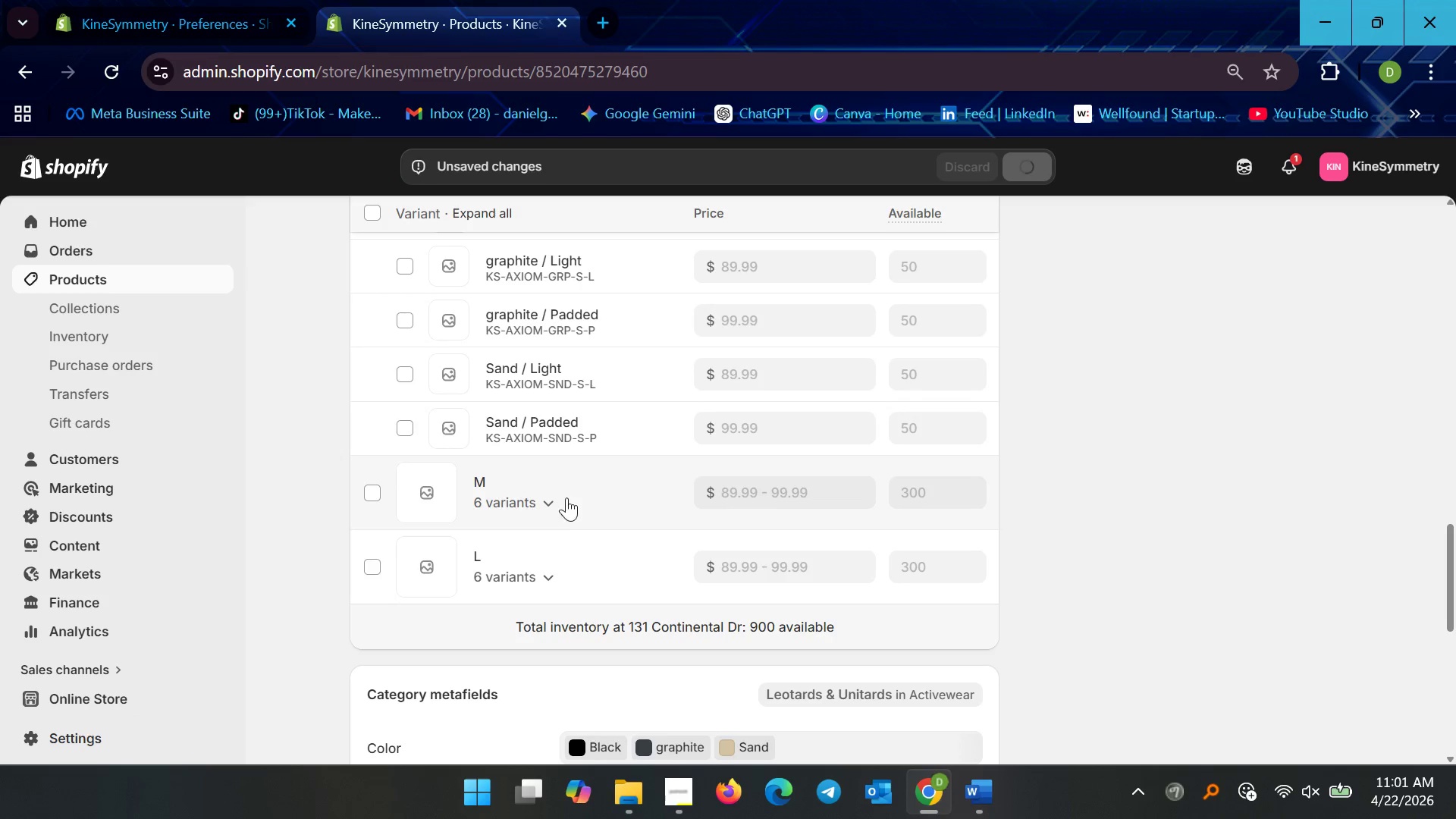 
left_click([548, 501])
 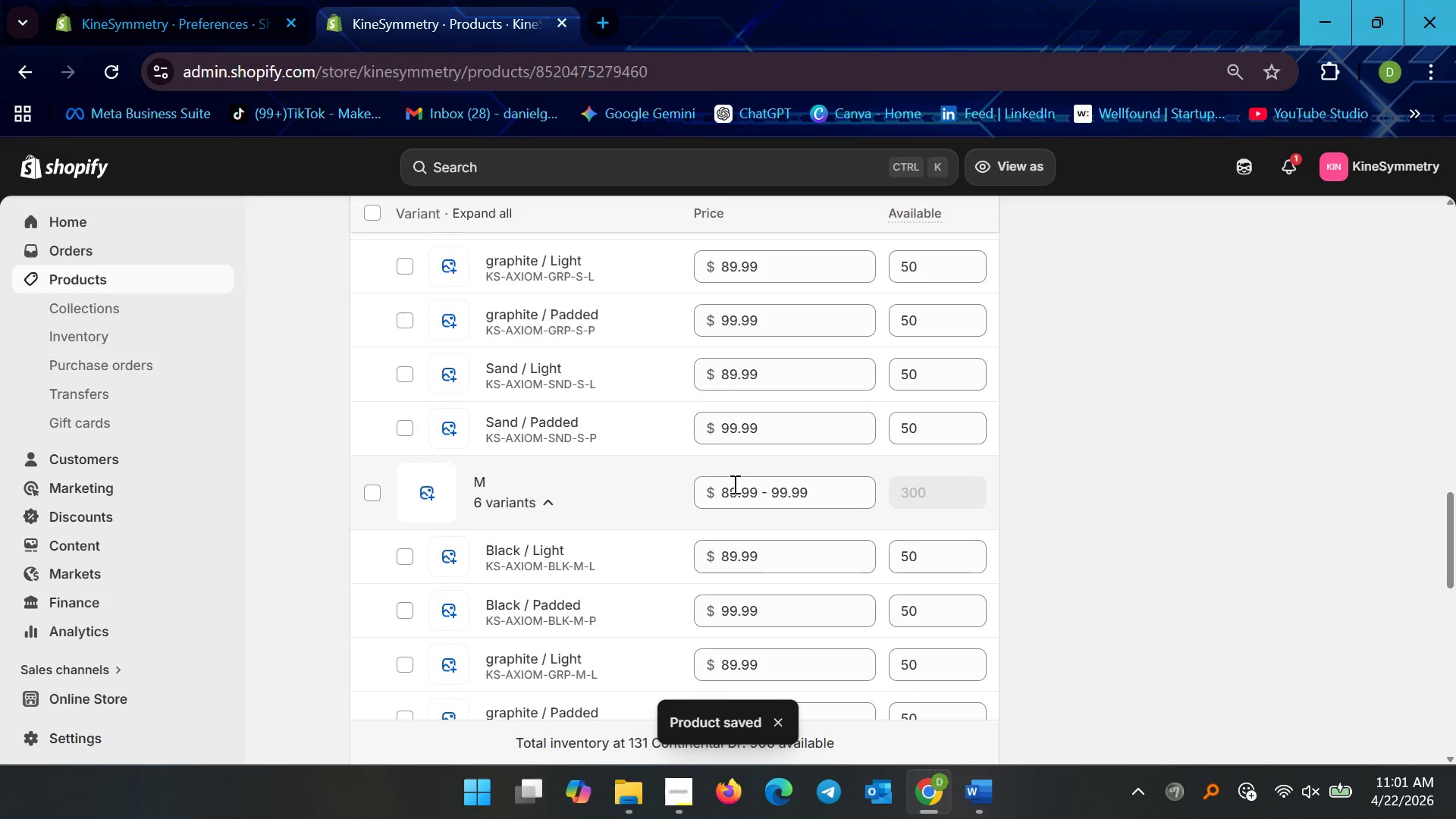 
scroll: coordinate [800, 491], scroll_direction: down, amount: 4.0
 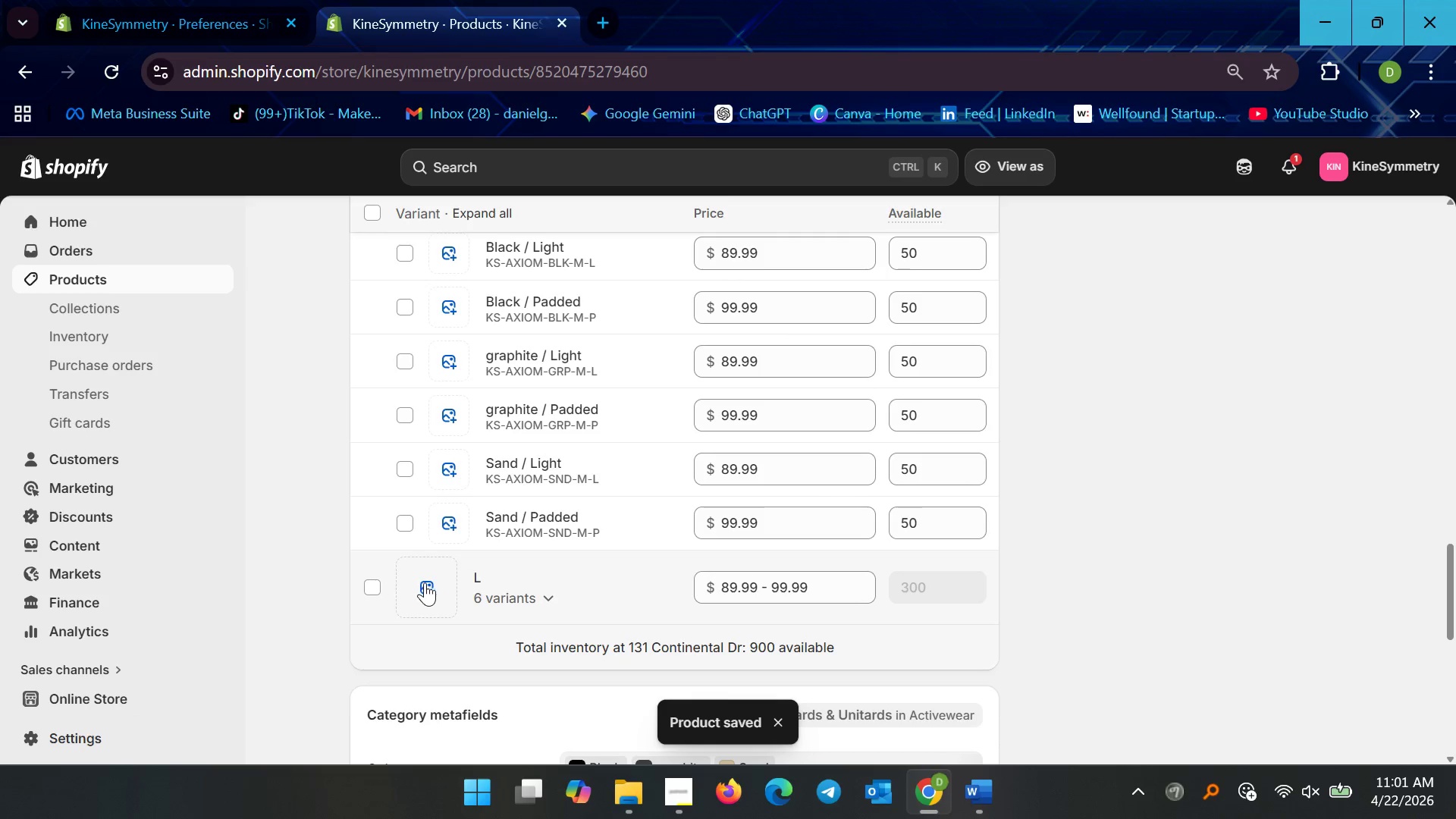 
left_click([512, 577])
 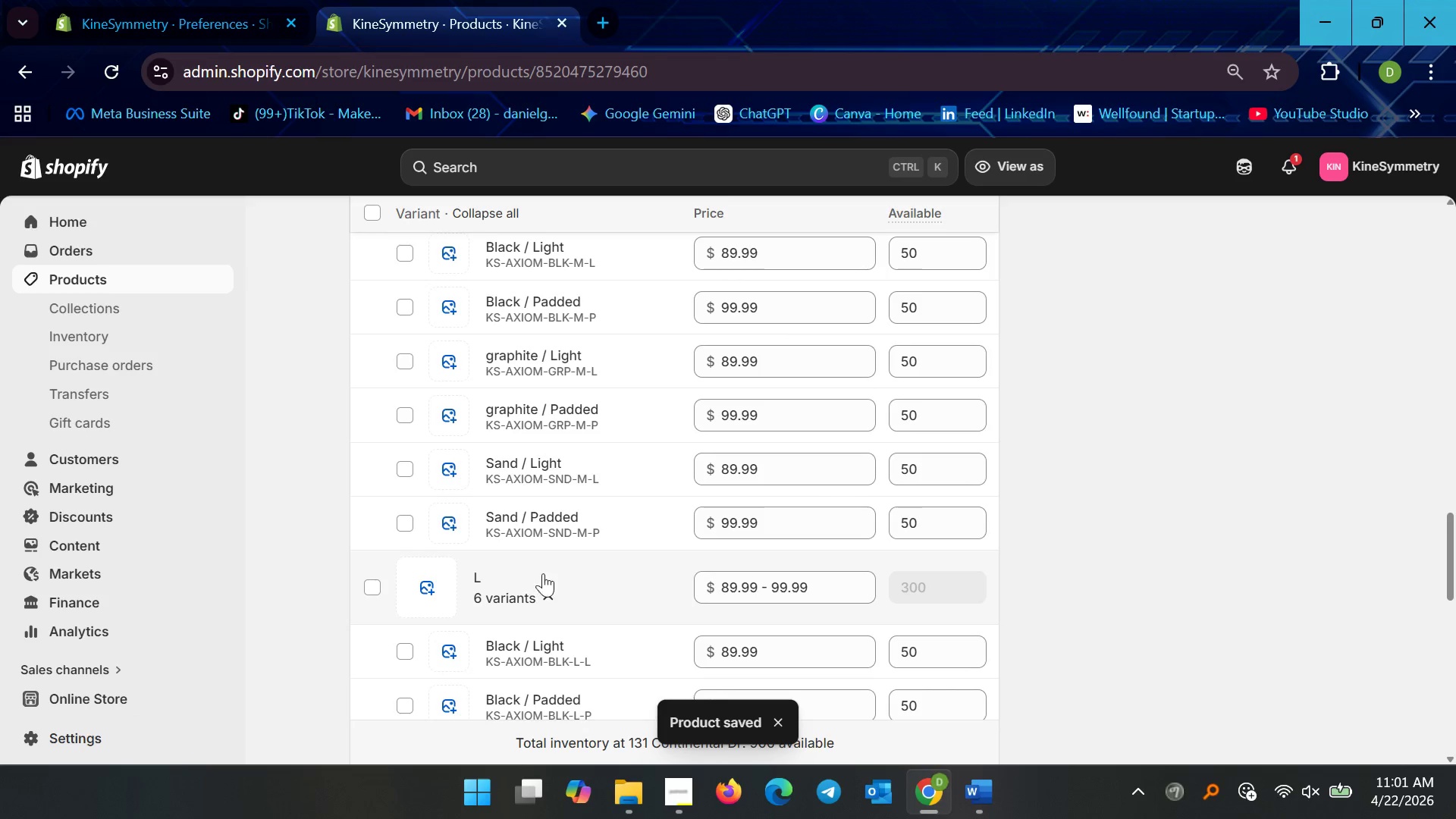 
scroll: coordinate [569, 555], scroll_direction: down, amount: 5.0
 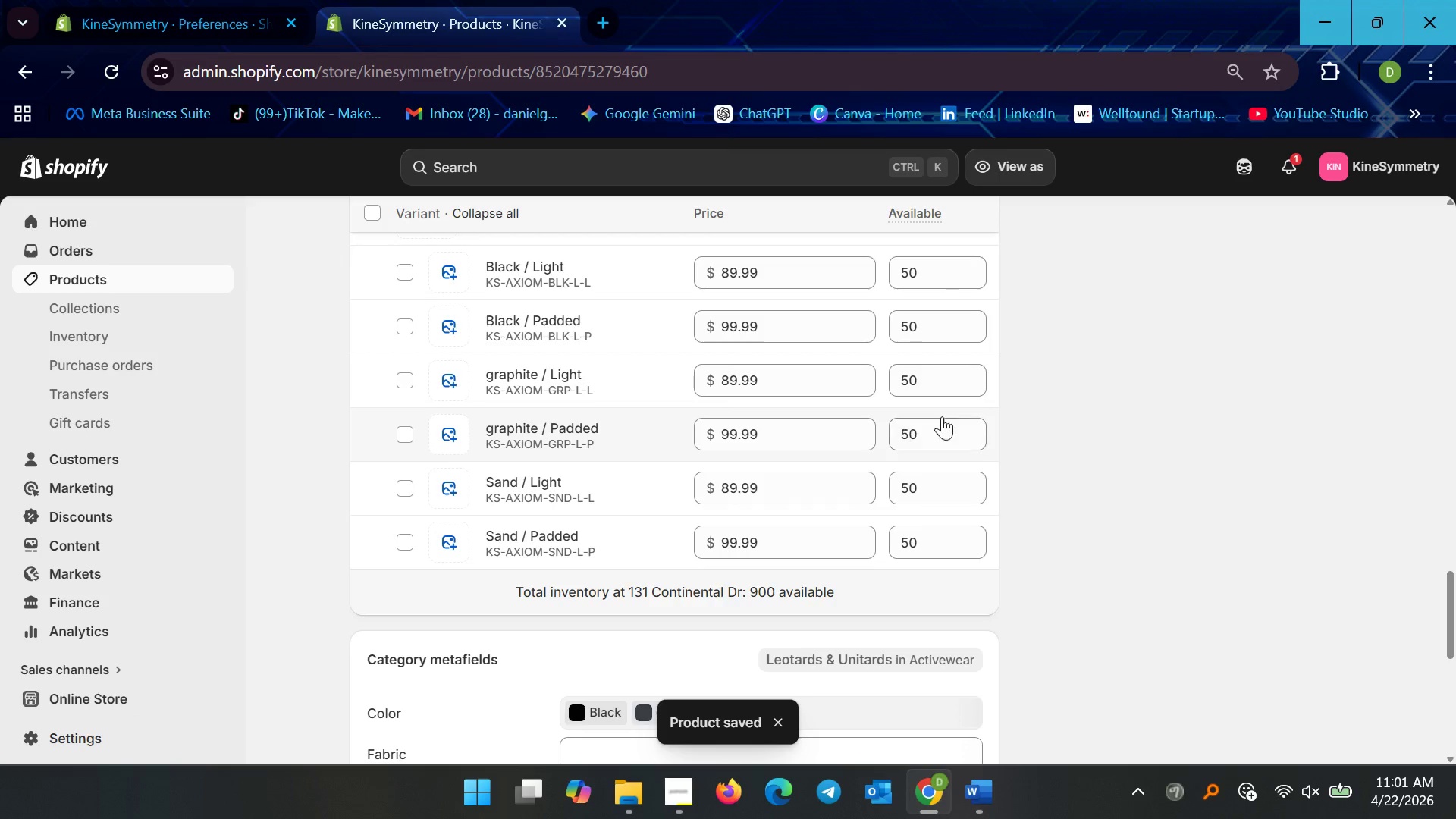 
scroll: coordinate [1228, 534], scroll_direction: up, amount: 14.0
 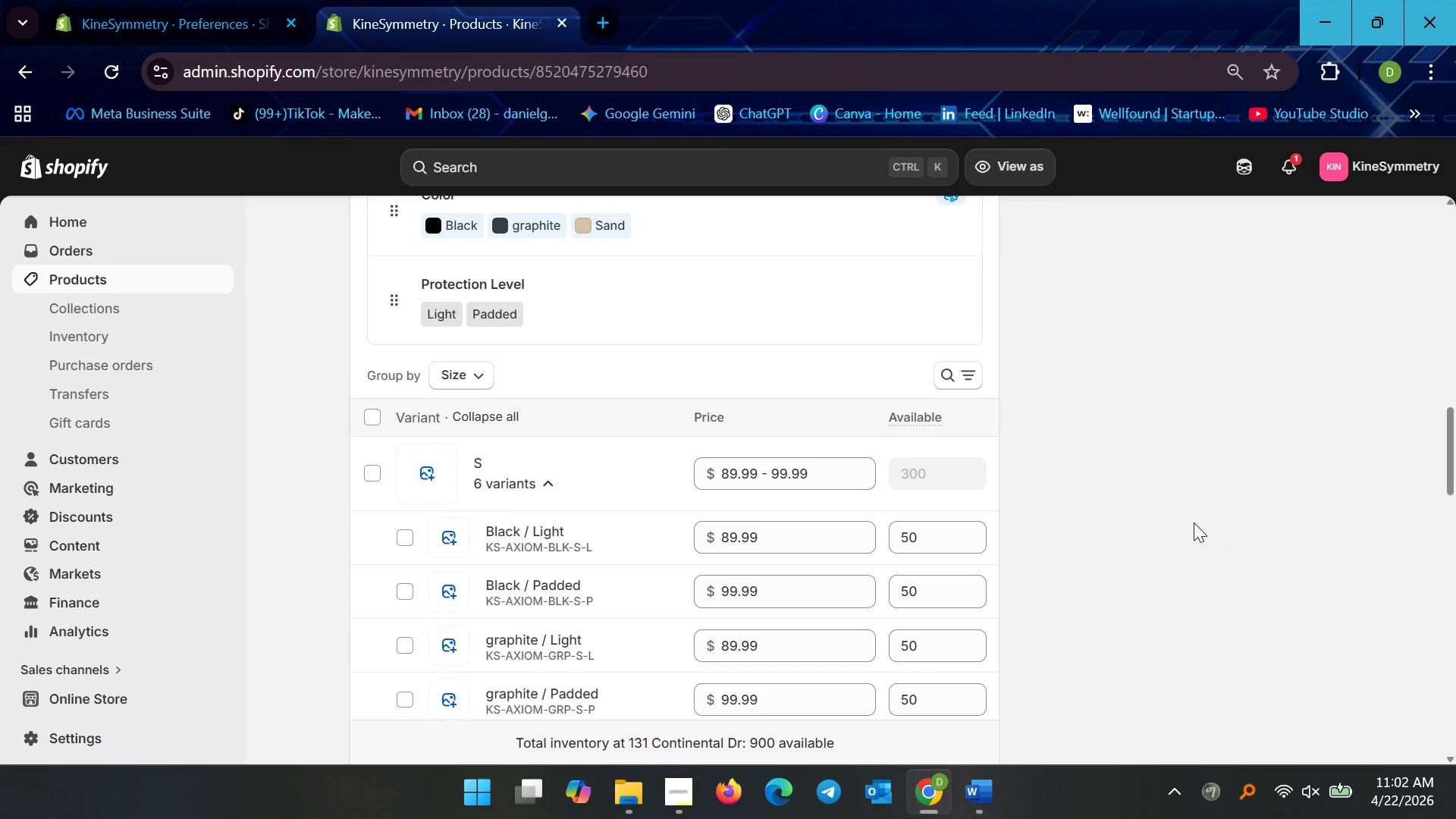 
scroll: coordinate [1006, 517], scroll_direction: down, amount: 19.0
 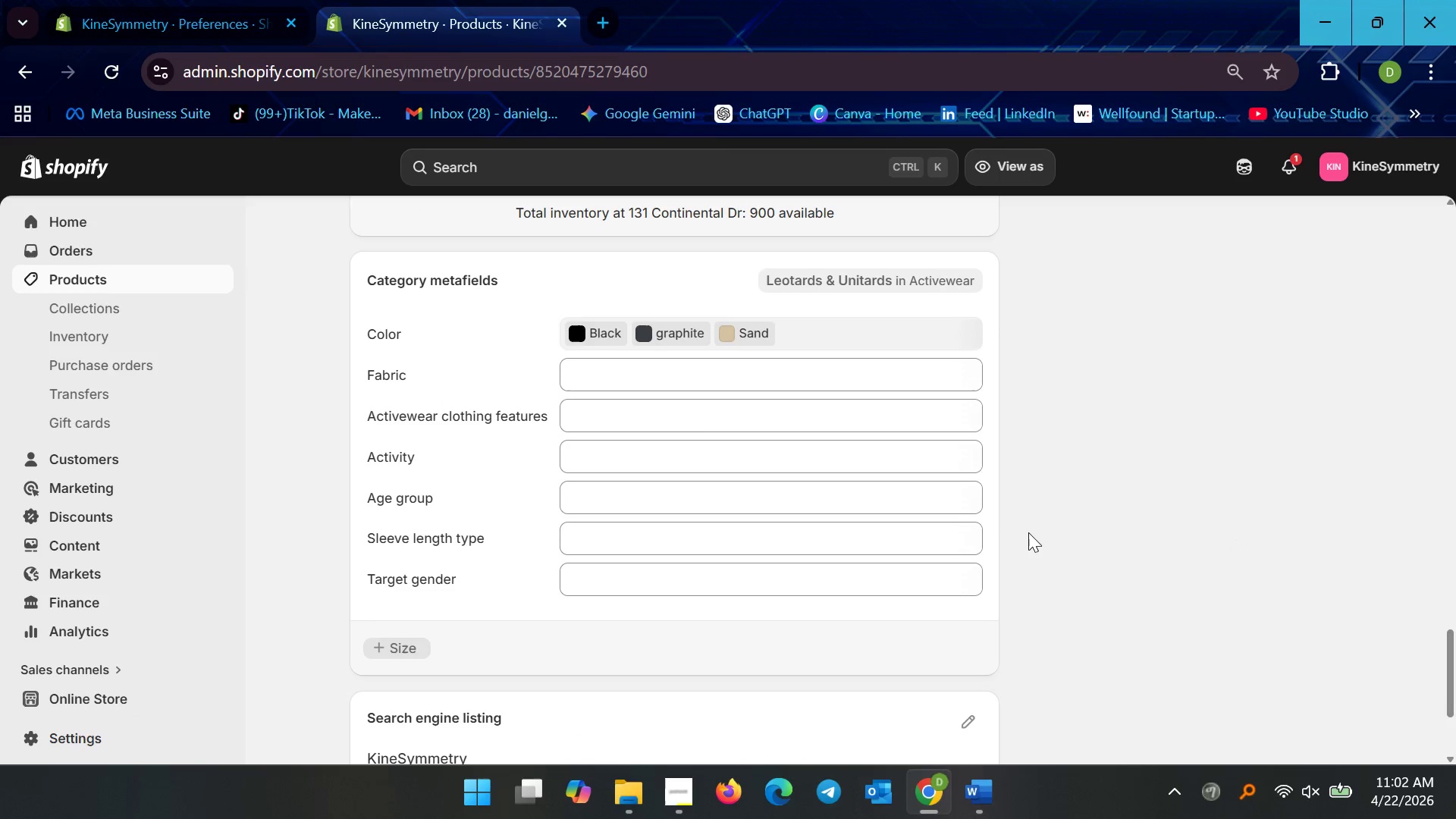 
scroll: coordinate [1028, 534], scroll_direction: up, amount: 25.0
 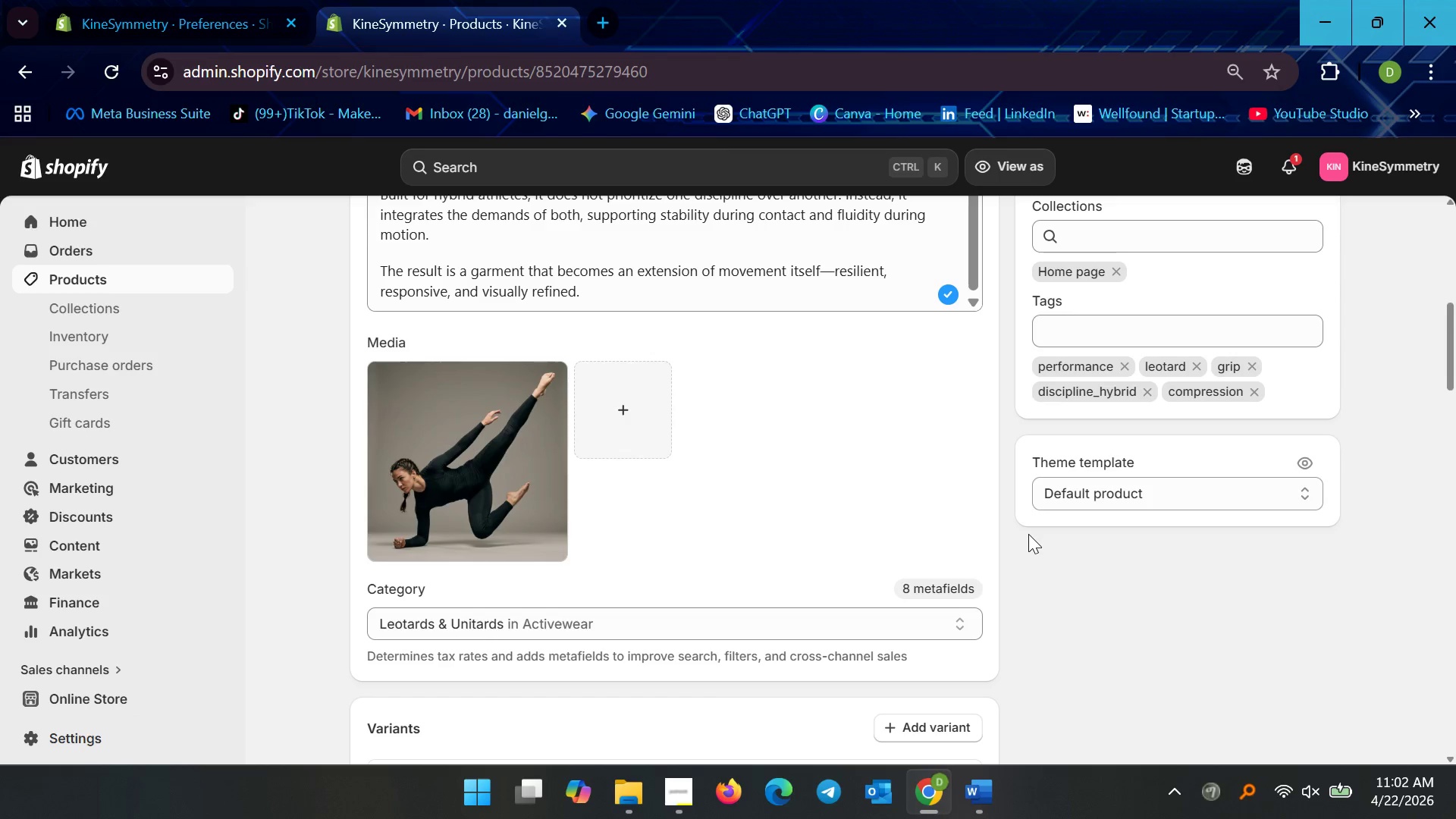 
wait(33.92)
 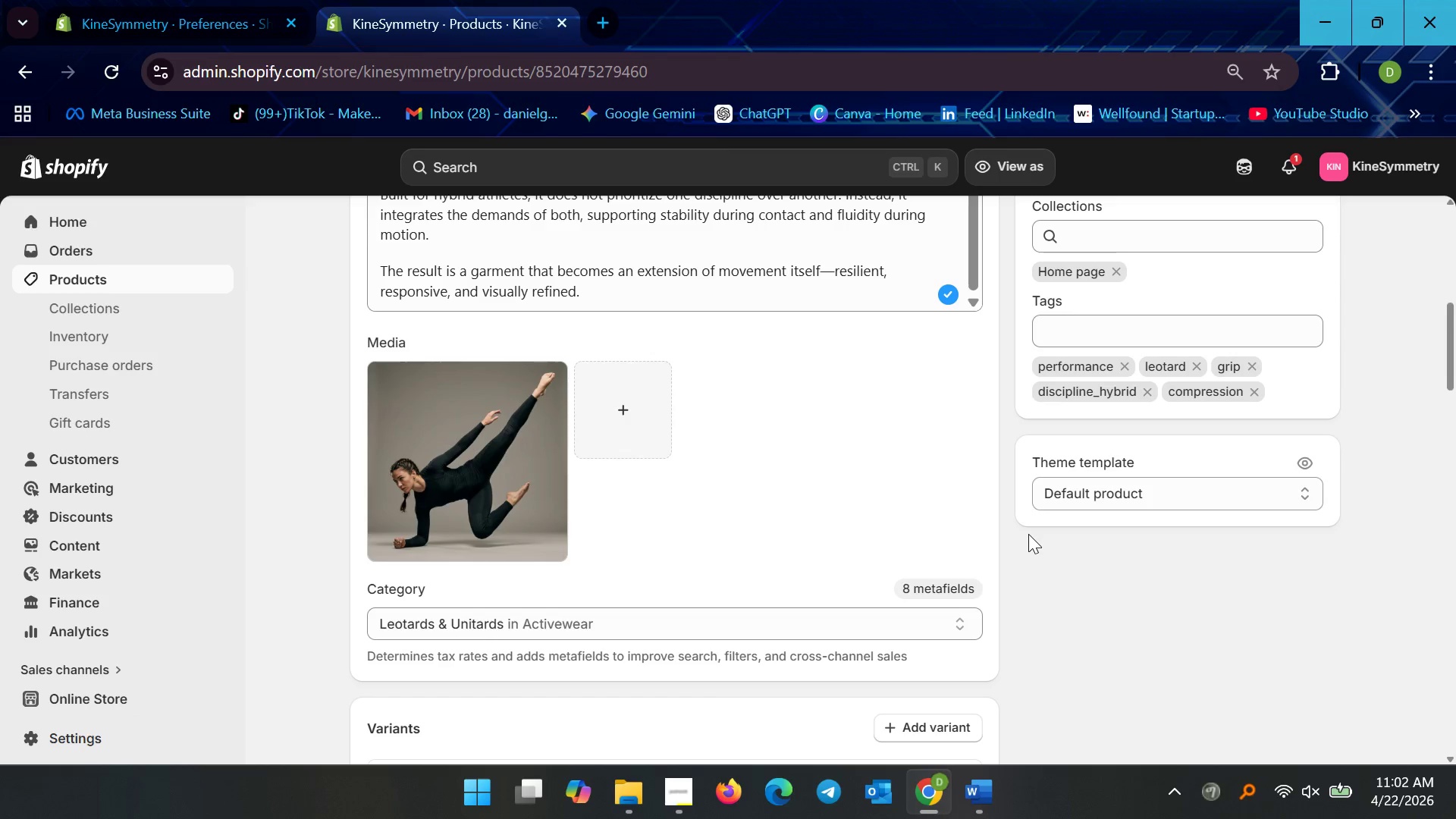 
left_click([100, 275])
 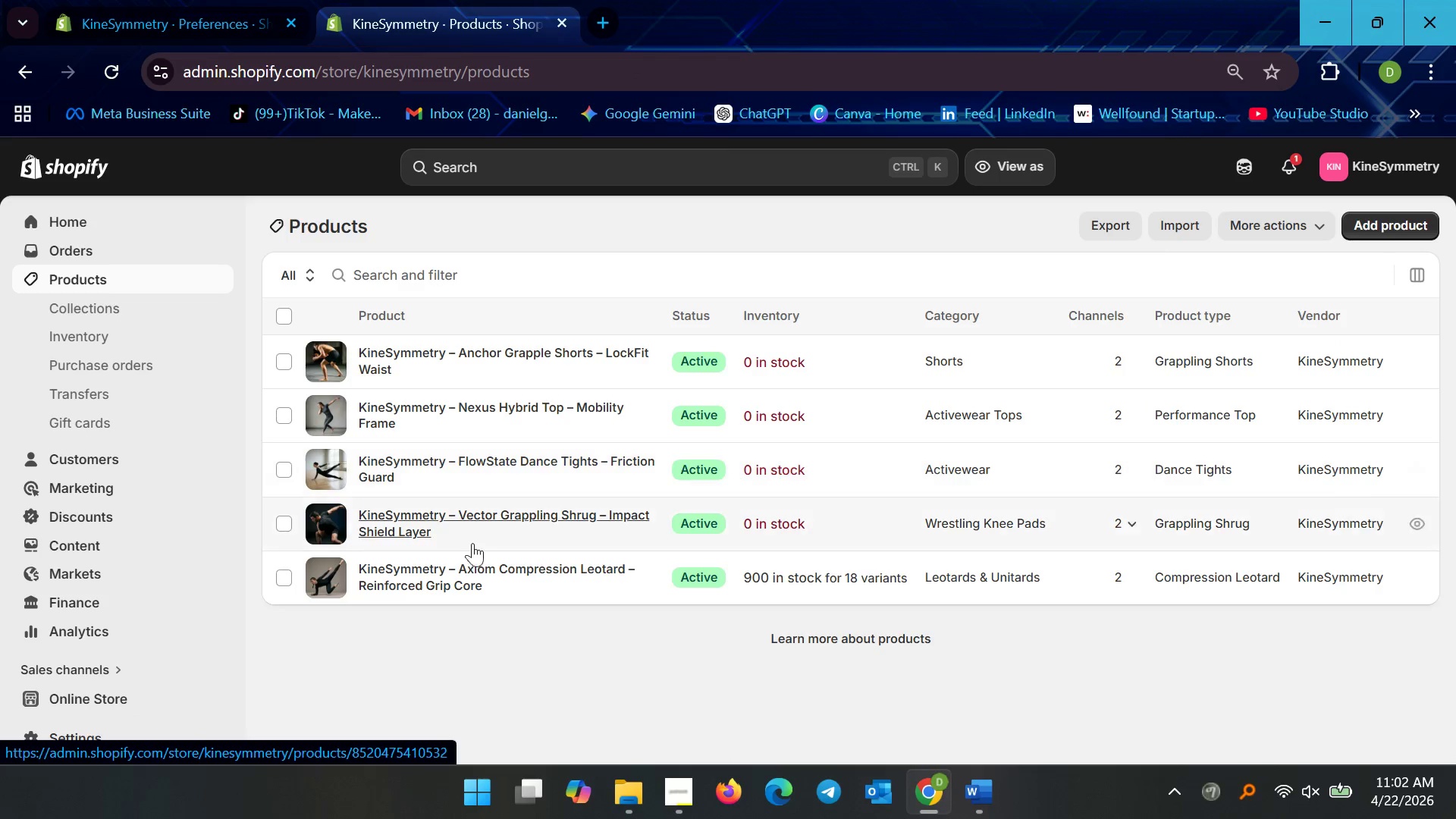 
left_click([466, 587])
 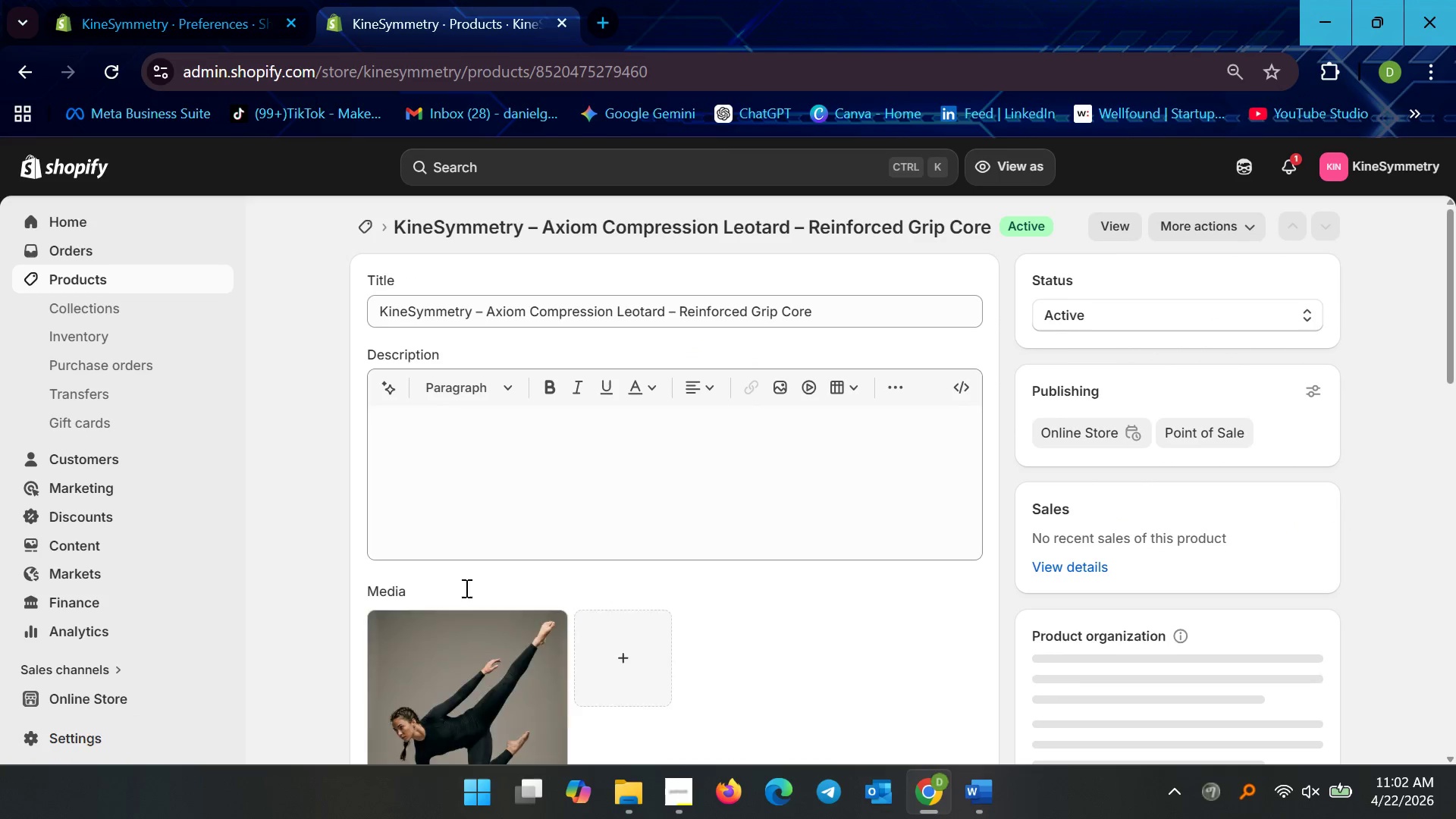 
scroll: coordinate [482, 587], scroll_direction: down, amount: 36.0
 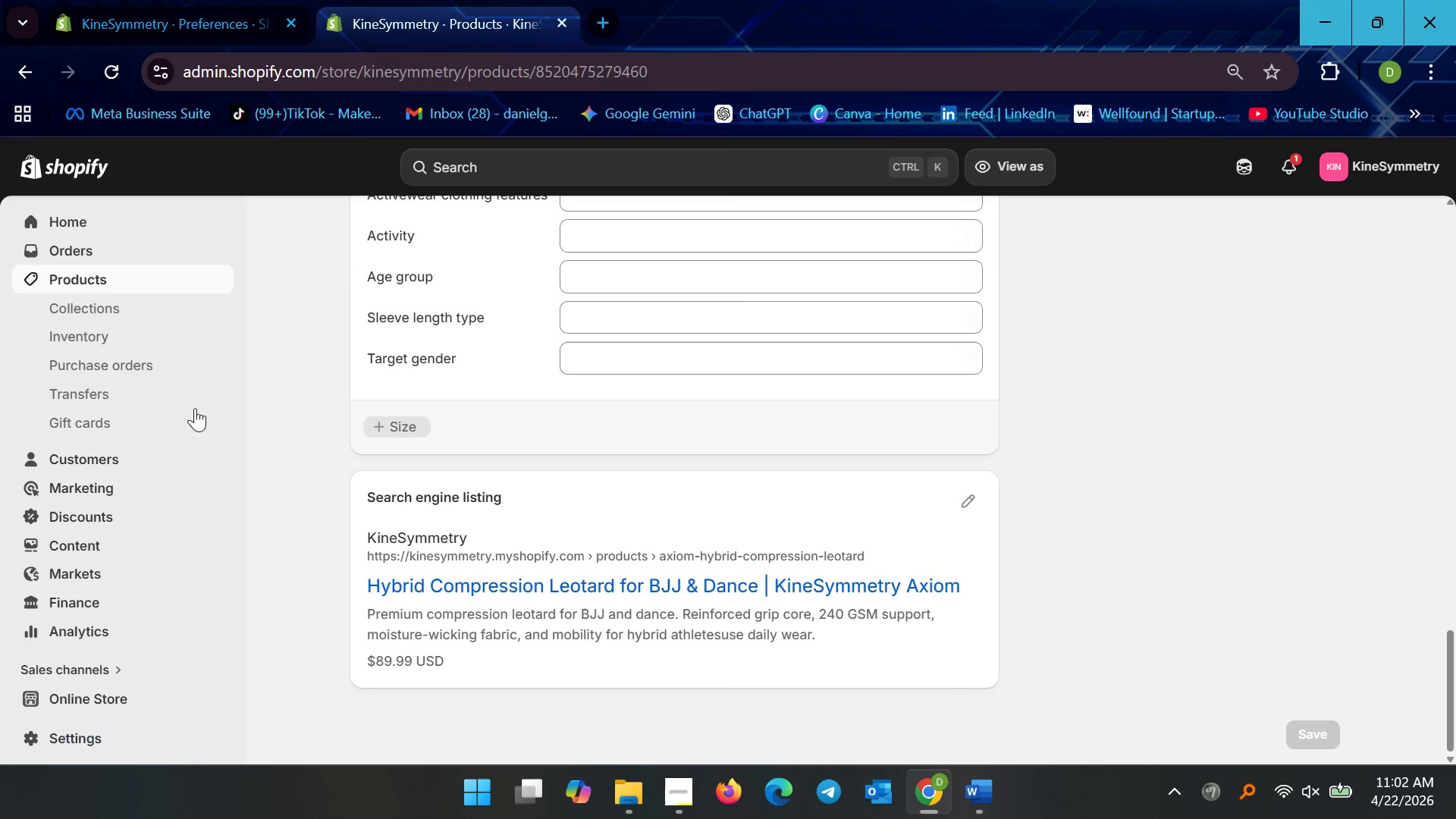 
scroll: coordinate [415, 546], scroll_direction: up, amount: 24.0
 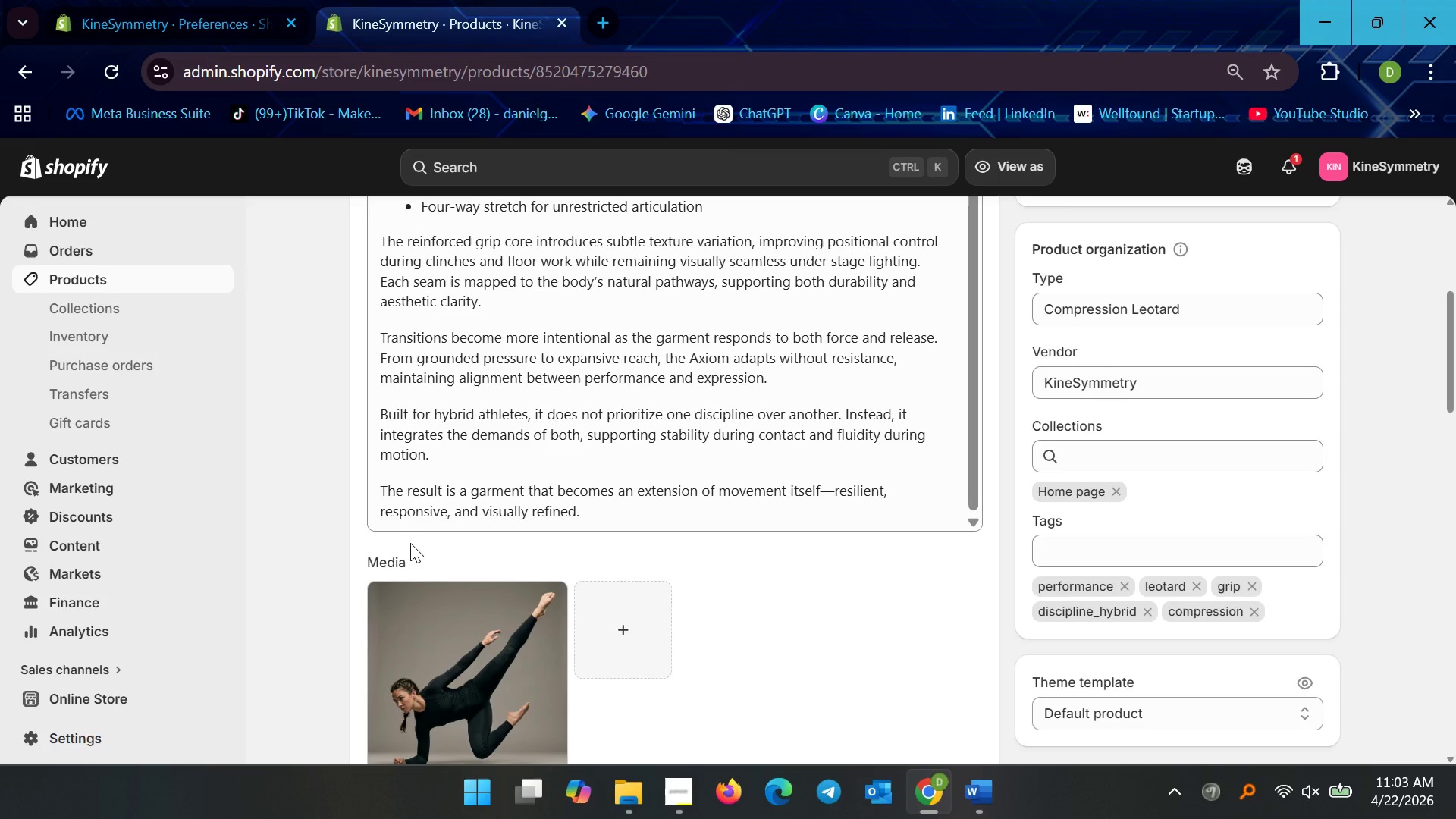 
wait(11.3)
 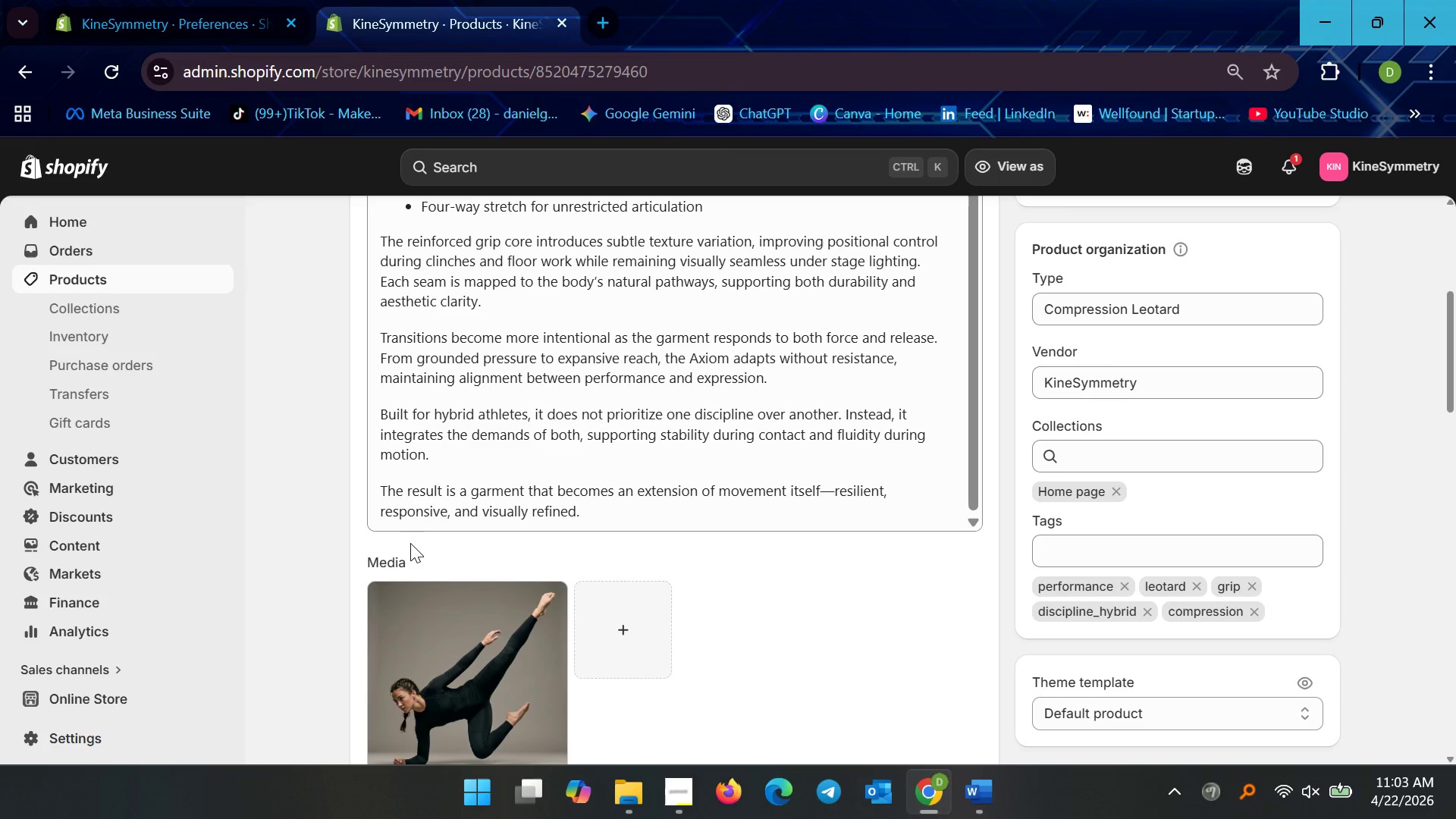 
left_click([94, 272])
 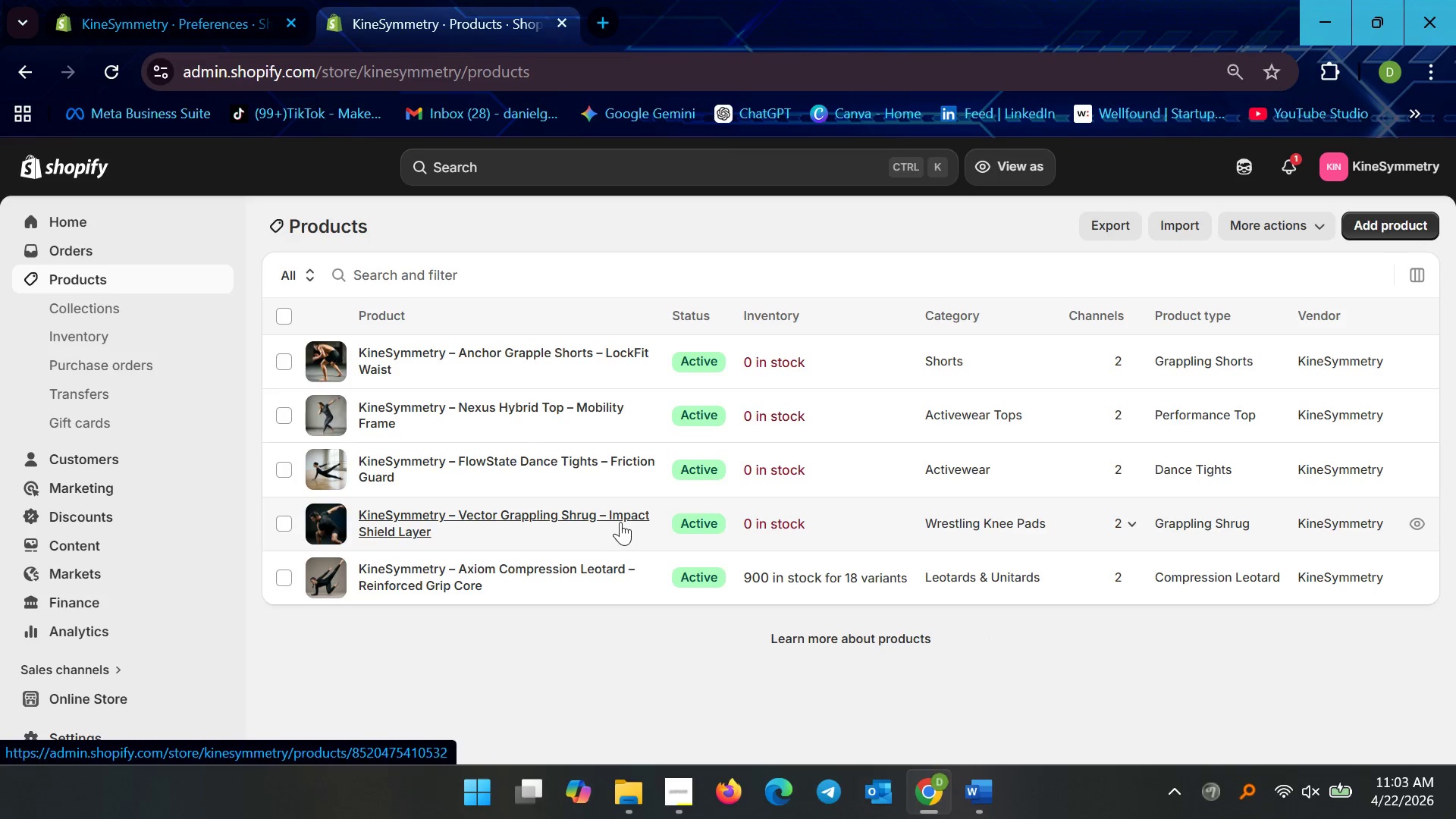 
left_click([620, 520])
 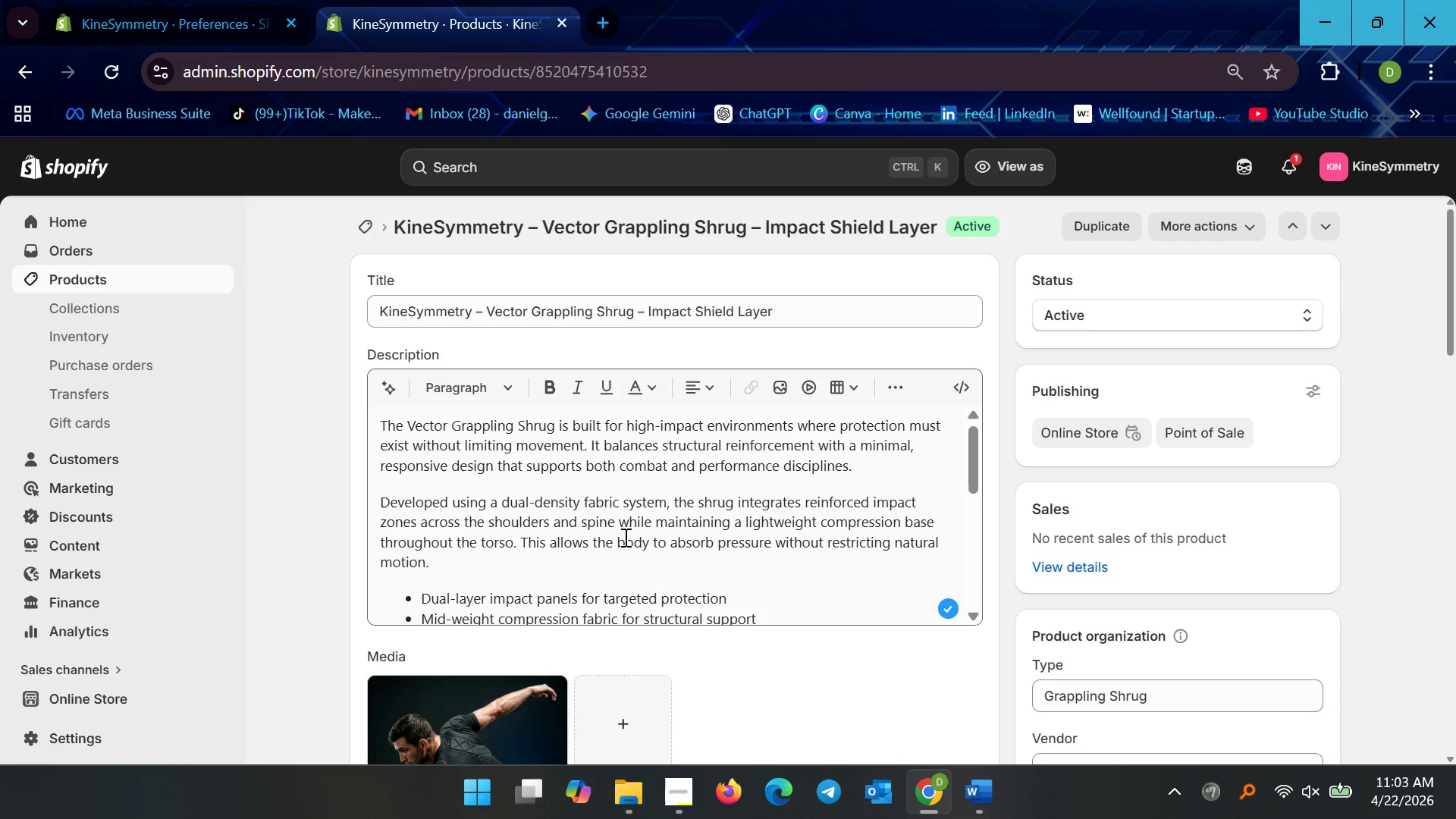 
wait(47.86)
 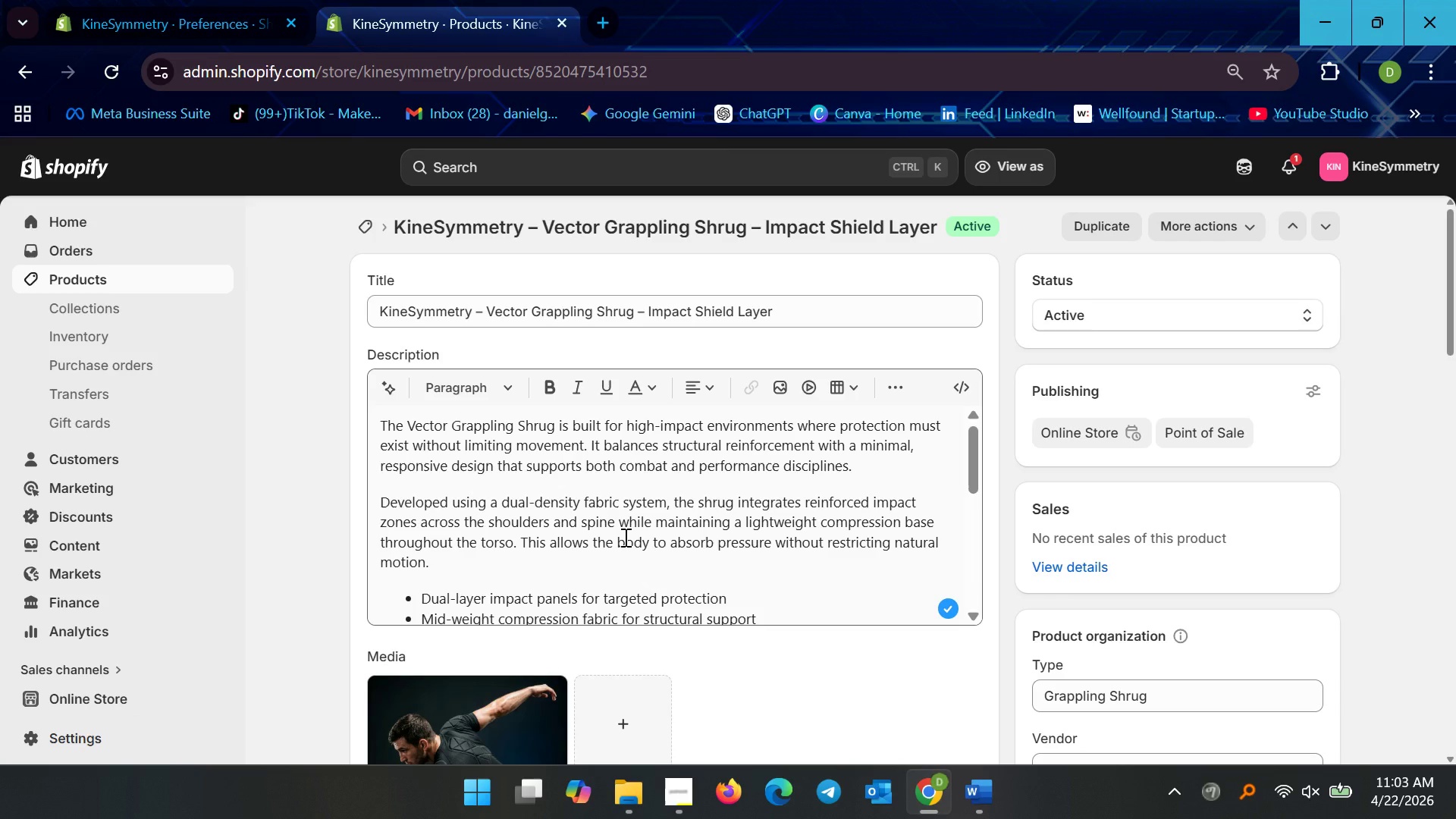 
scroll: coordinate [605, 506], scroll_direction: down, amount: 7.0
 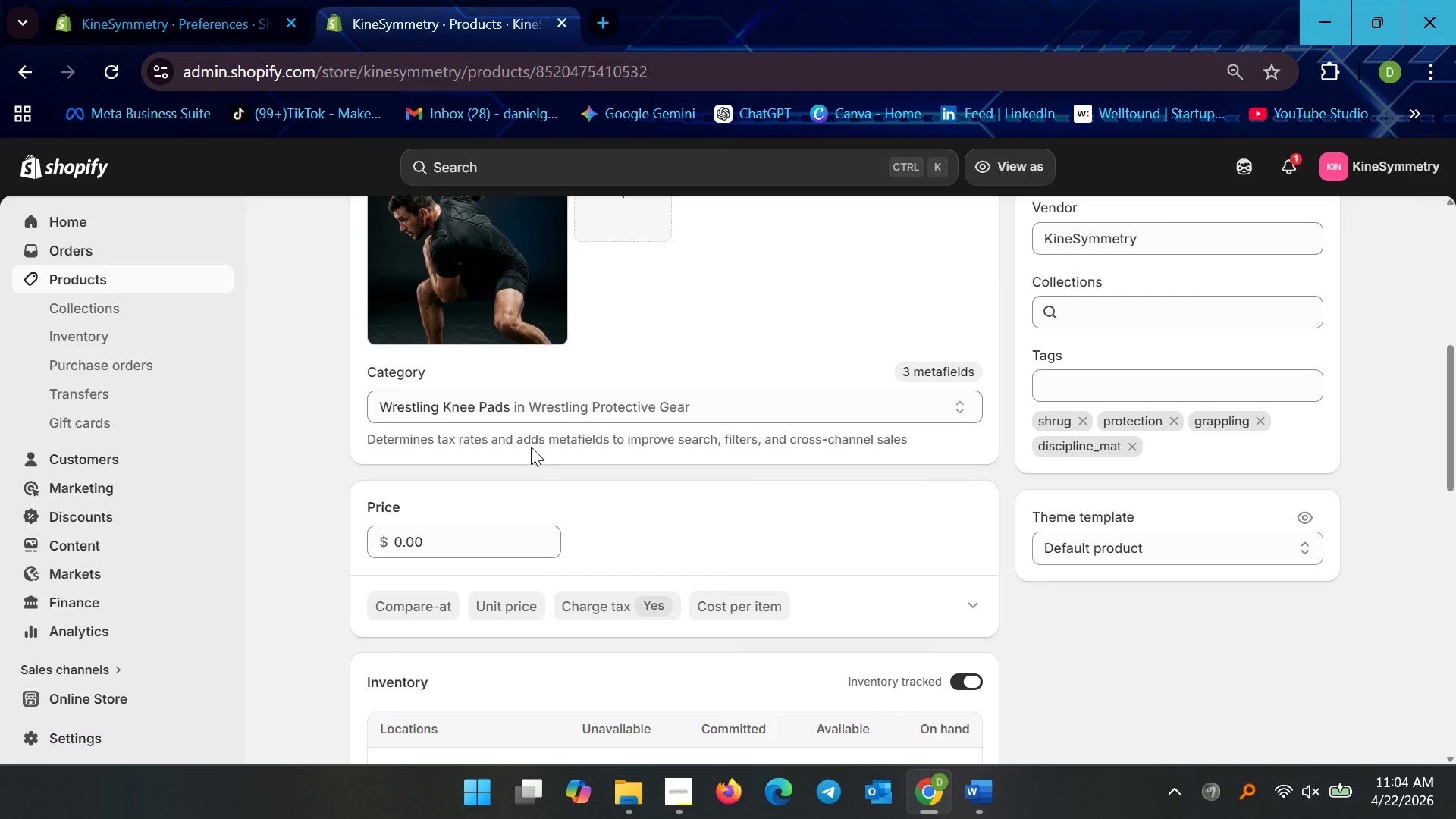 
wait(9.65)
 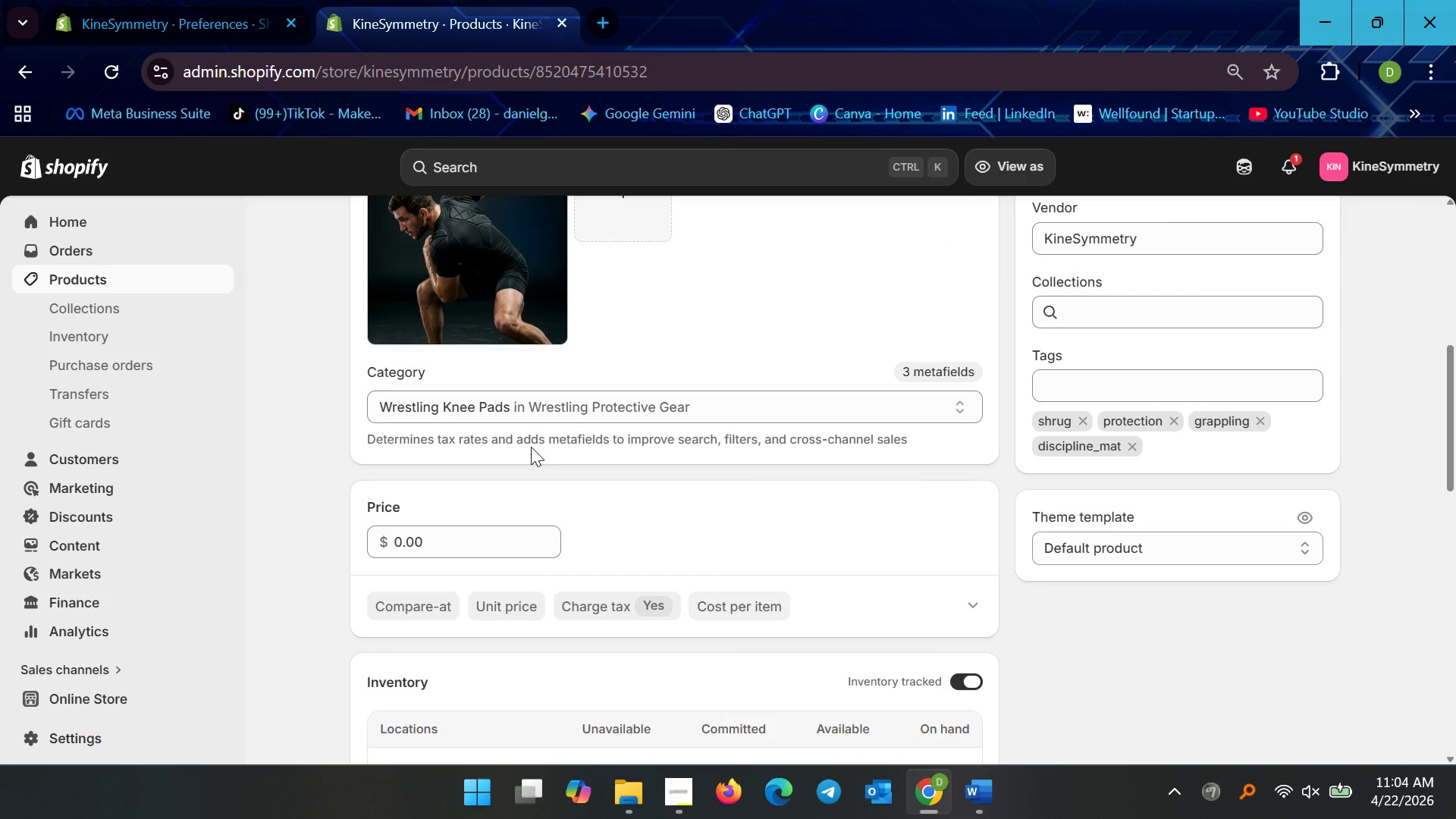 
left_click([701, 406])
 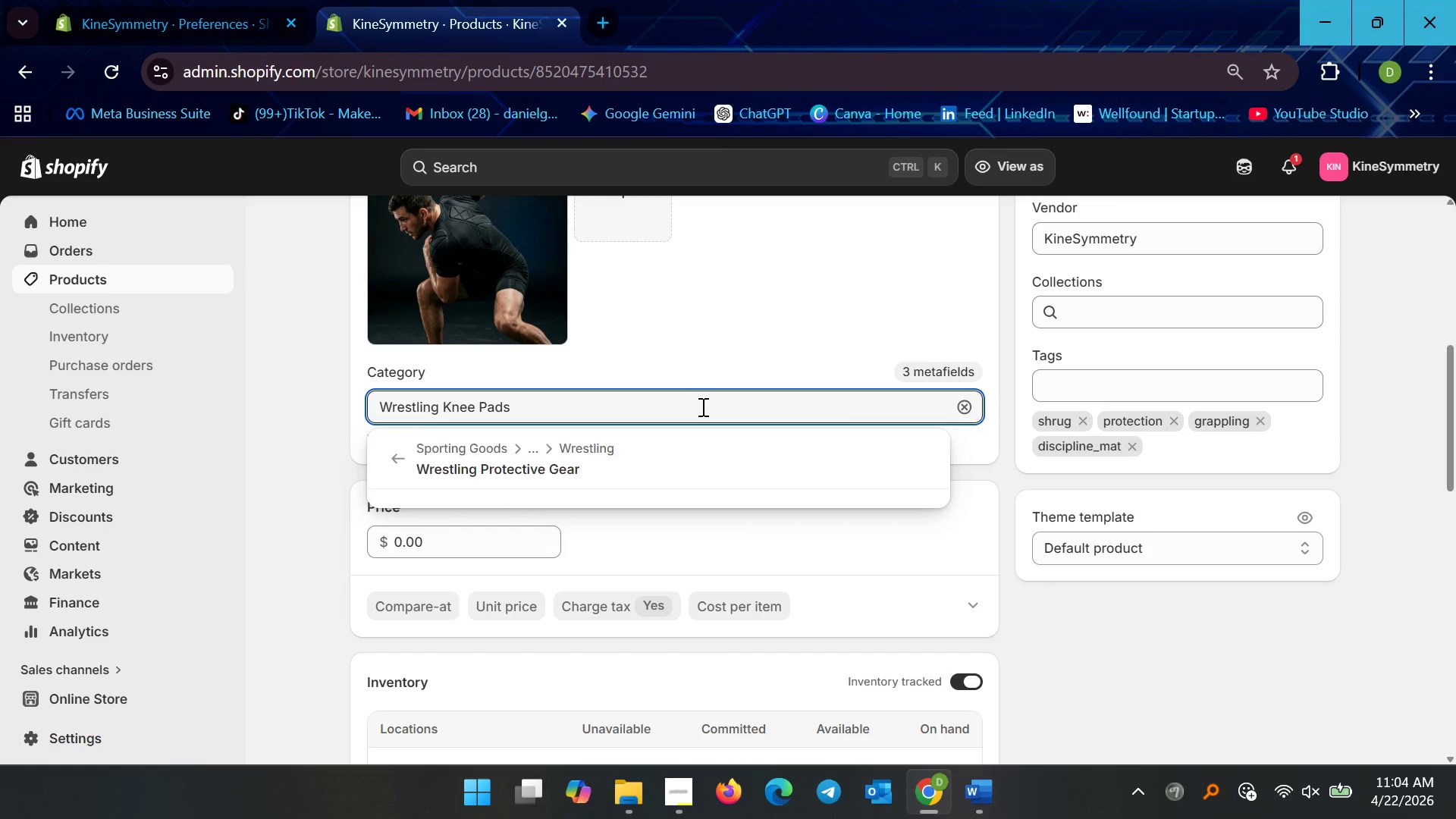 
left_click_drag(start_coordinate=[694, 406], to_coordinate=[277, 379])
 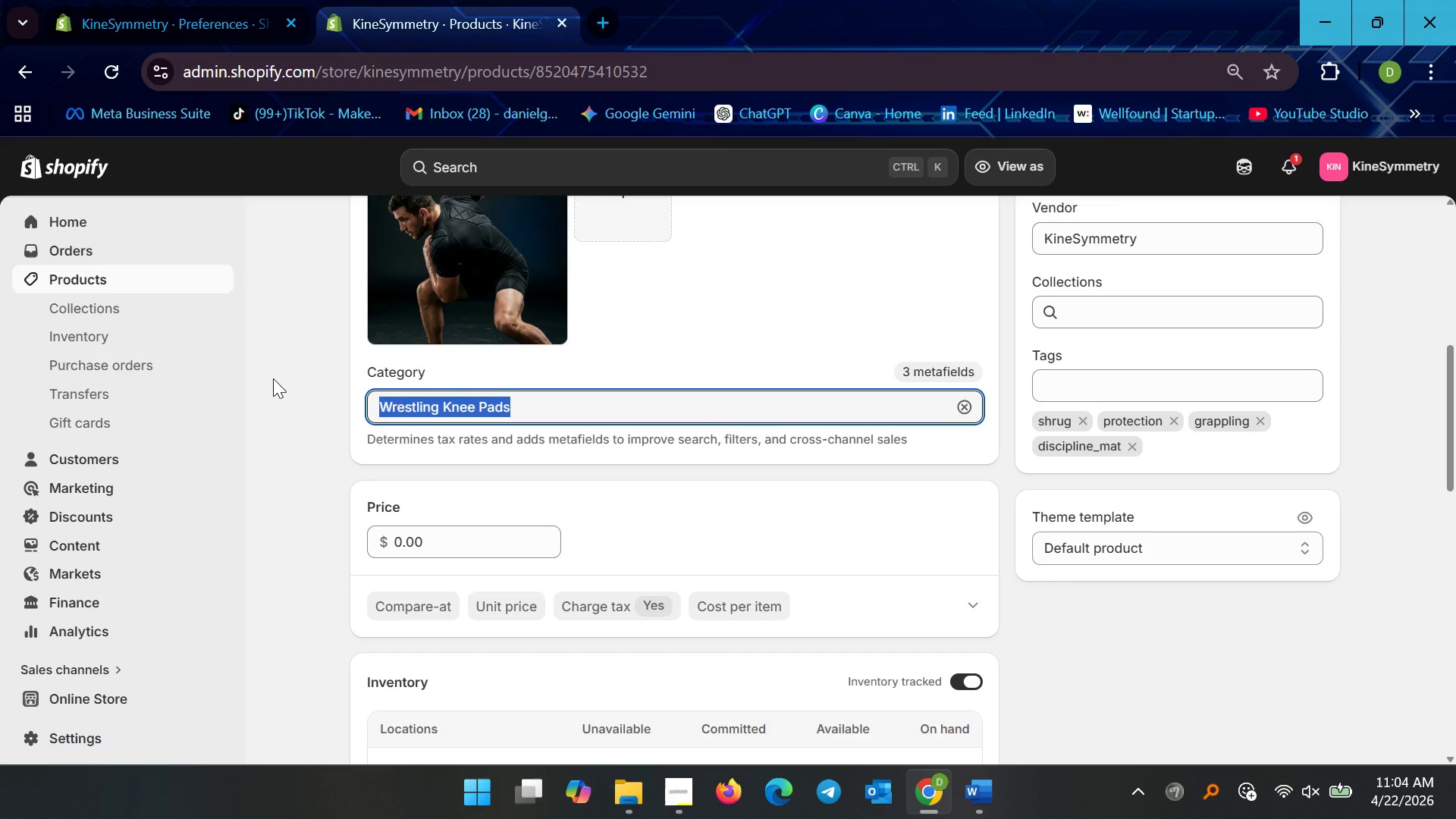 
key(Backspace)
type(ACT)
 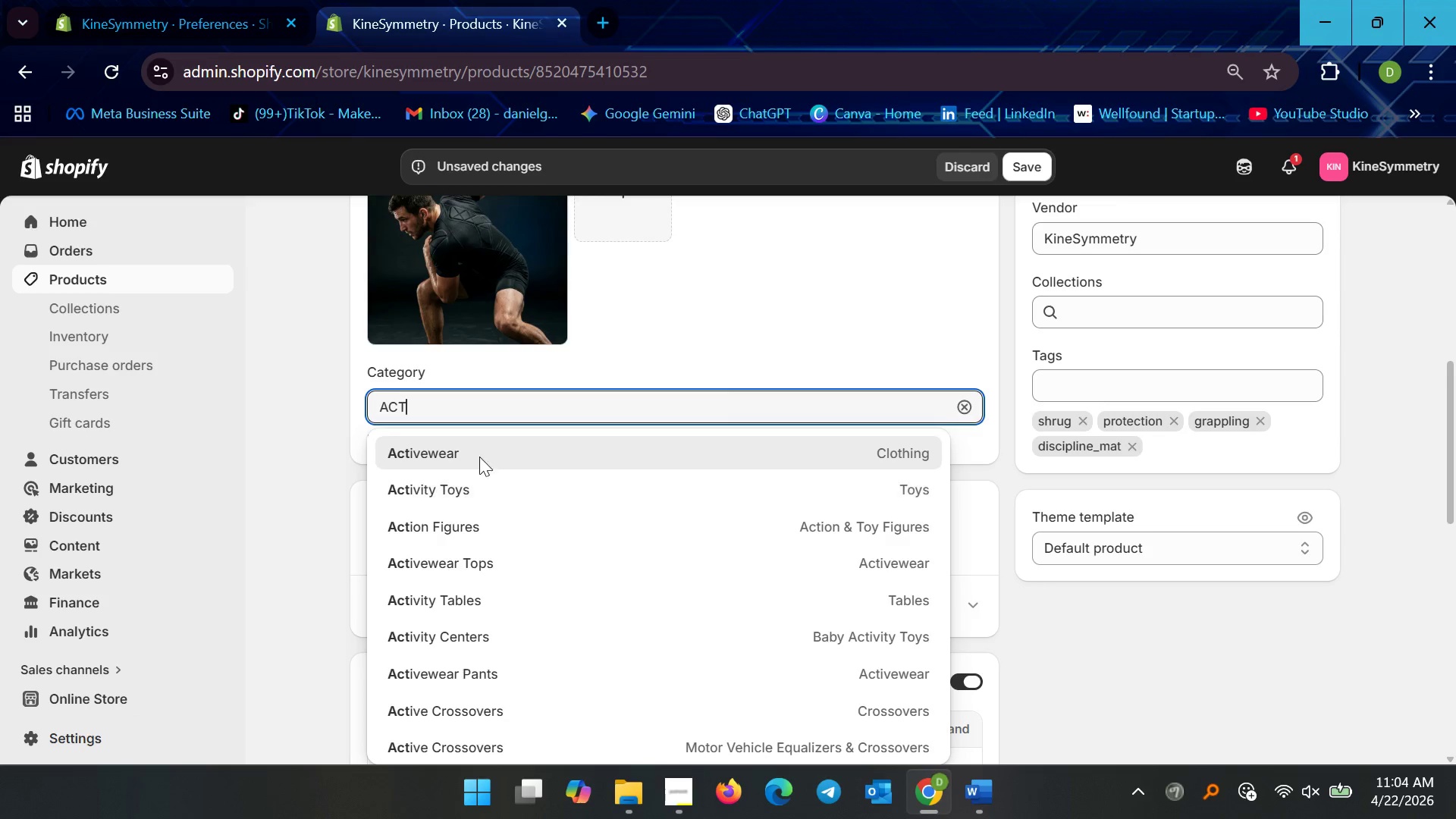 
left_click([462, 453])
 